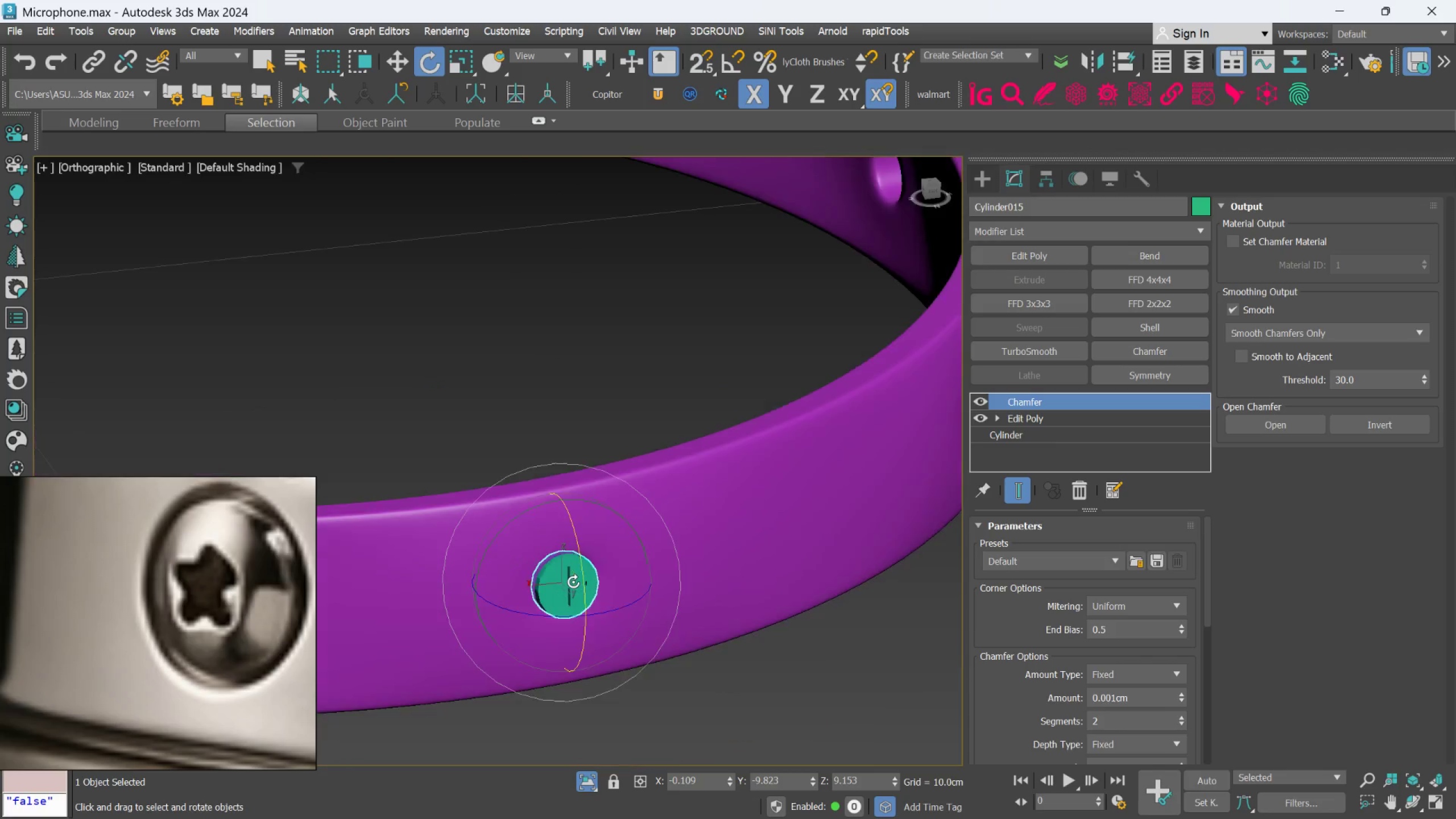 
hold_key(key=AltLeft, duration=0.72)
 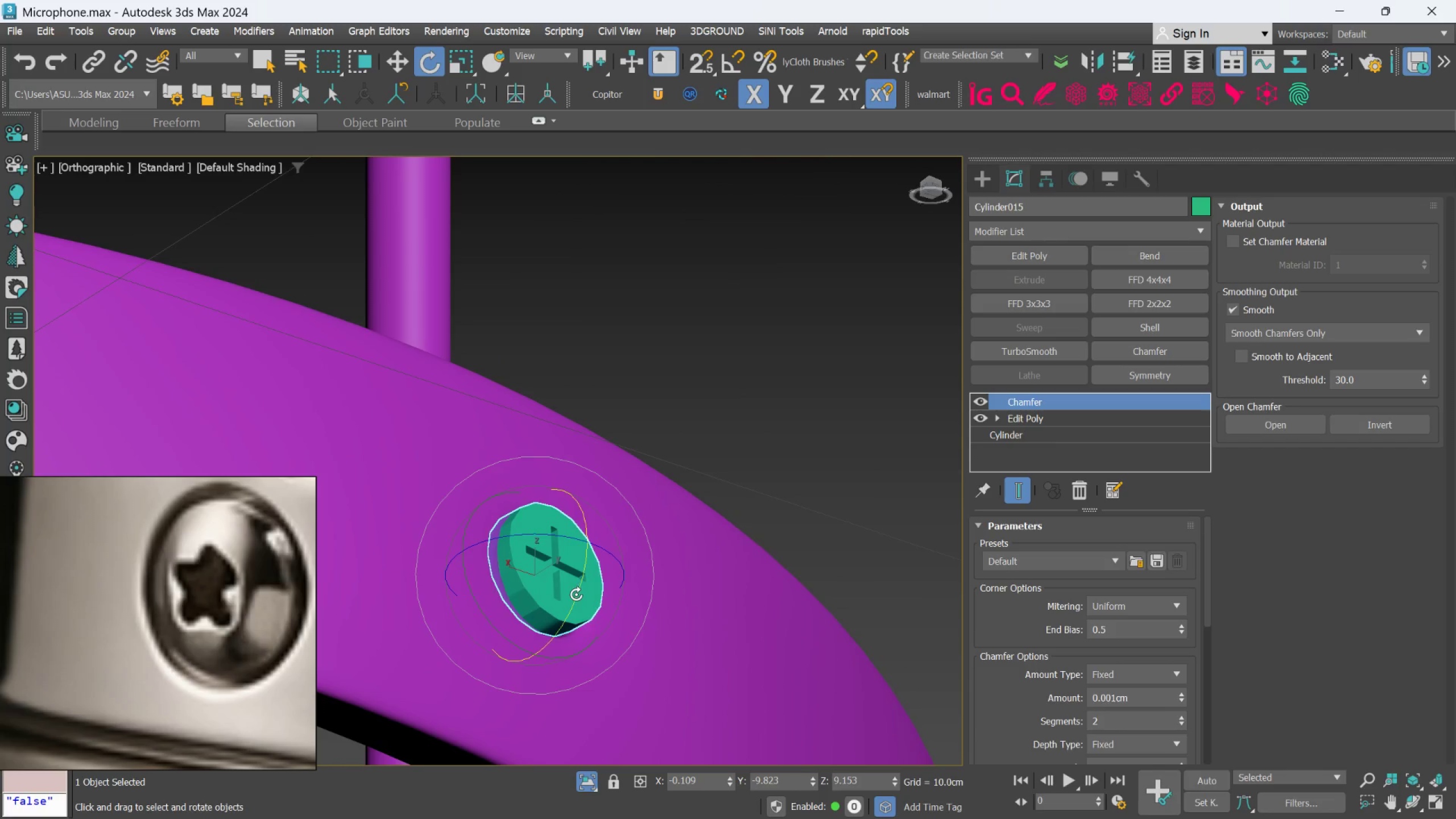 
scroll: coordinate [586, 593], scroll_direction: up, amount: 2.0
 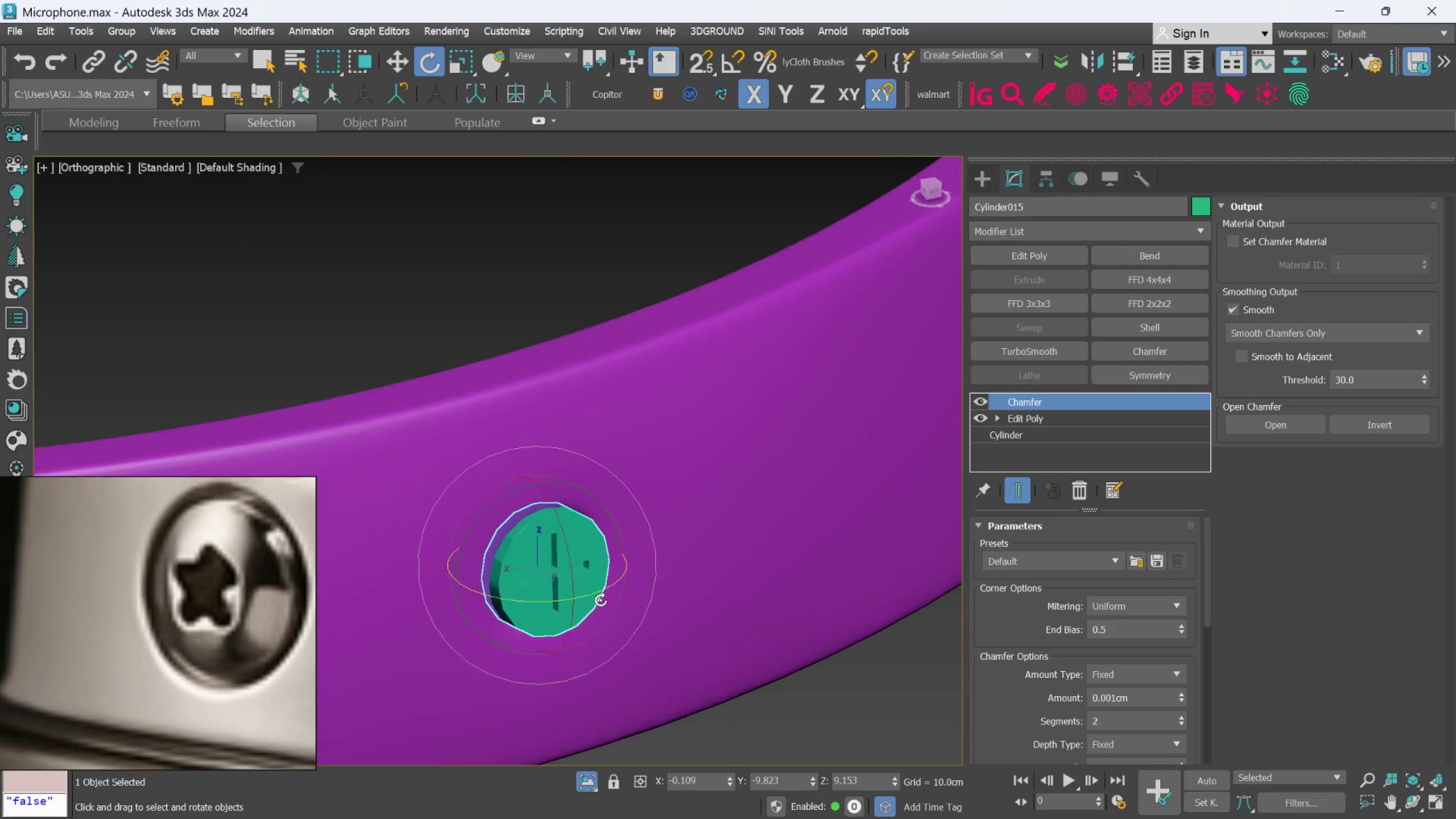 
left_click_drag(start_coordinate=[576, 594], to_coordinate=[574, 599])
 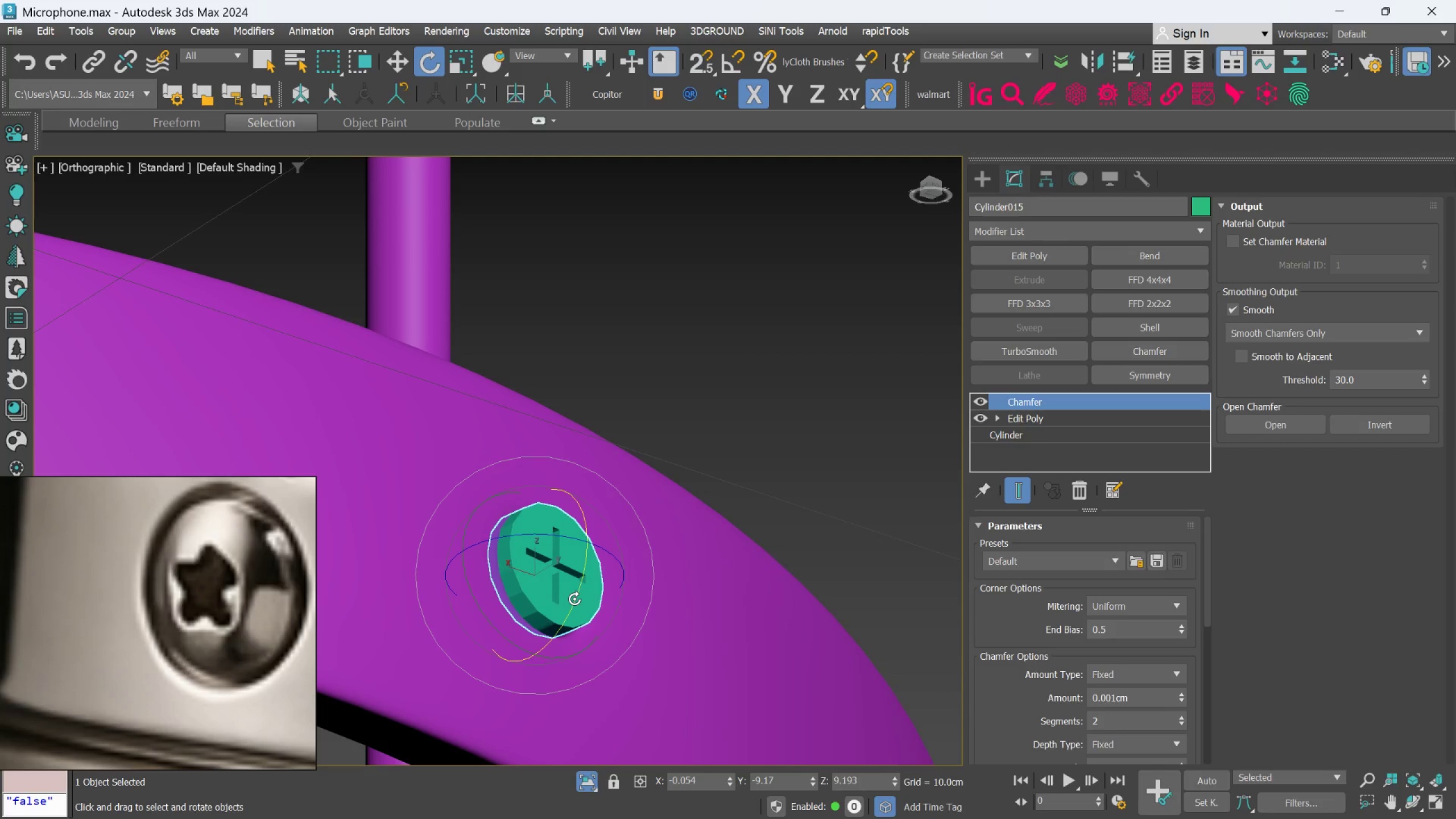 
key(W)
 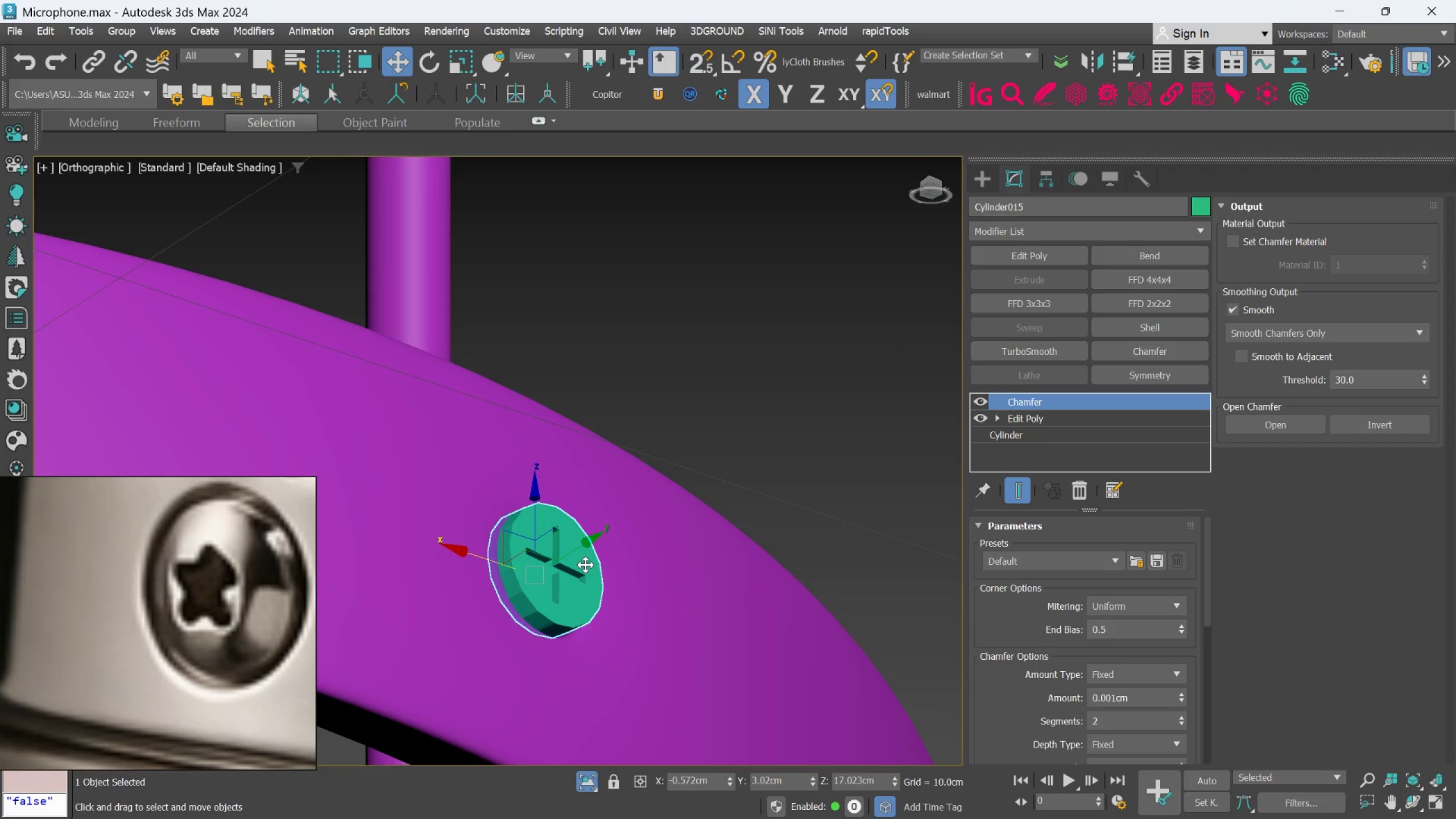 
hold_key(key=AltLeft, duration=0.66)
 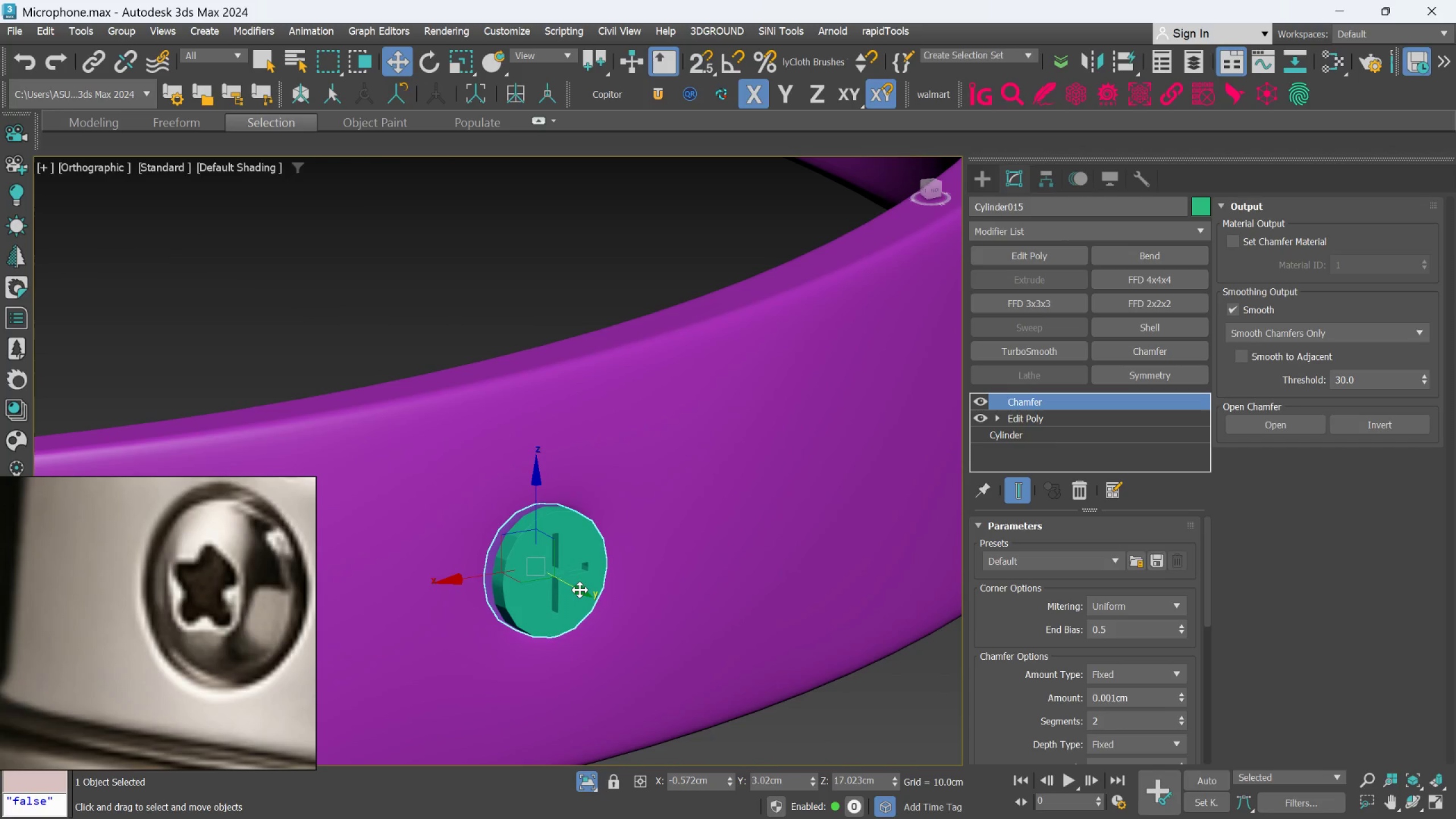 
left_click_drag(start_coordinate=[580, 590], to_coordinate=[576, 589])
 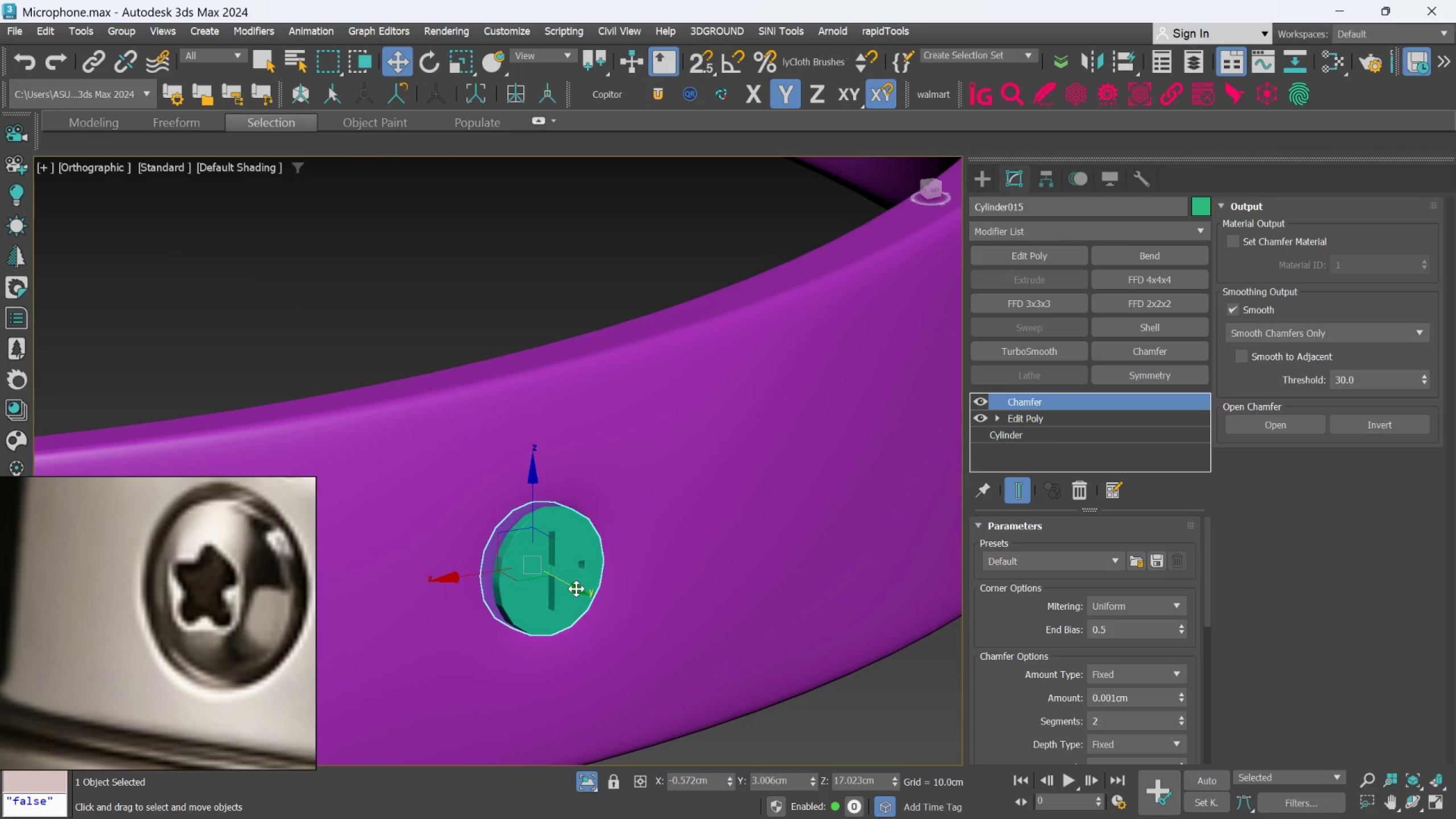 
hold_key(key=AltLeft, duration=0.62)
 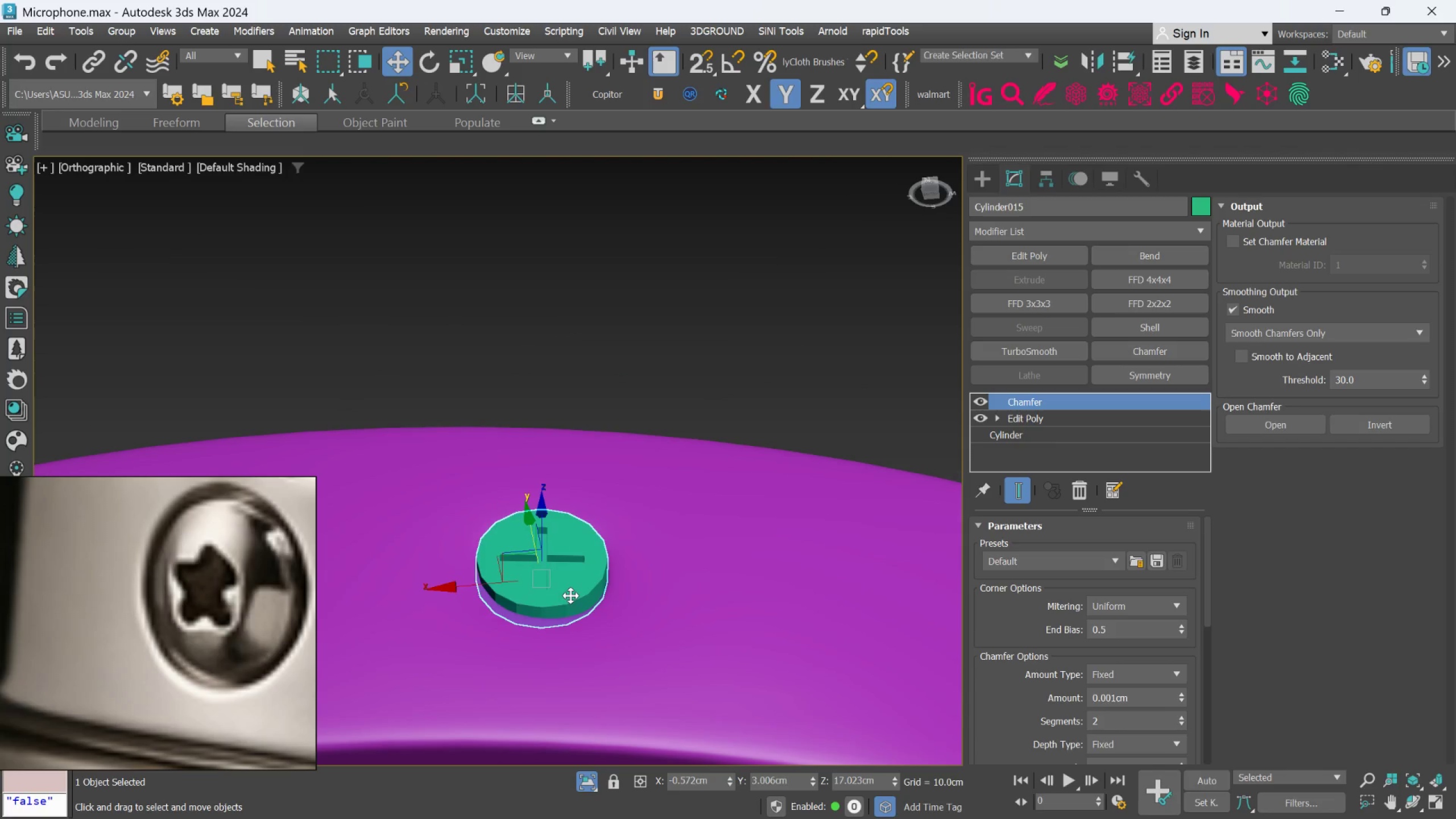 
key(E)
 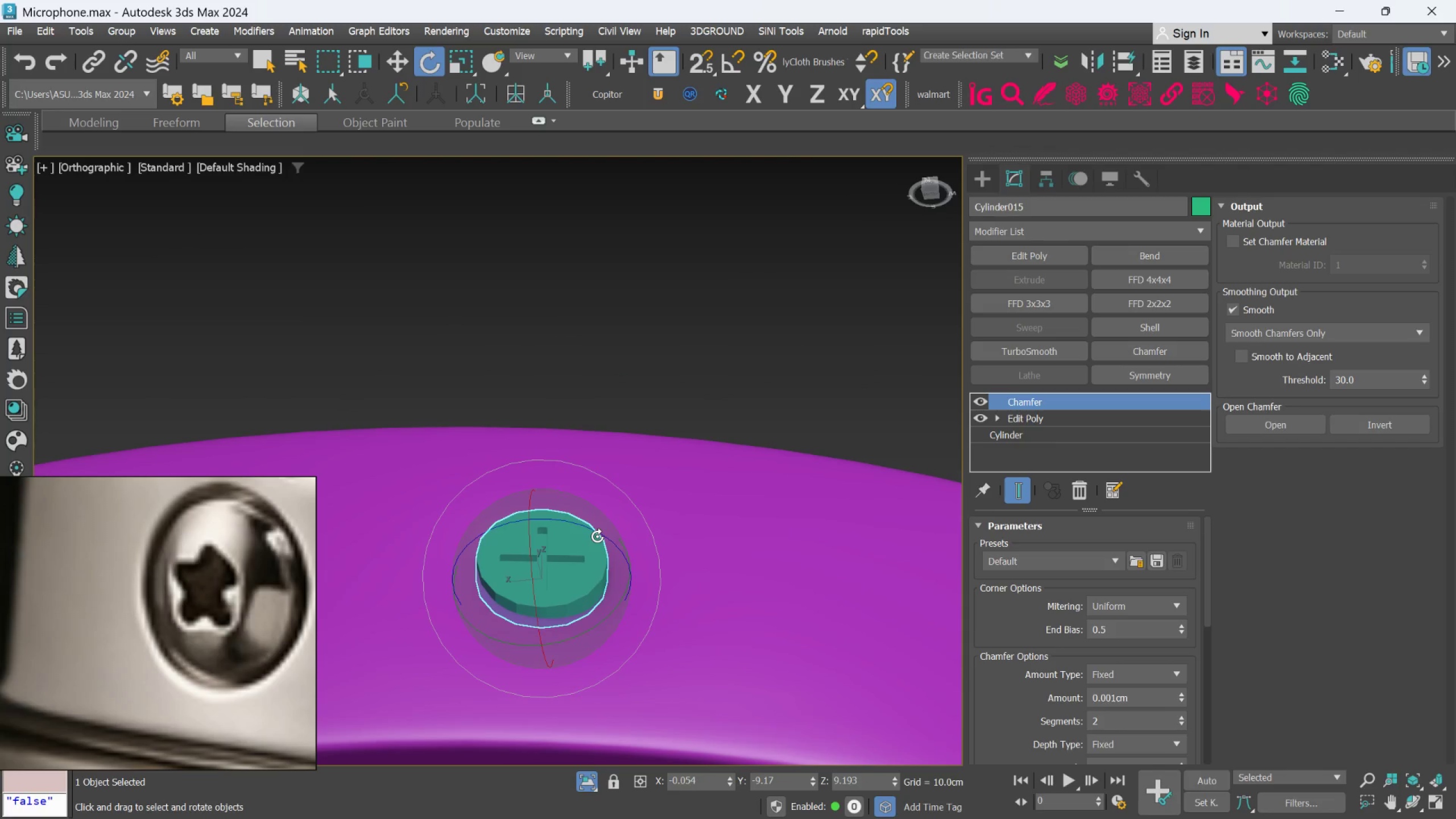 
key(Control+Z)
 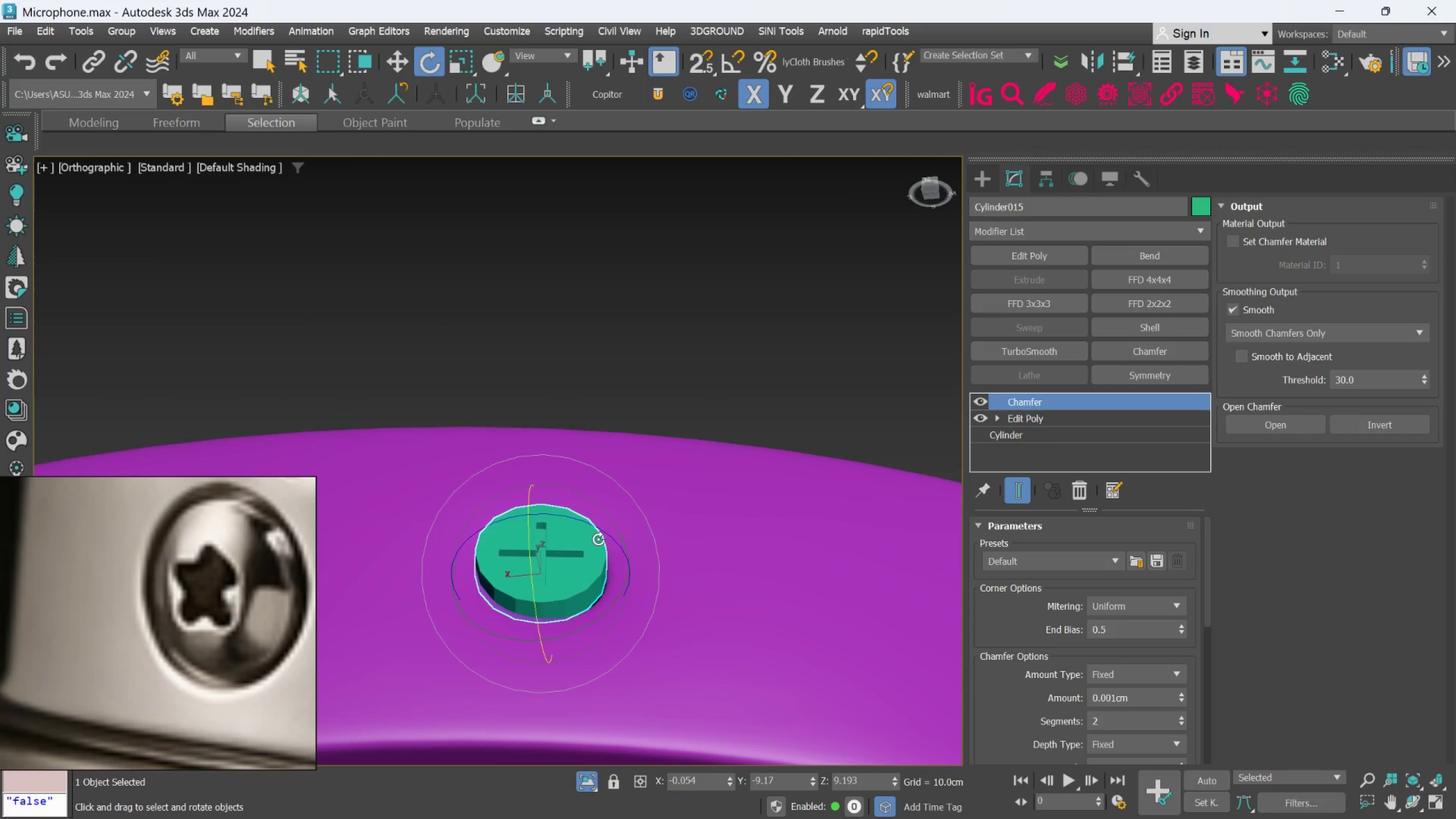 
key(Control+Y)
 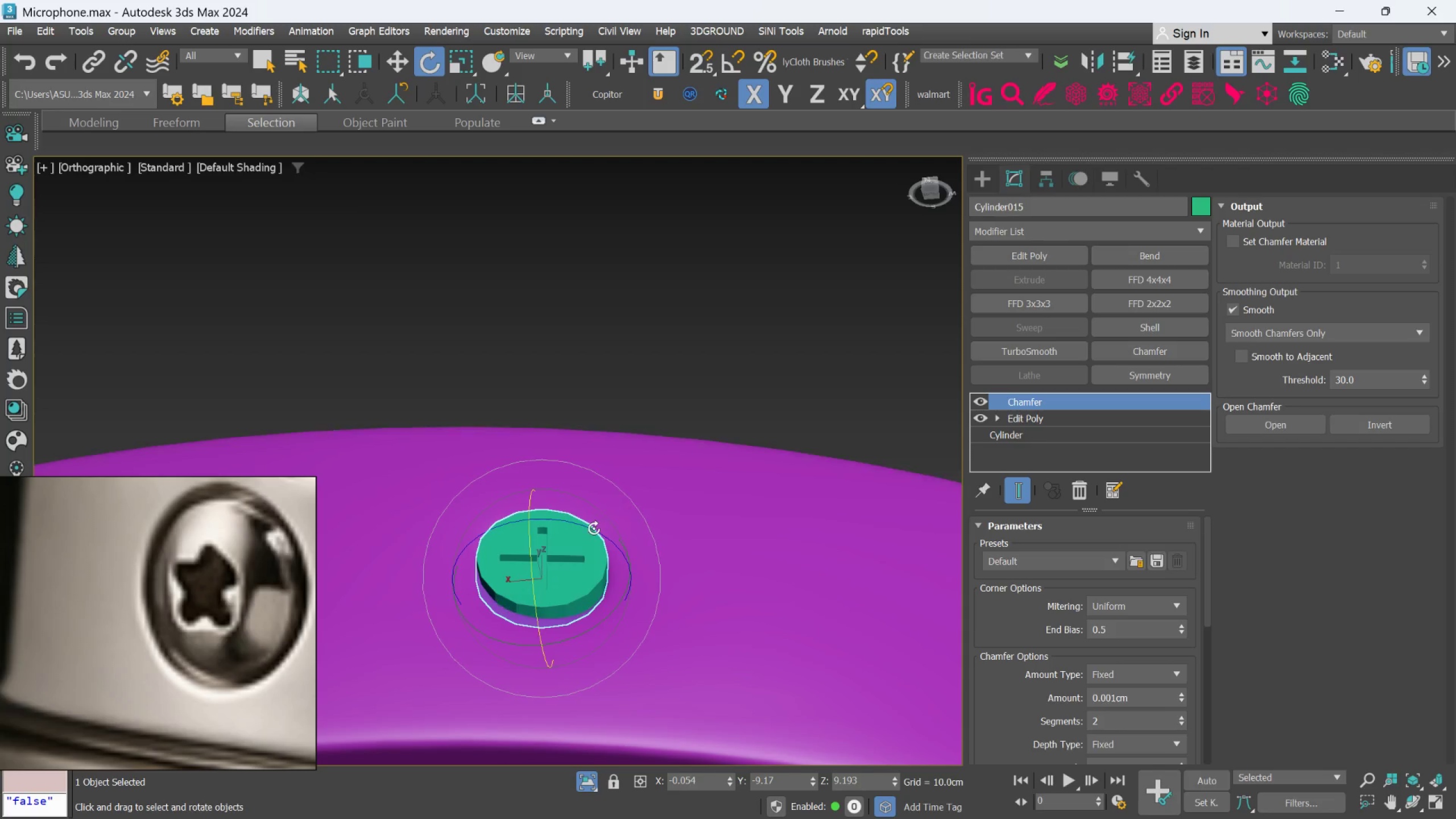 
left_click_drag(start_coordinate=[588, 528], to_coordinate=[594, 531])
 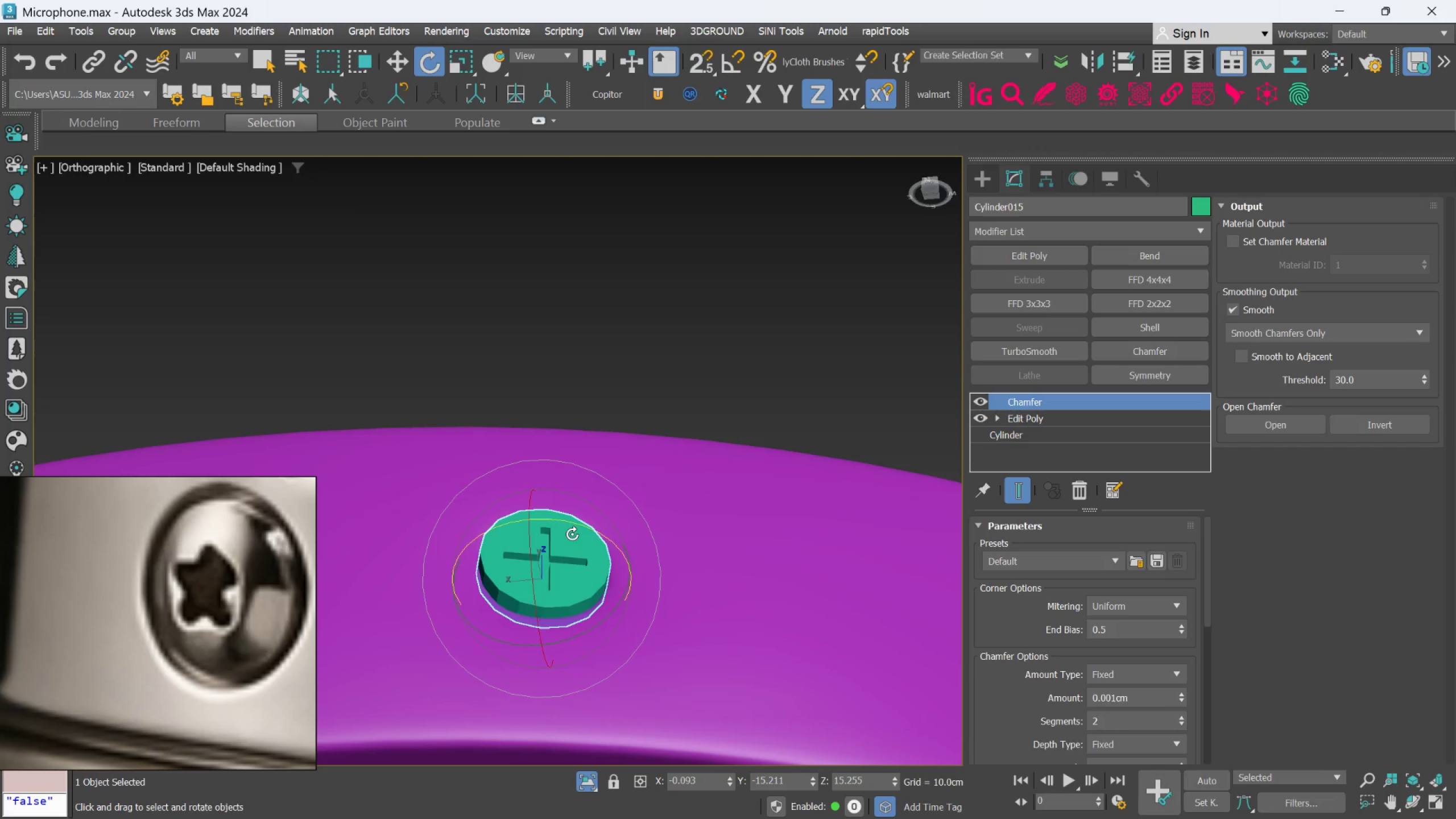 
hold_key(key=AltLeft, duration=1.31)
 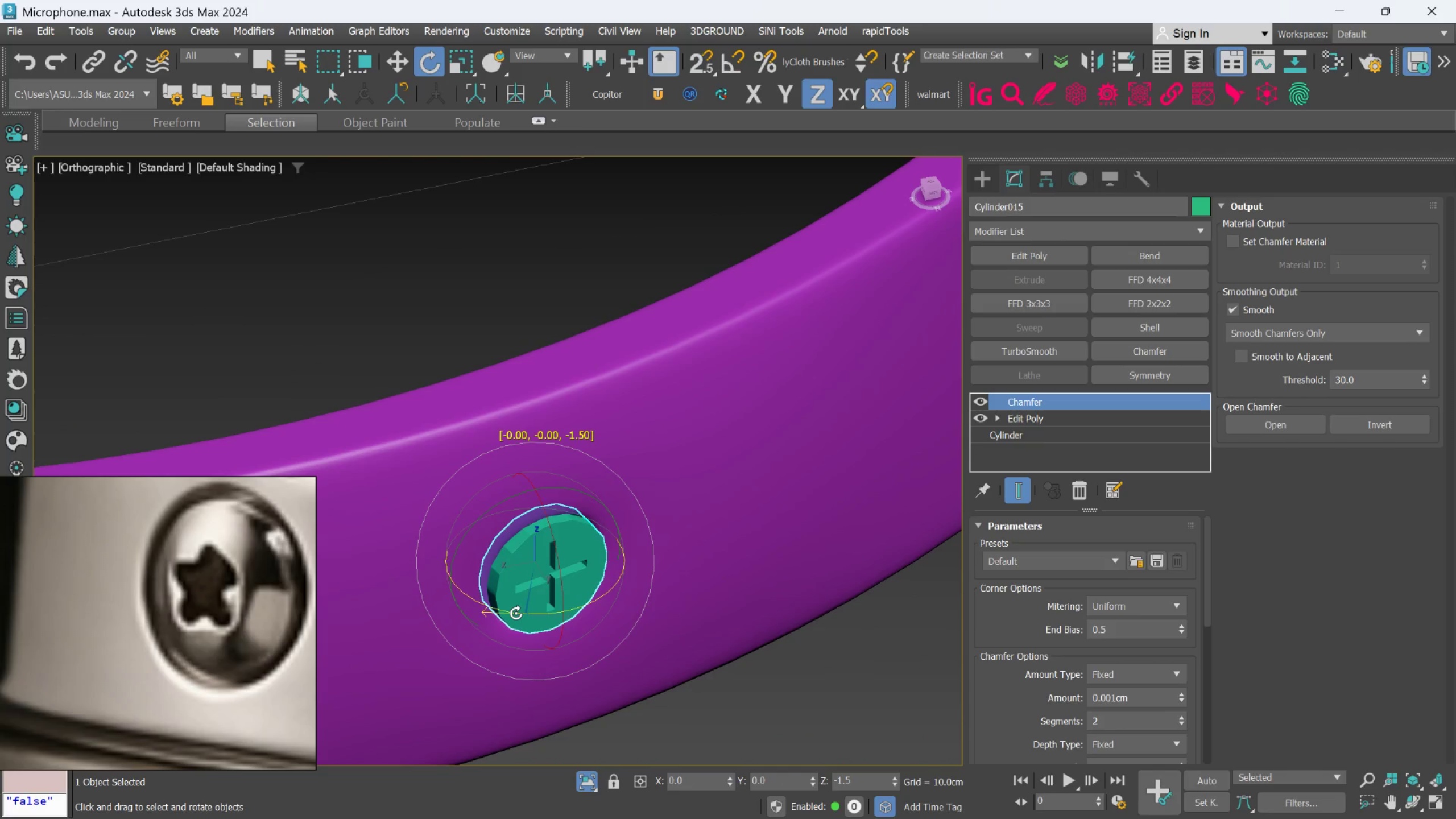 
hold_key(key=AltLeft, duration=0.94)
 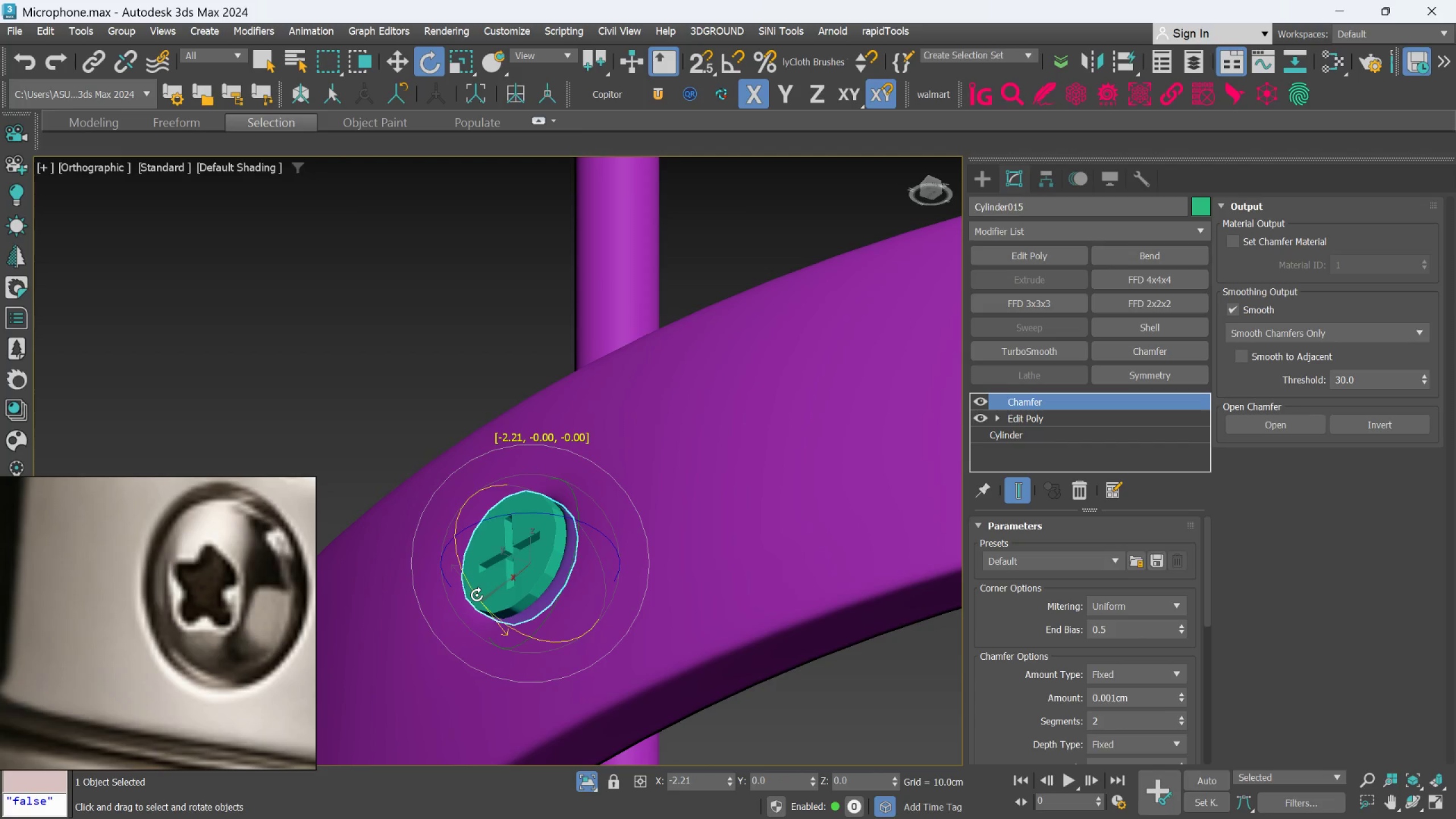 
hold_key(key=AltLeft, duration=0.86)
 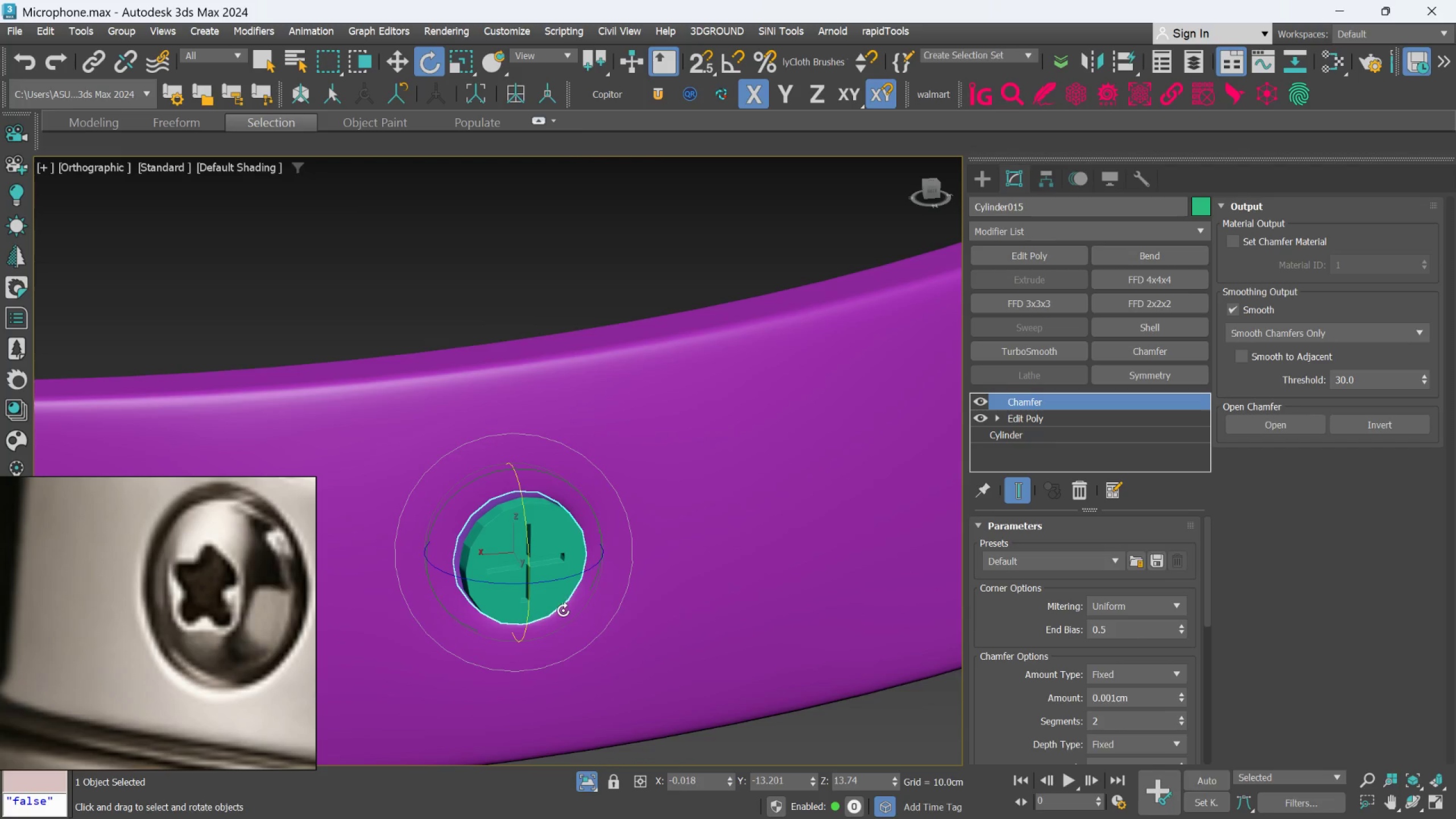 
key(W)
 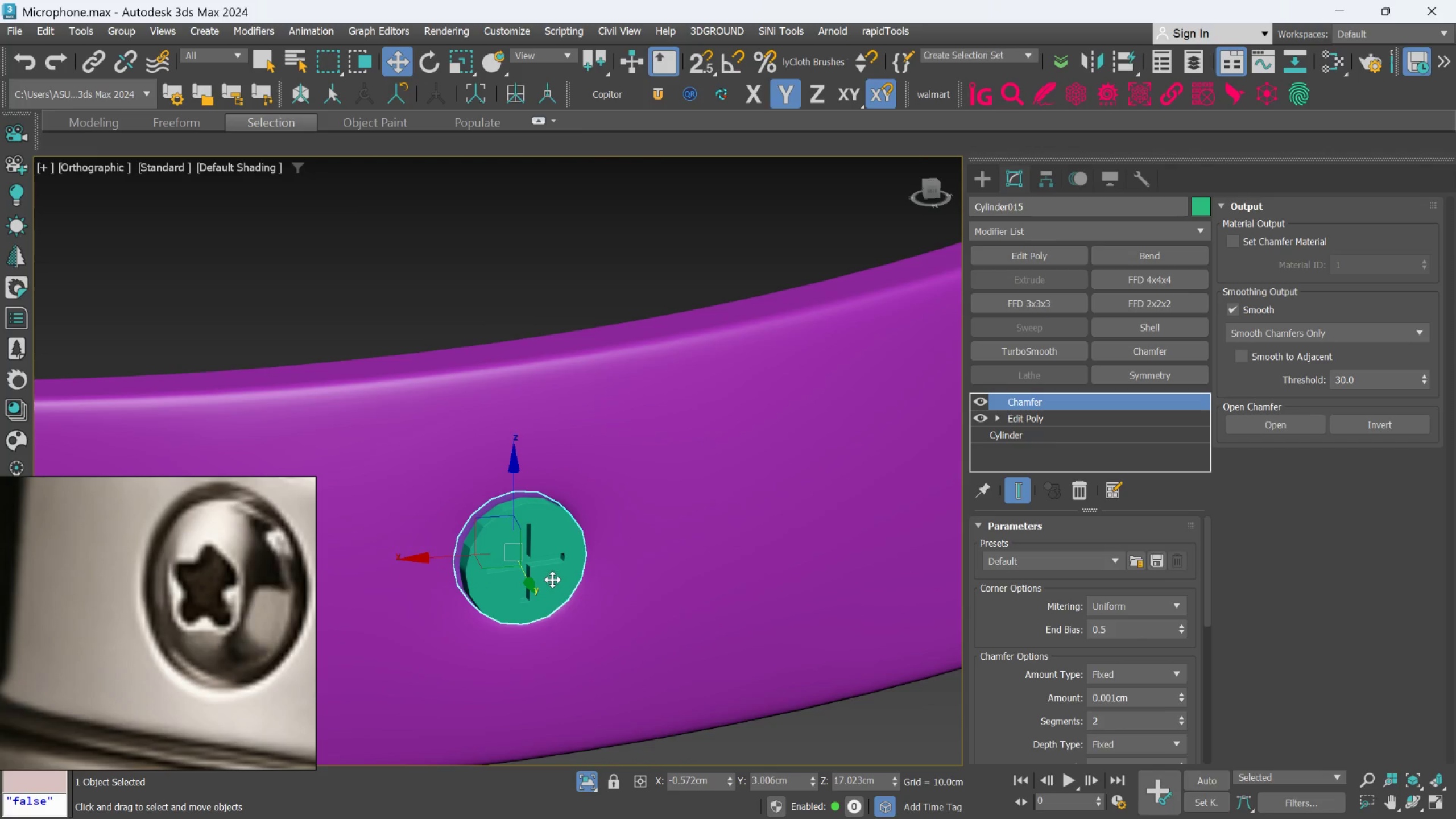 
hold_key(key=AltLeft, duration=0.53)
 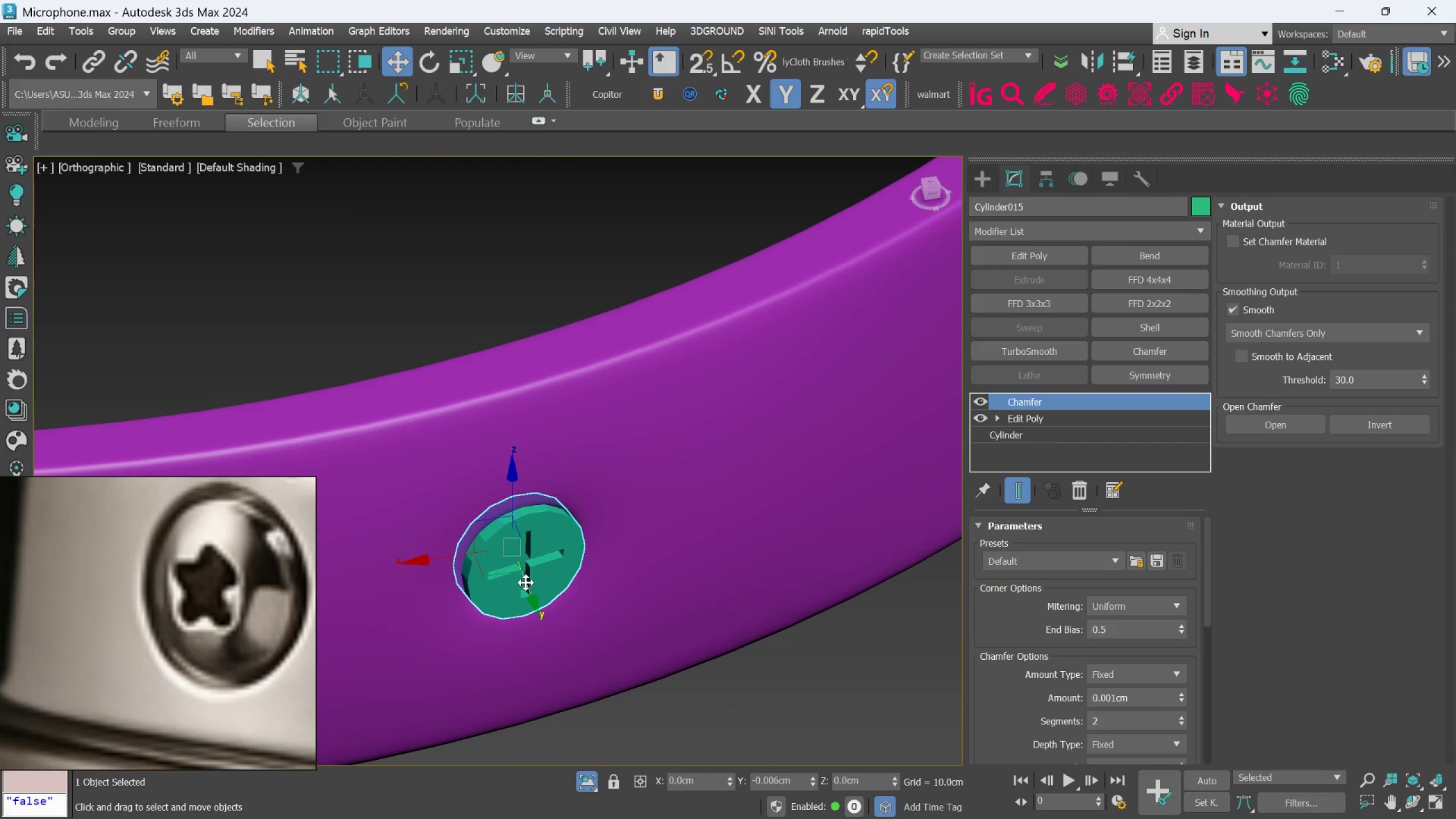 
key(E)
 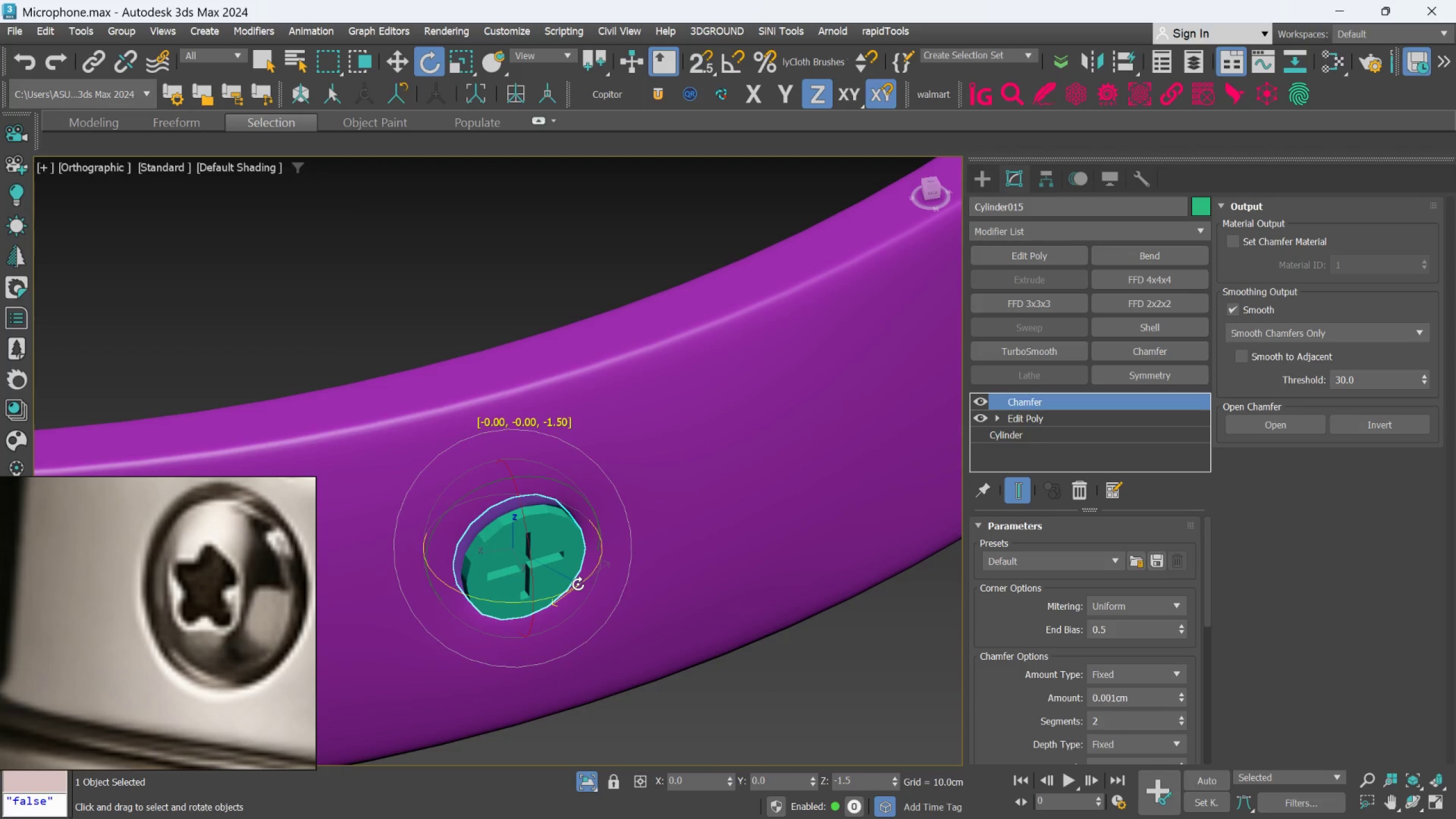 
hold_key(key=AltLeft, duration=1.42)
 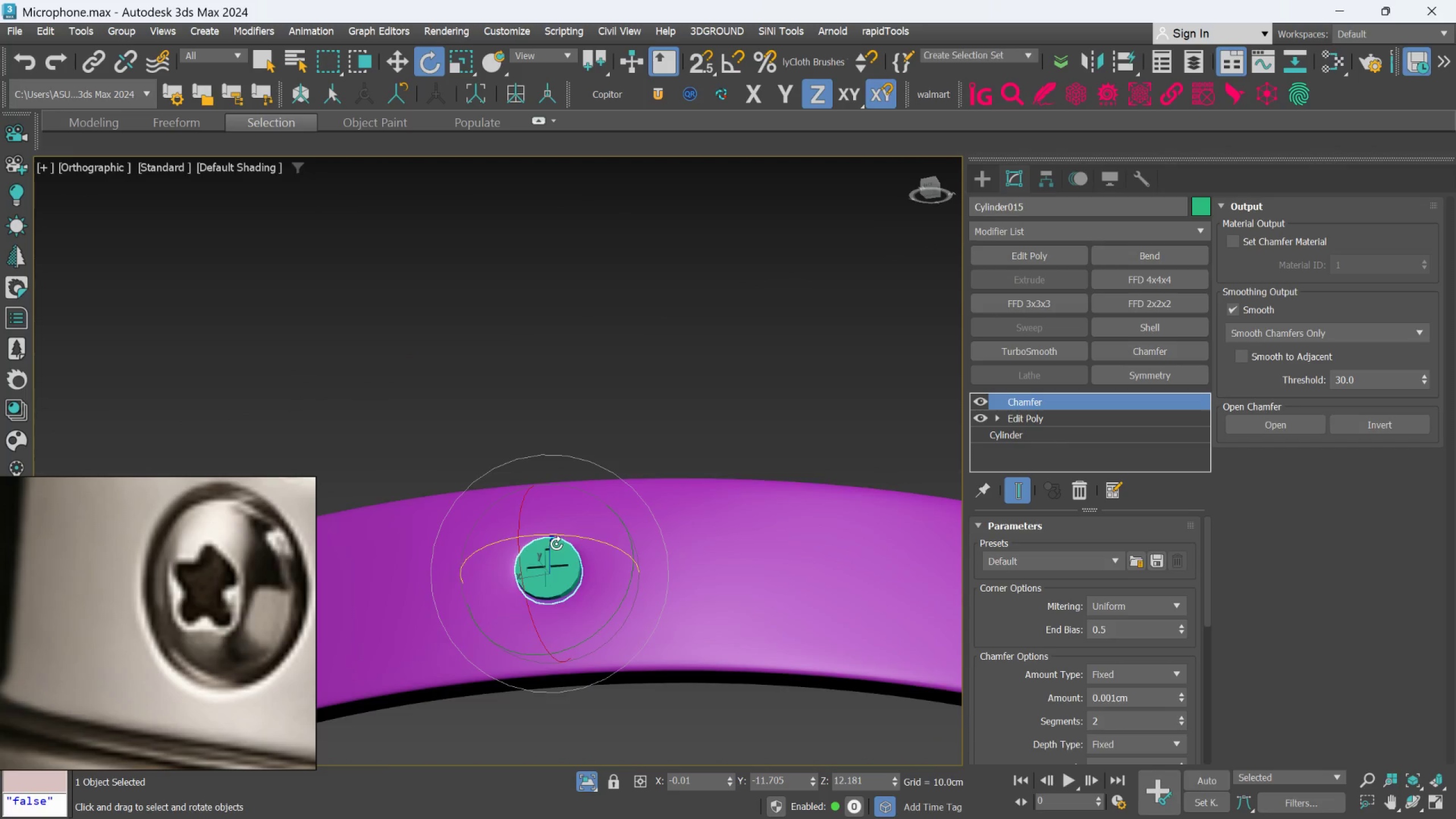 
scroll: coordinate [578, 584], scroll_direction: down, amount: 2.0
 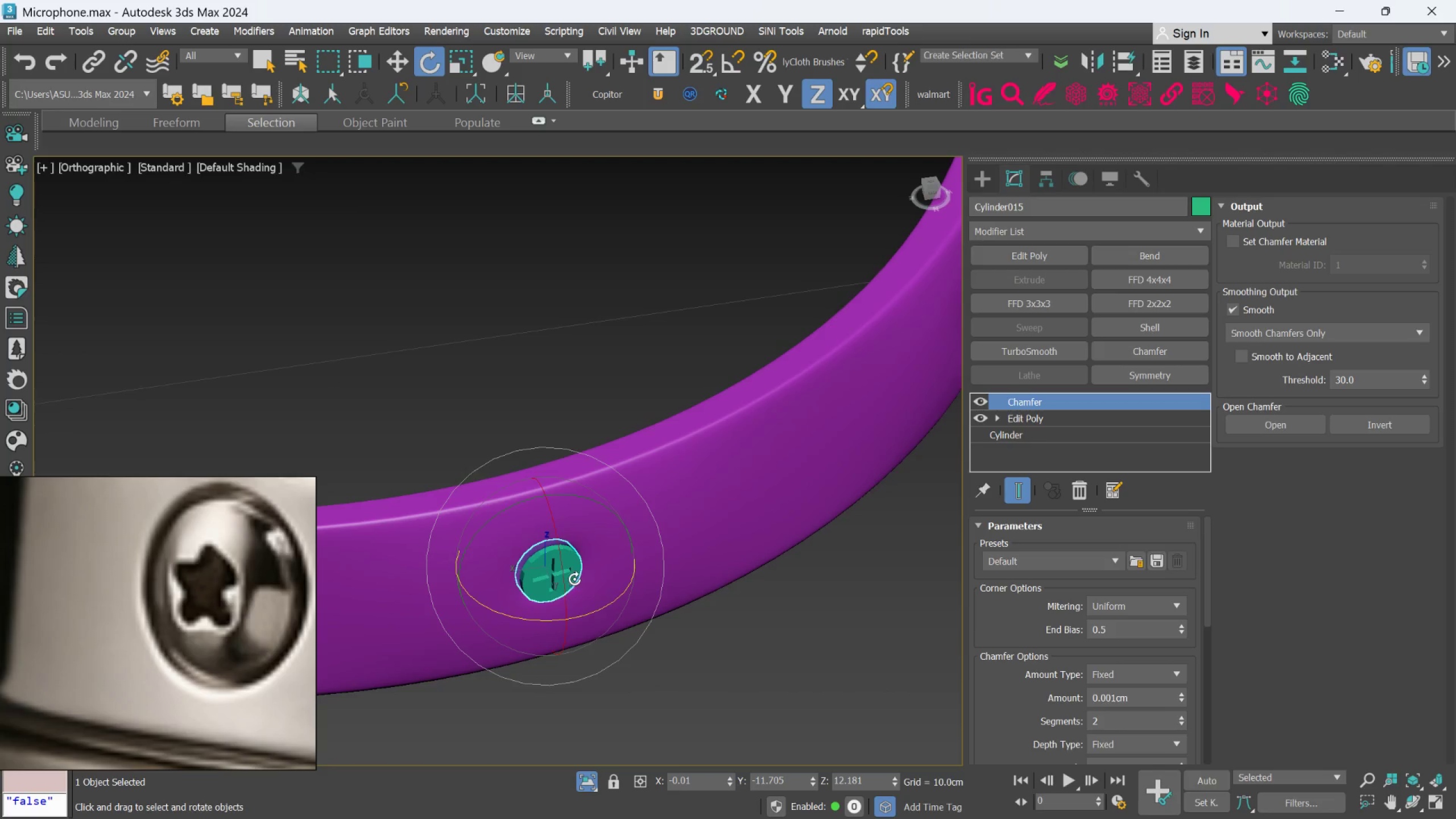 
scroll: coordinate [557, 544], scroll_direction: up, amount: 1.0
 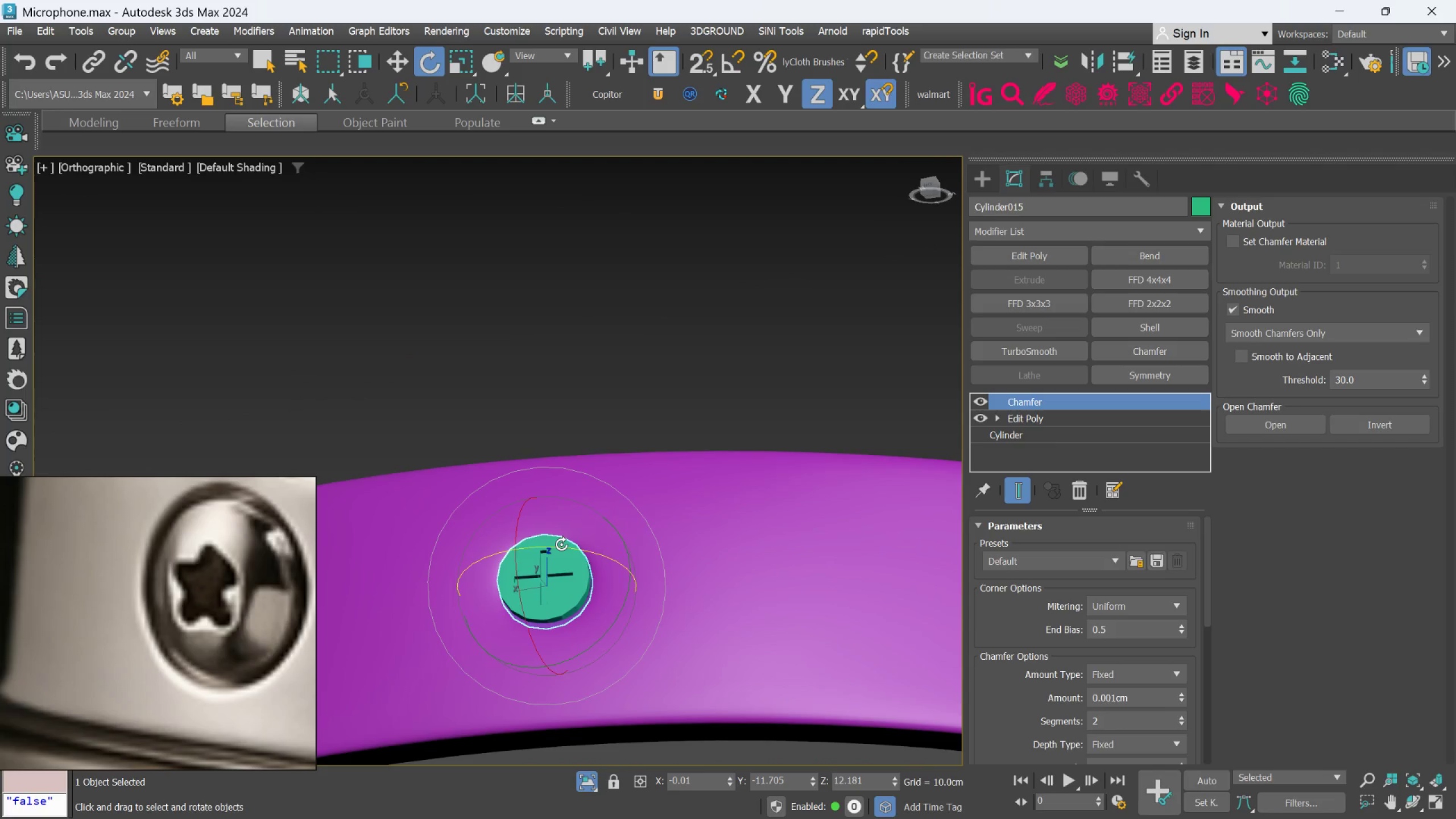 
left_click_drag(start_coordinate=[562, 545], to_coordinate=[565, 547])
 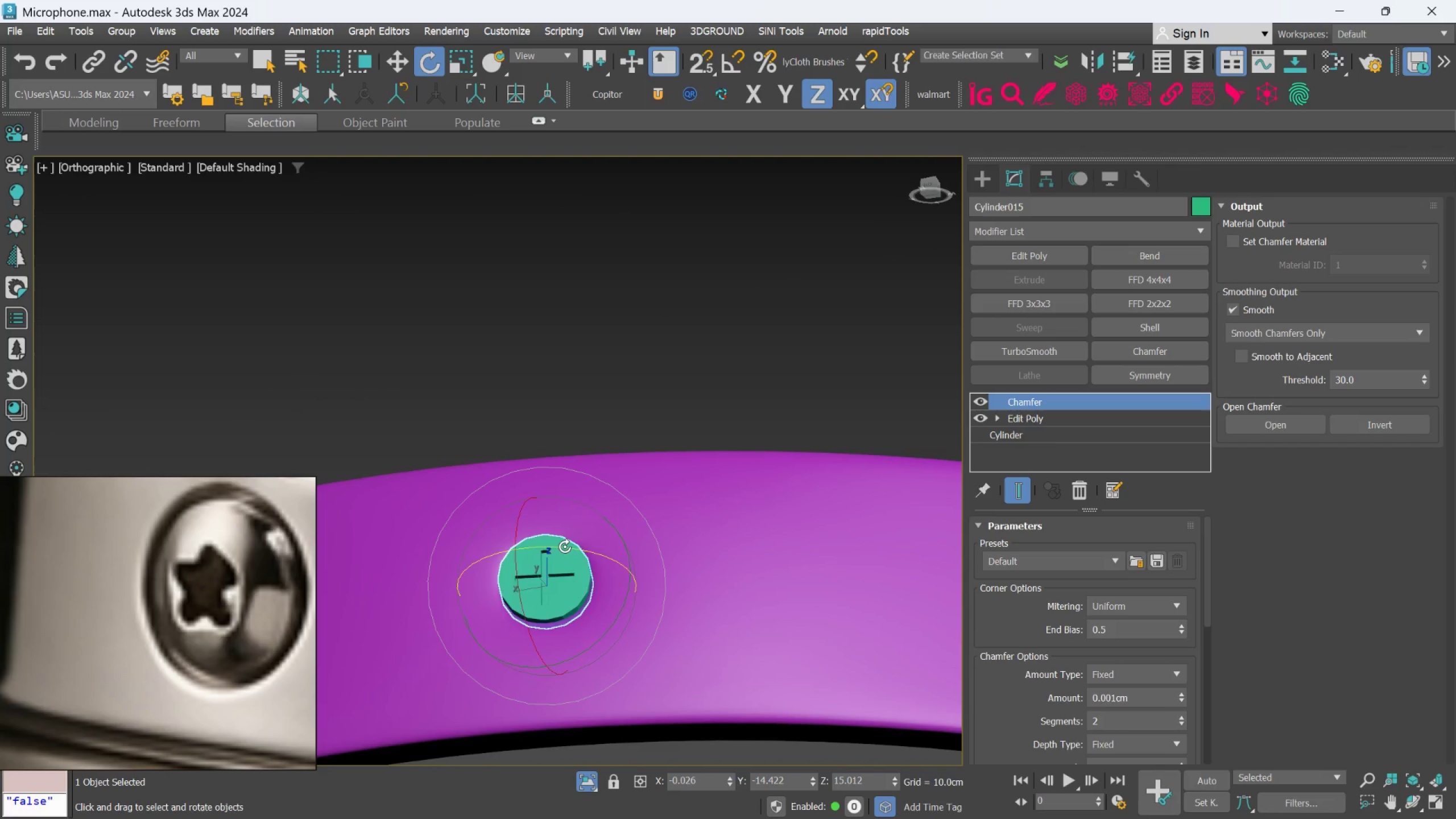 
hold_key(key=AltLeft, duration=0.67)
 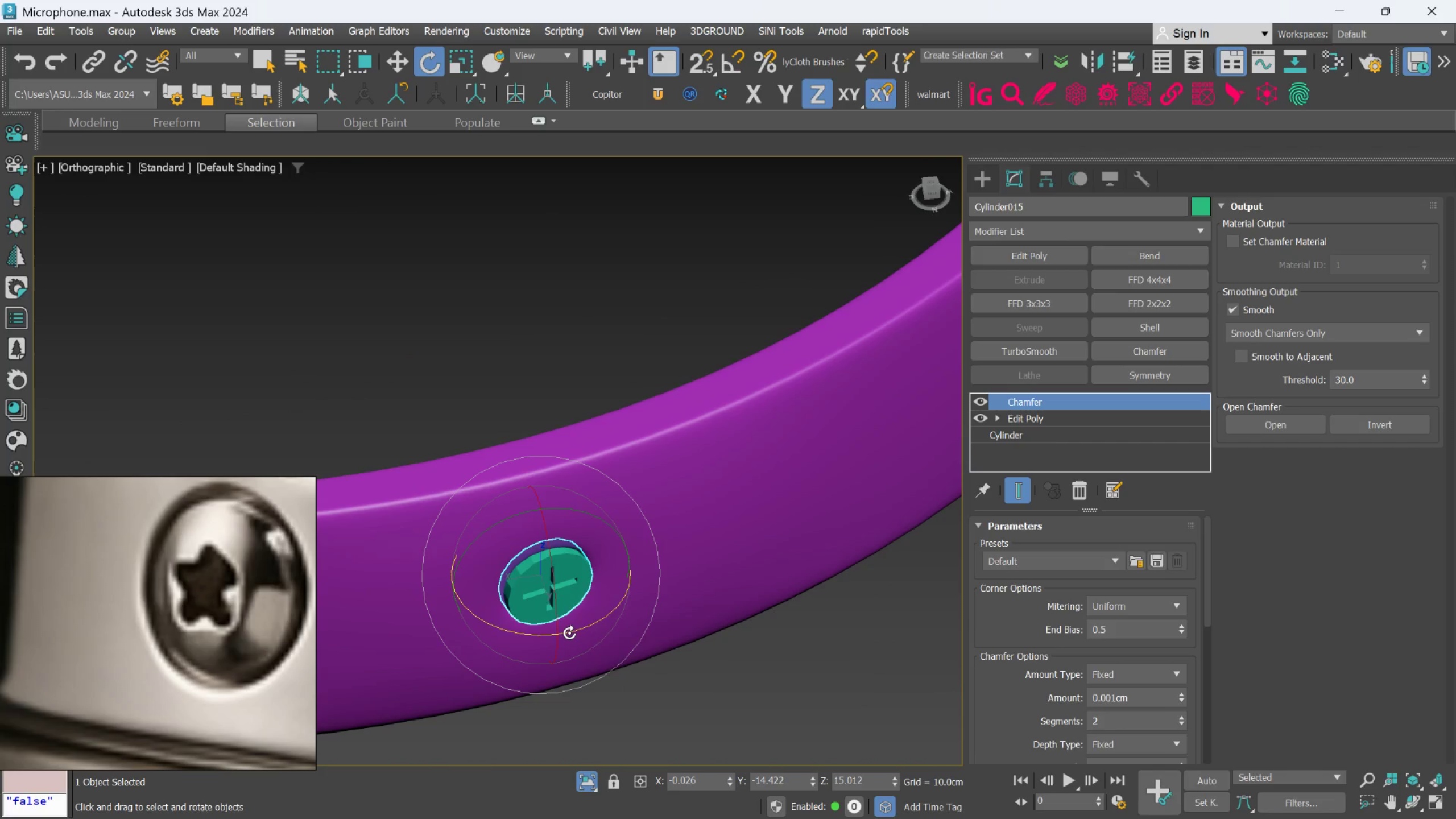 
left_click_drag(start_coordinate=[569, 633], to_coordinate=[566, 636])
 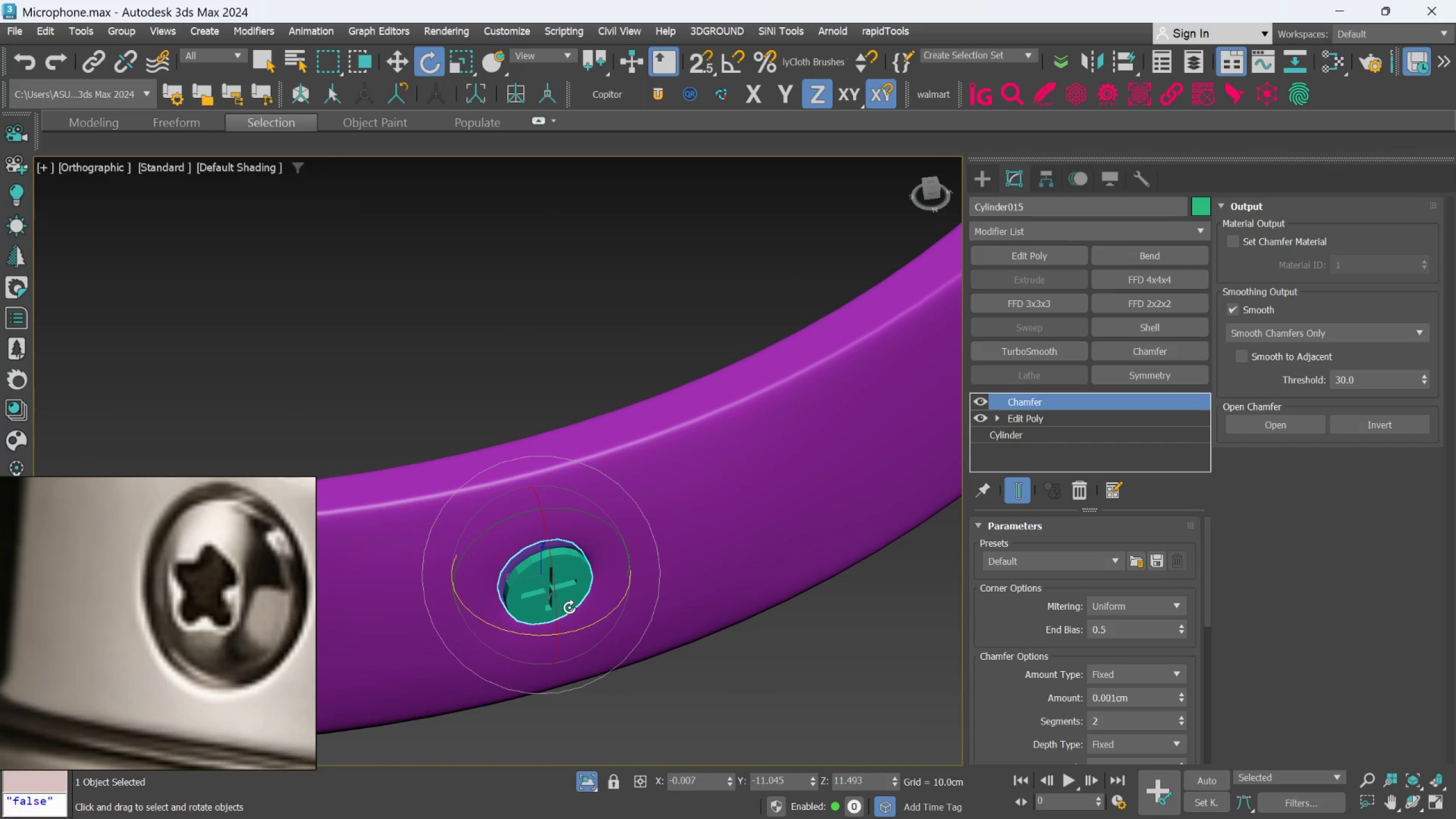 
key(W)
 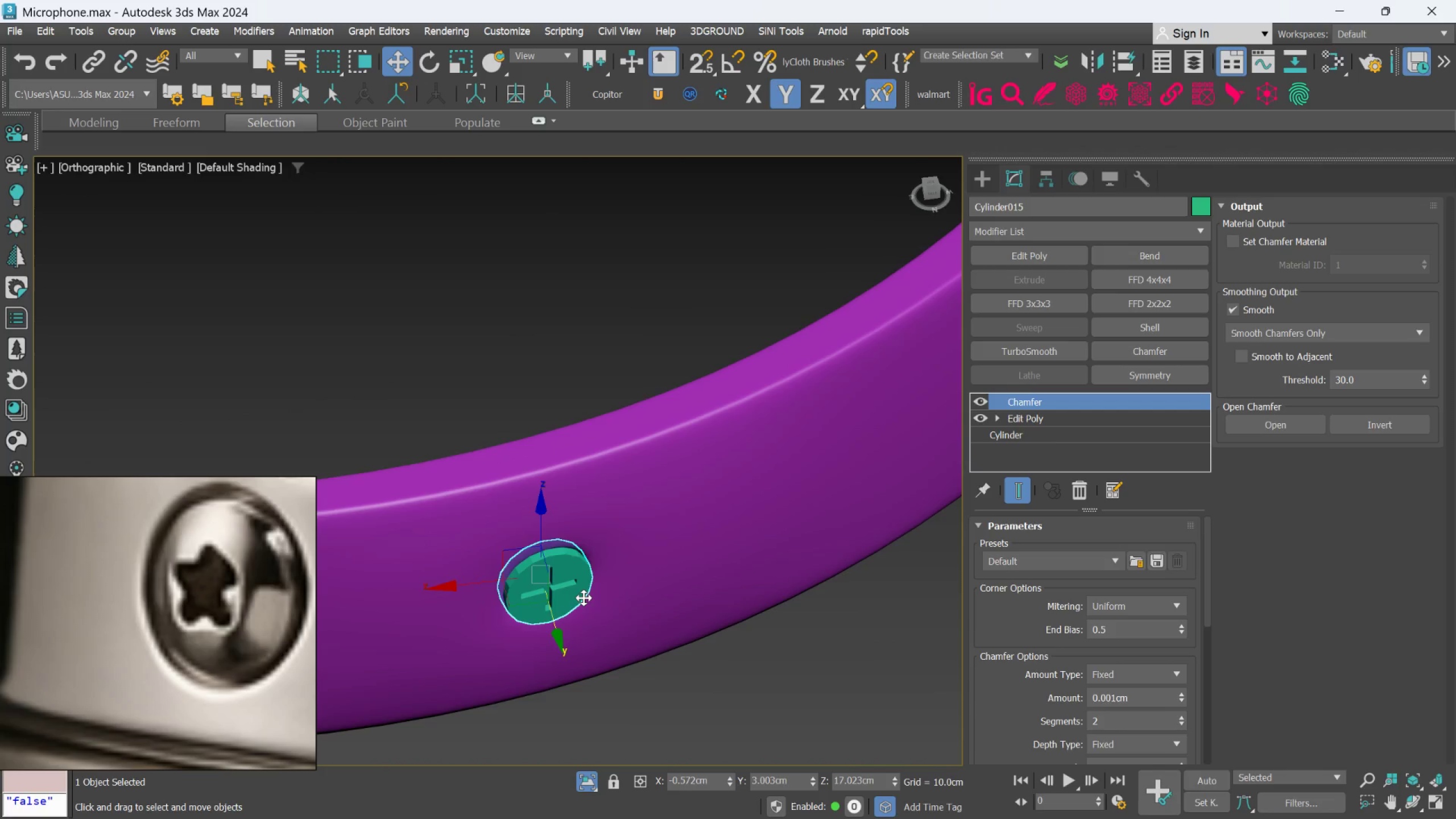 
scroll: coordinate [584, 598], scroll_direction: down, amount: 6.0
 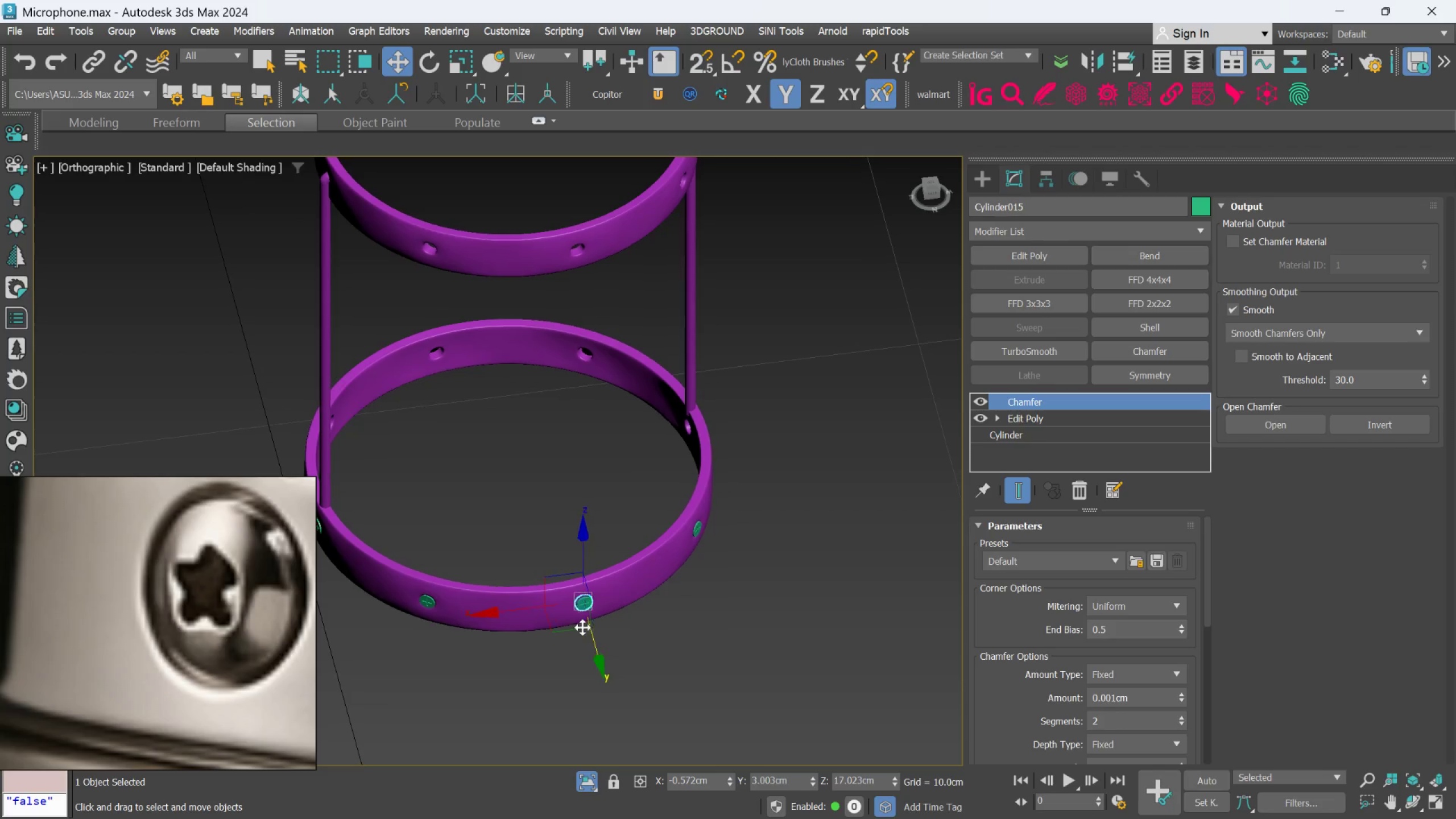 
scroll: coordinate [577, 632], scroll_direction: up, amount: 1.0
 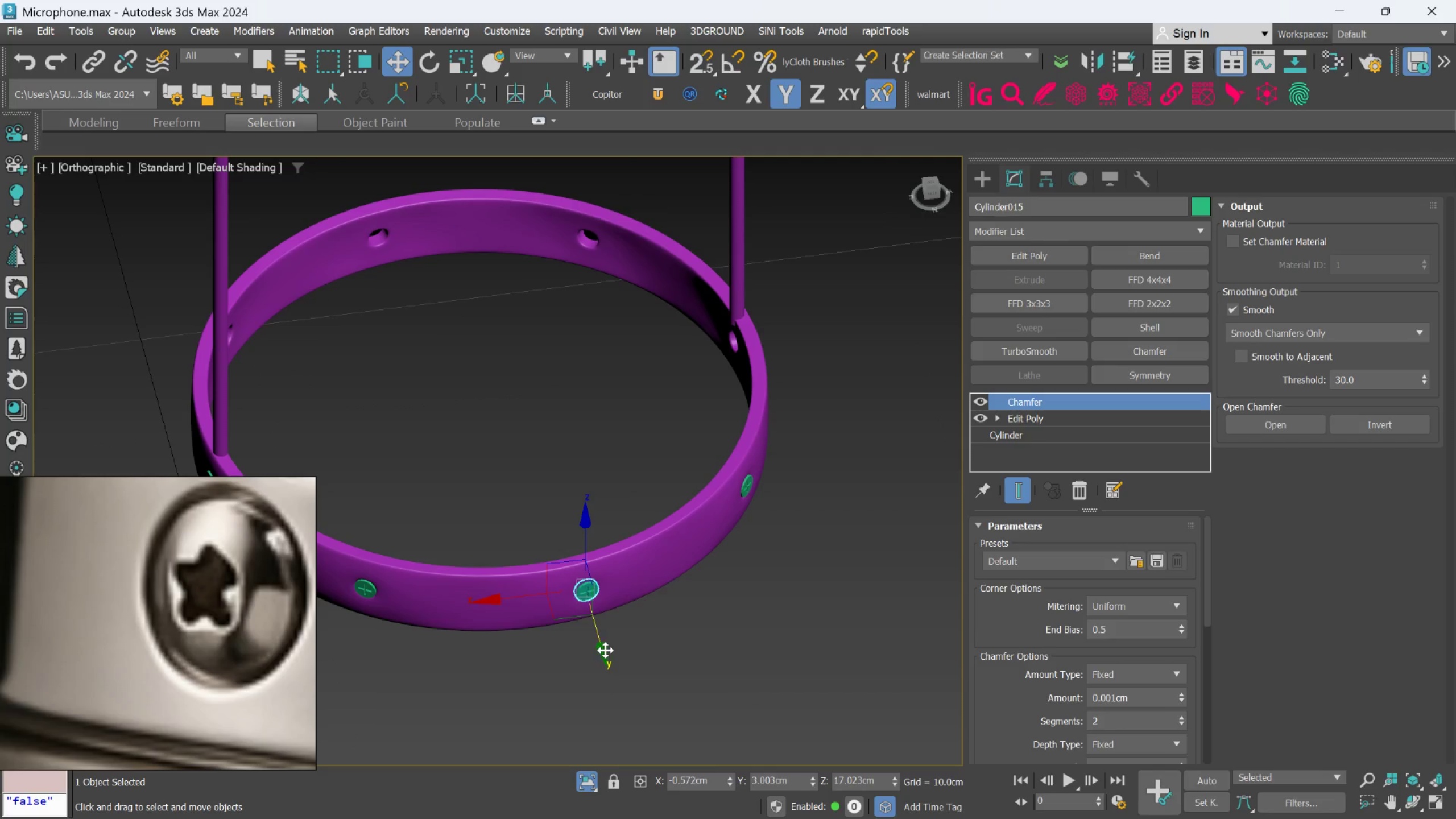 
hold_key(key=ShiftLeft, duration=1.84)
left_click_drag(start_coordinate=[602, 652], to_coordinate=[444, 314])
 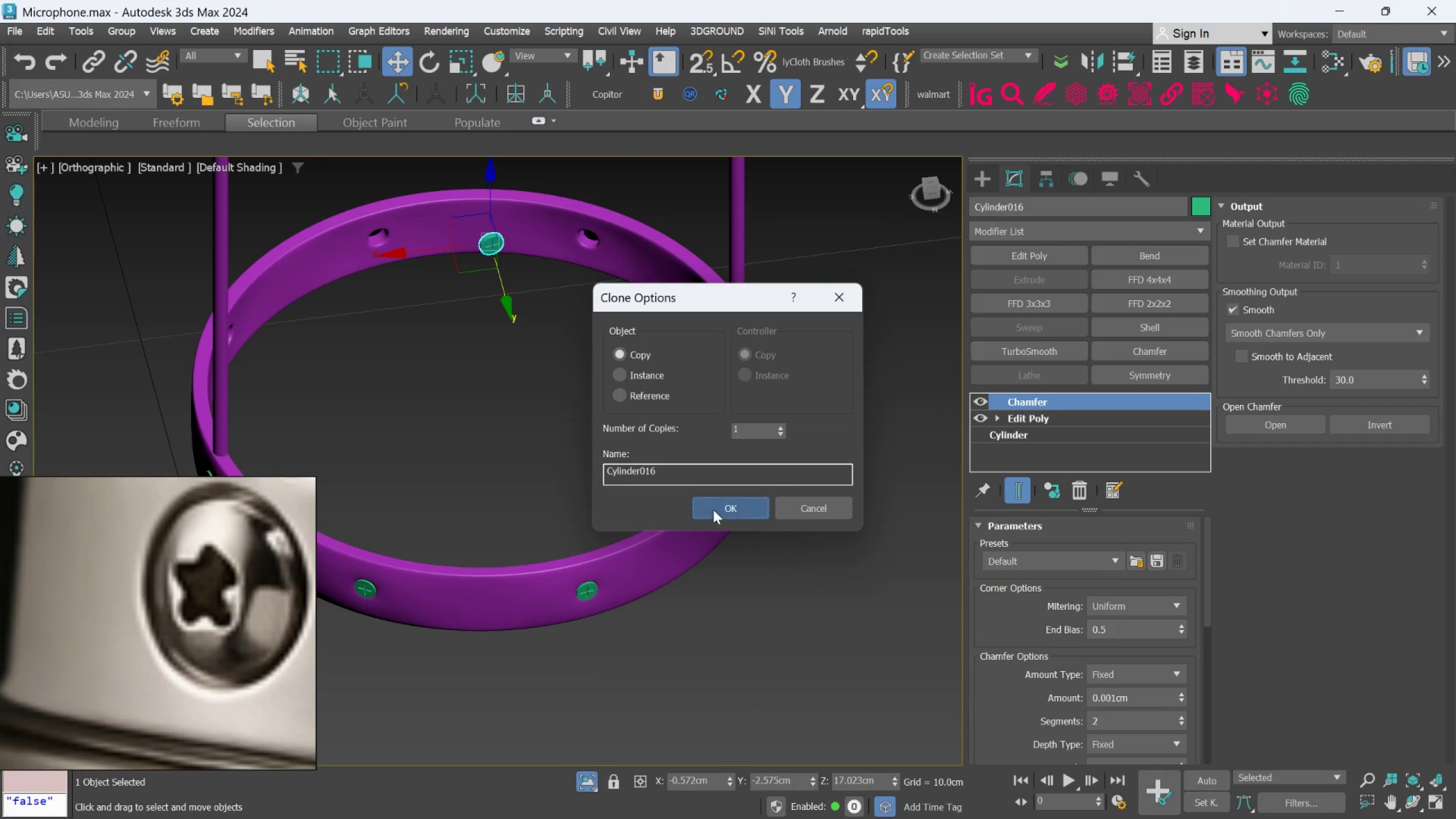 
scroll: coordinate [480, 279], scroll_direction: up, amount: 1.0
 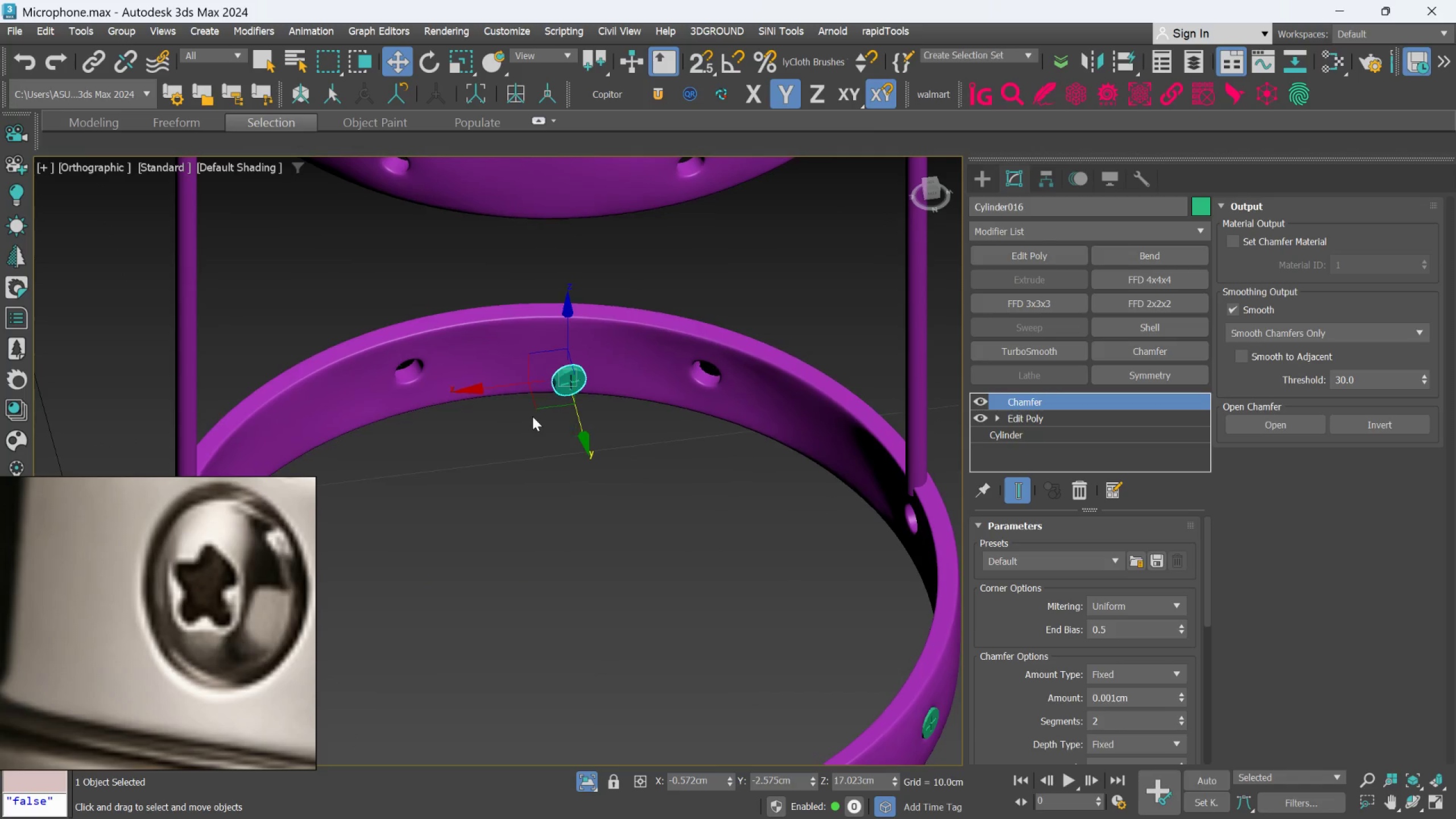 
scroll: coordinate [531, 397], scroll_direction: down, amount: 2.0
 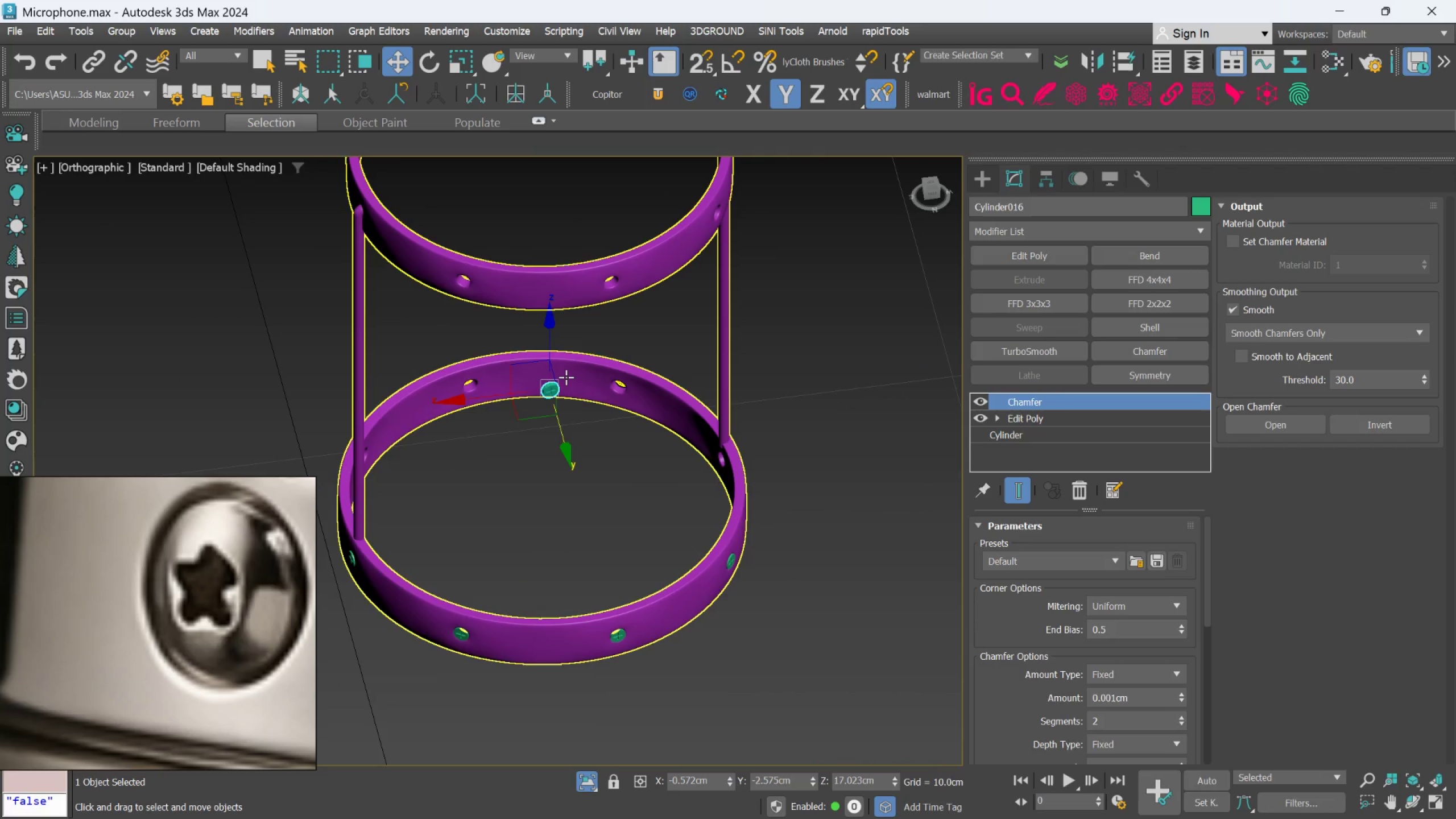 
hold_key(key=AltLeft, duration=6.38)
 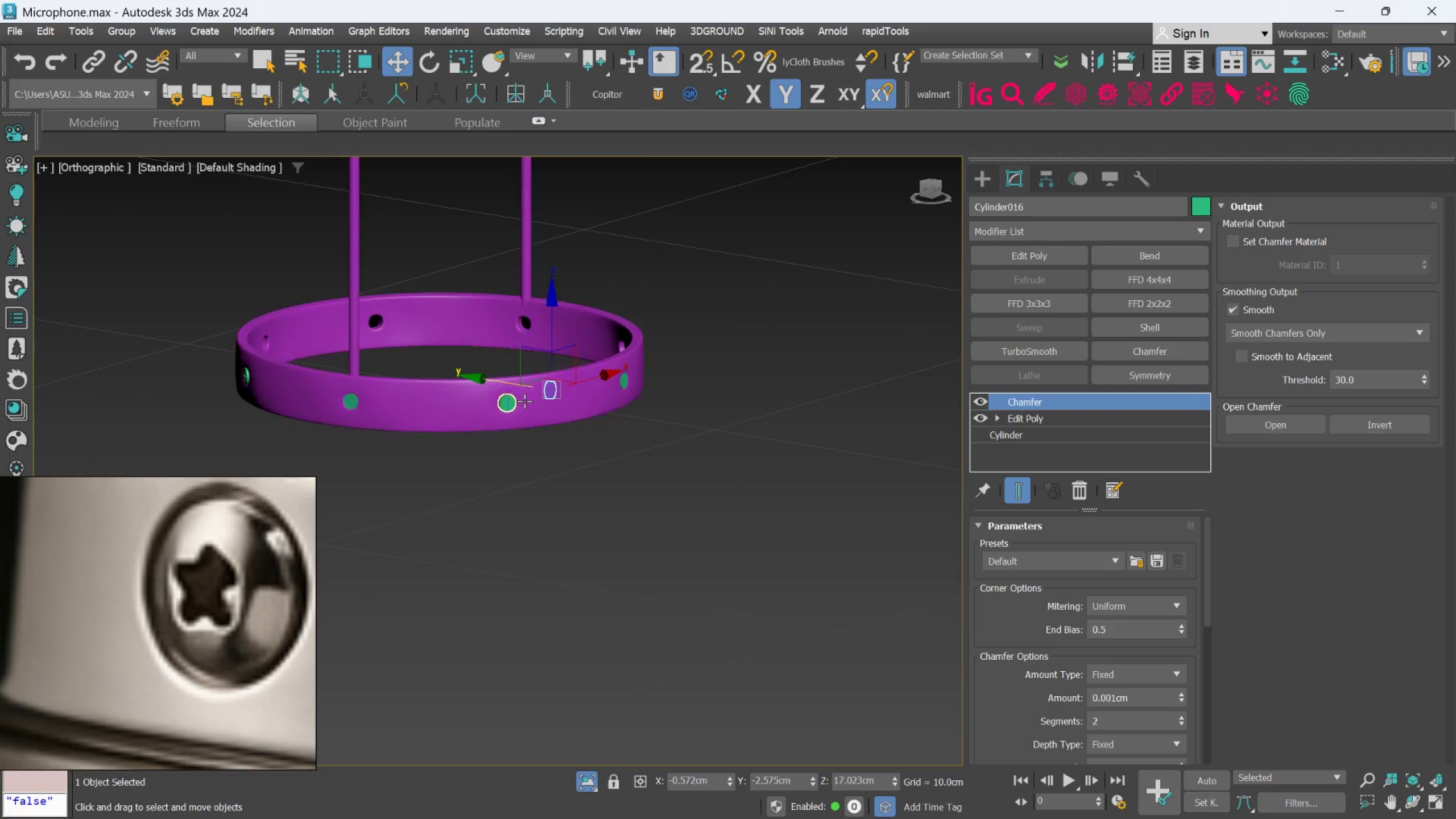 
hold_key(key=AltLeft, duration=2.59)
 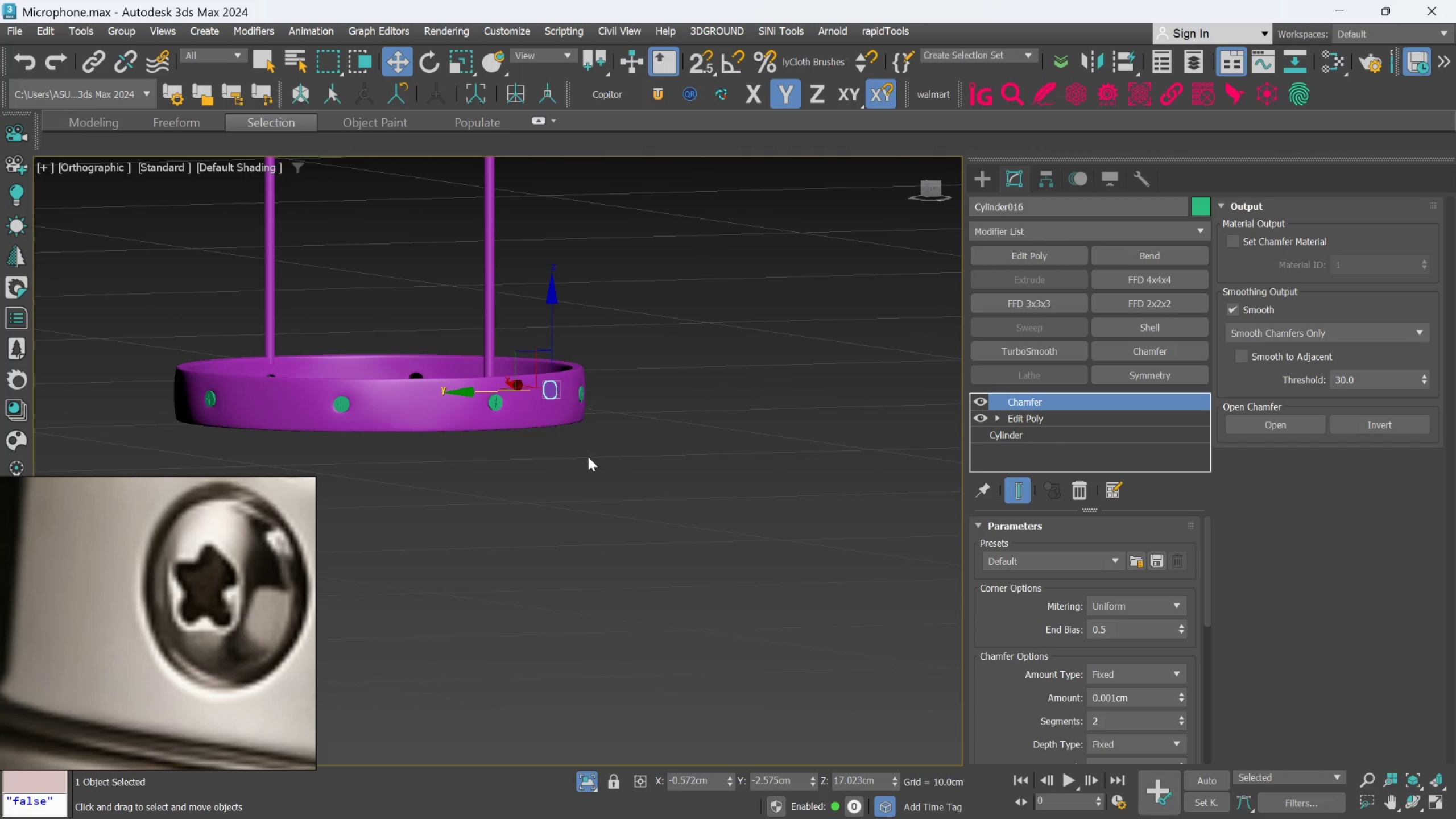 
hold_key(key=AltLeft, duration=1.38)
 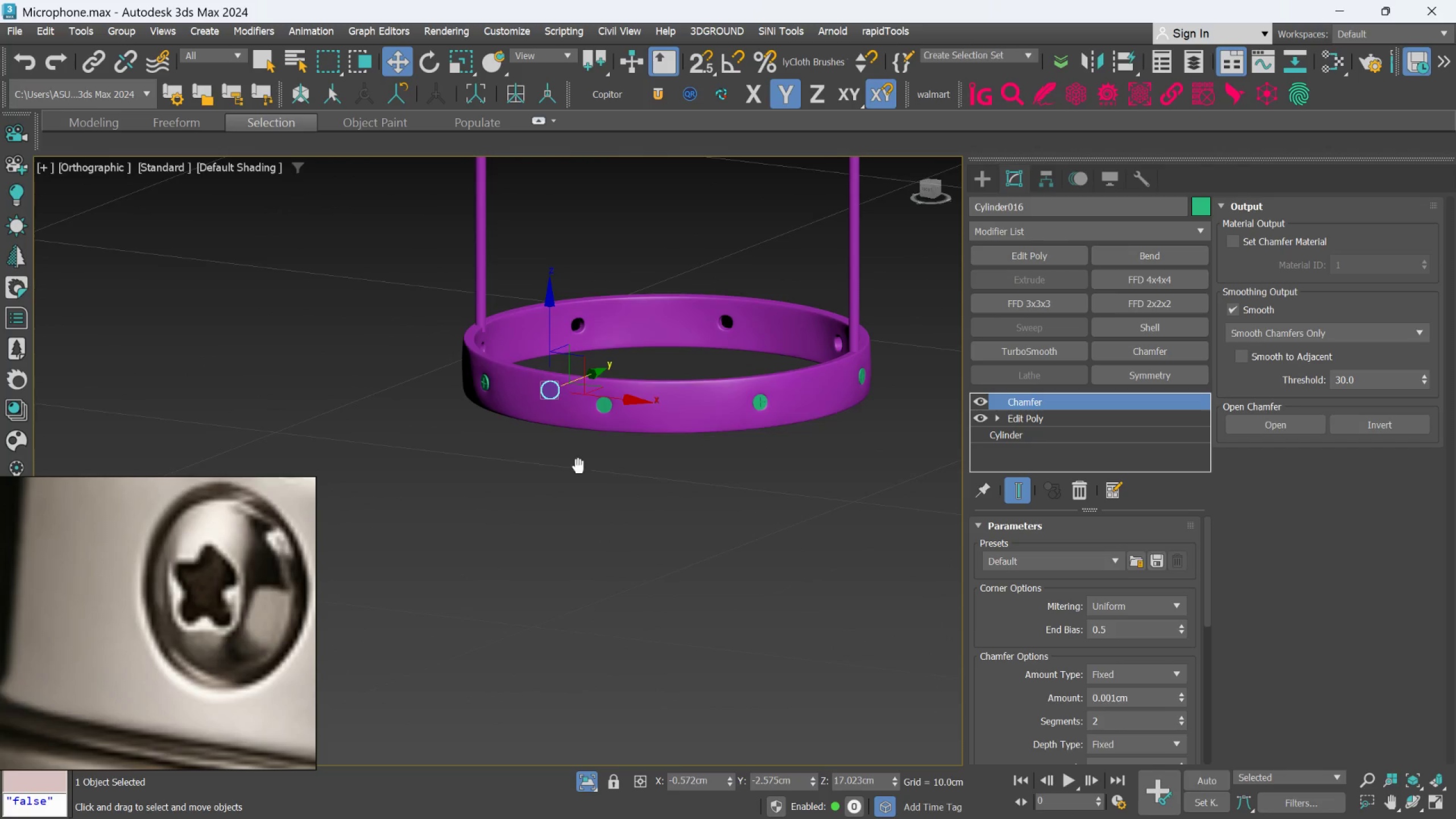 
key(Alt+AltLeft)
 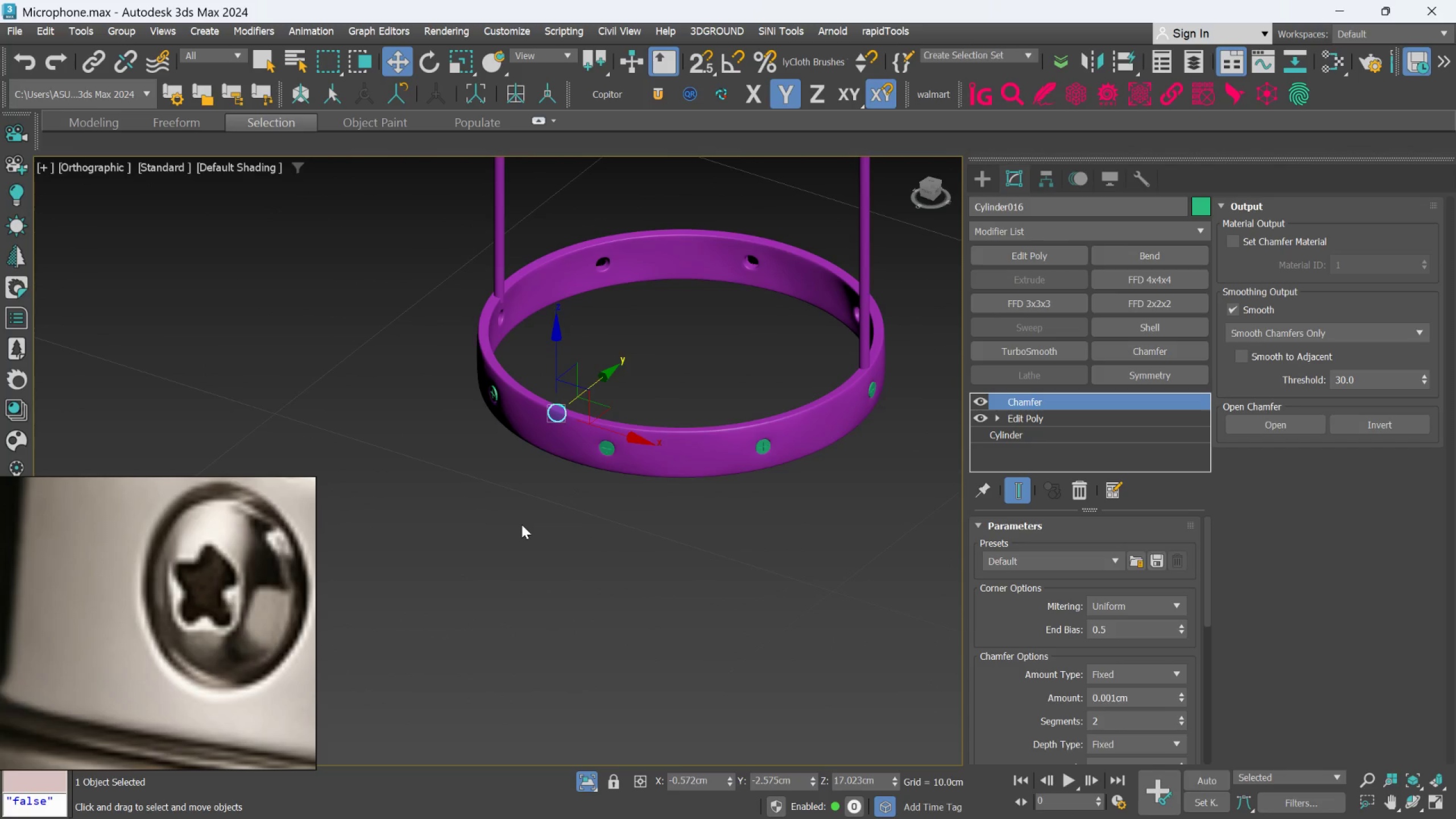 
key(Delete)
 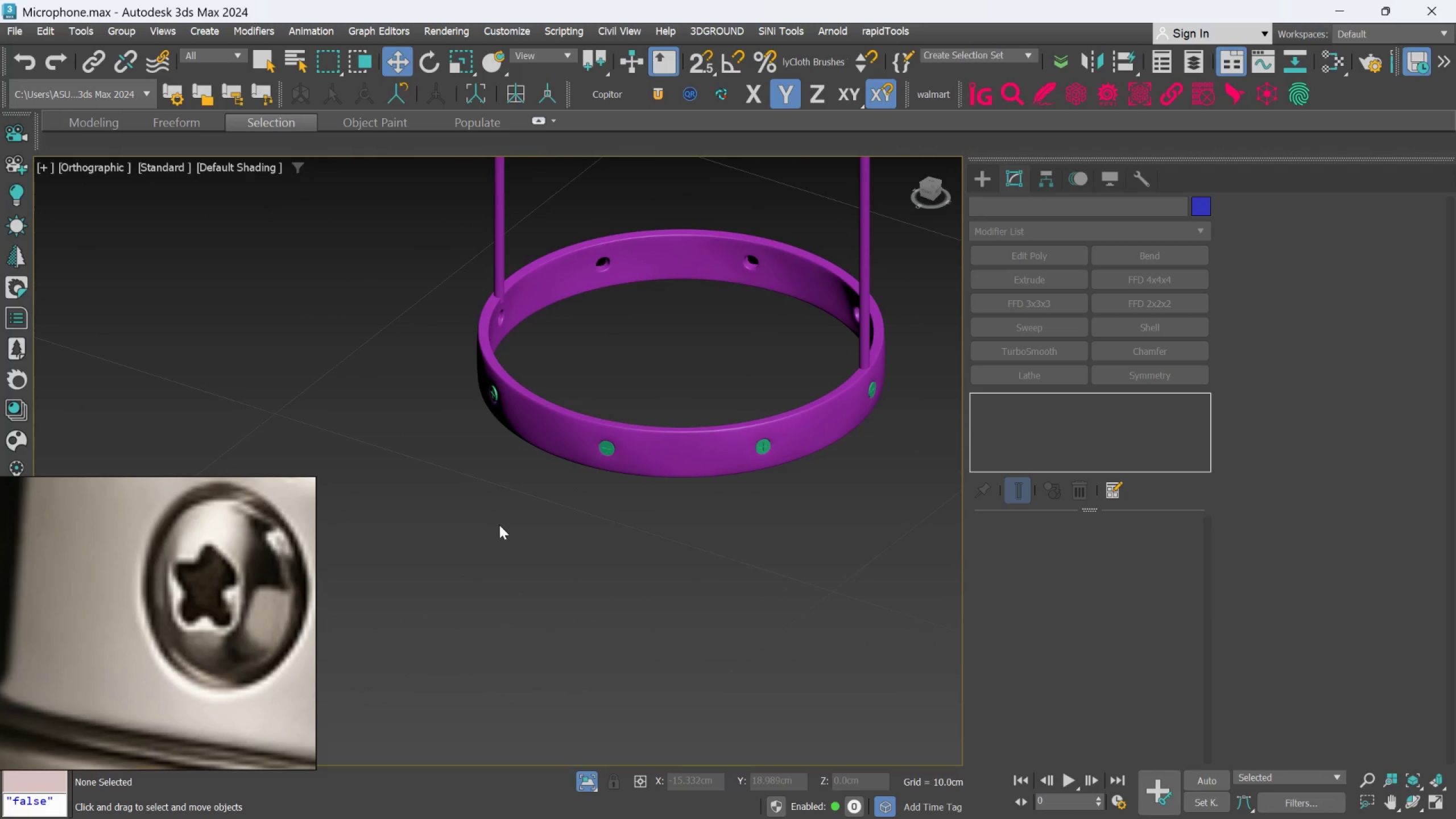 
hold_key(key=AltLeft, duration=0.53)
 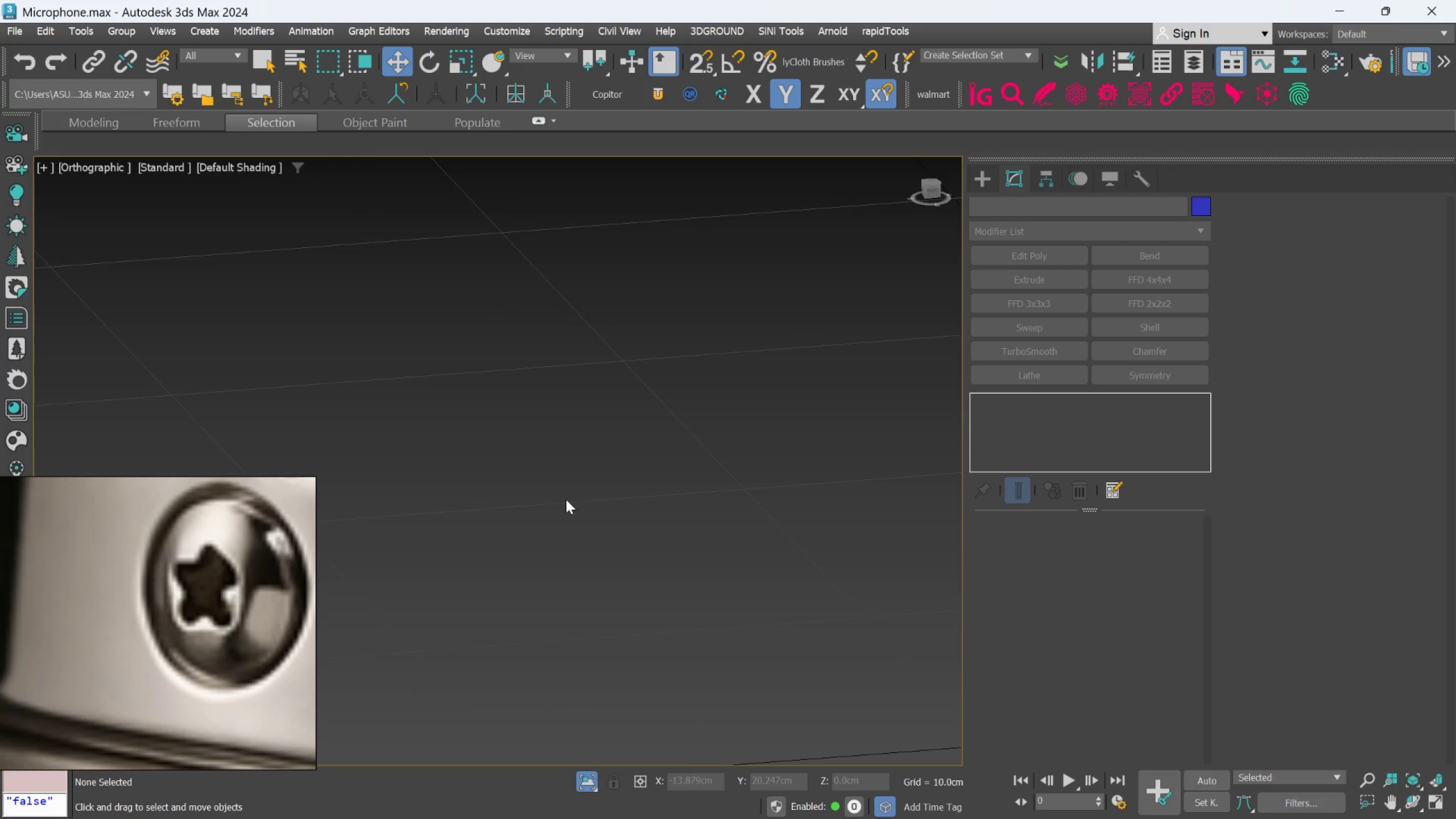 
scroll: coordinate [657, 556], scroll_direction: down, amount: 7.0
 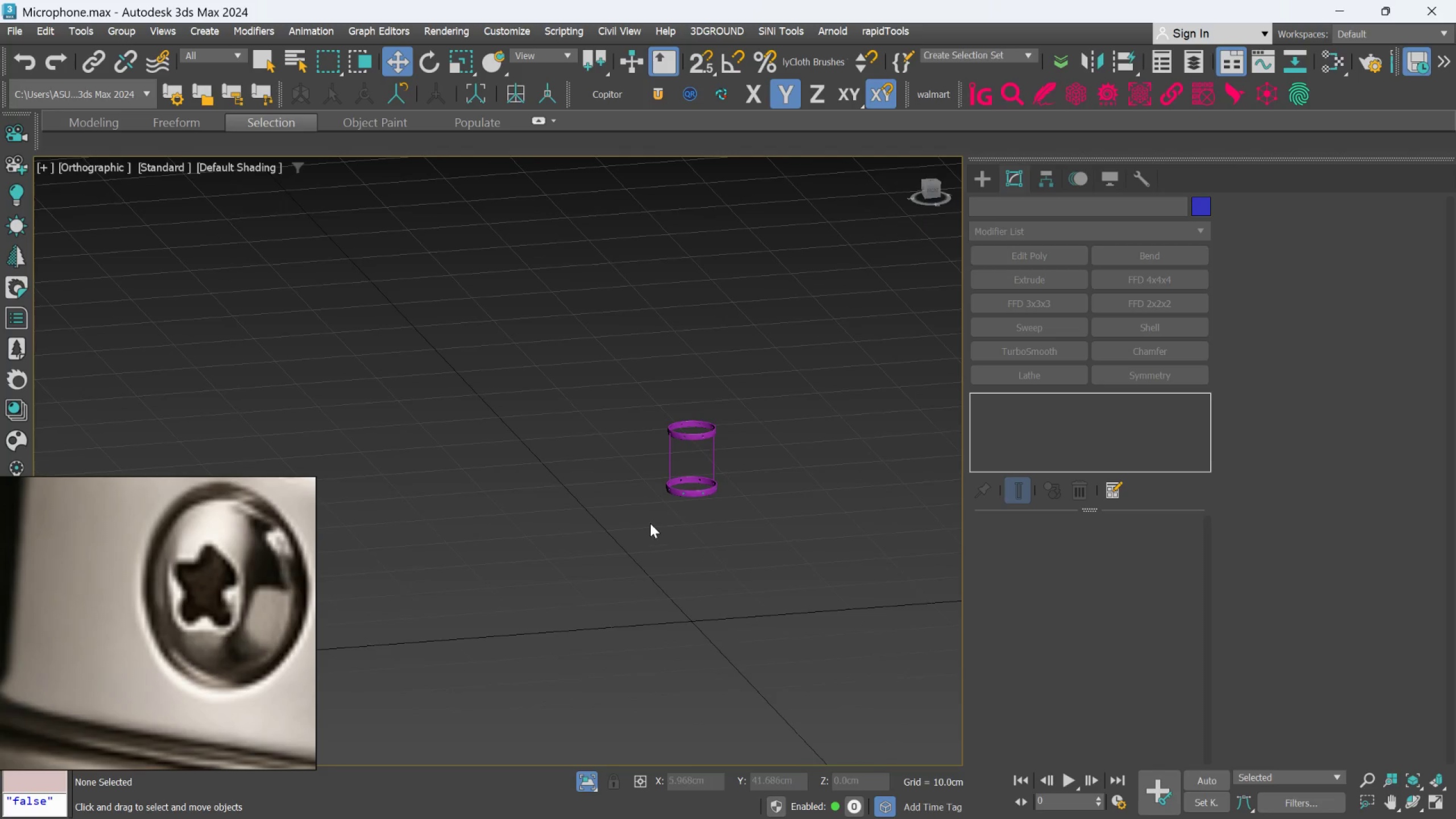 
scroll: coordinate [694, 486], scroll_direction: up, amount: 6.0
 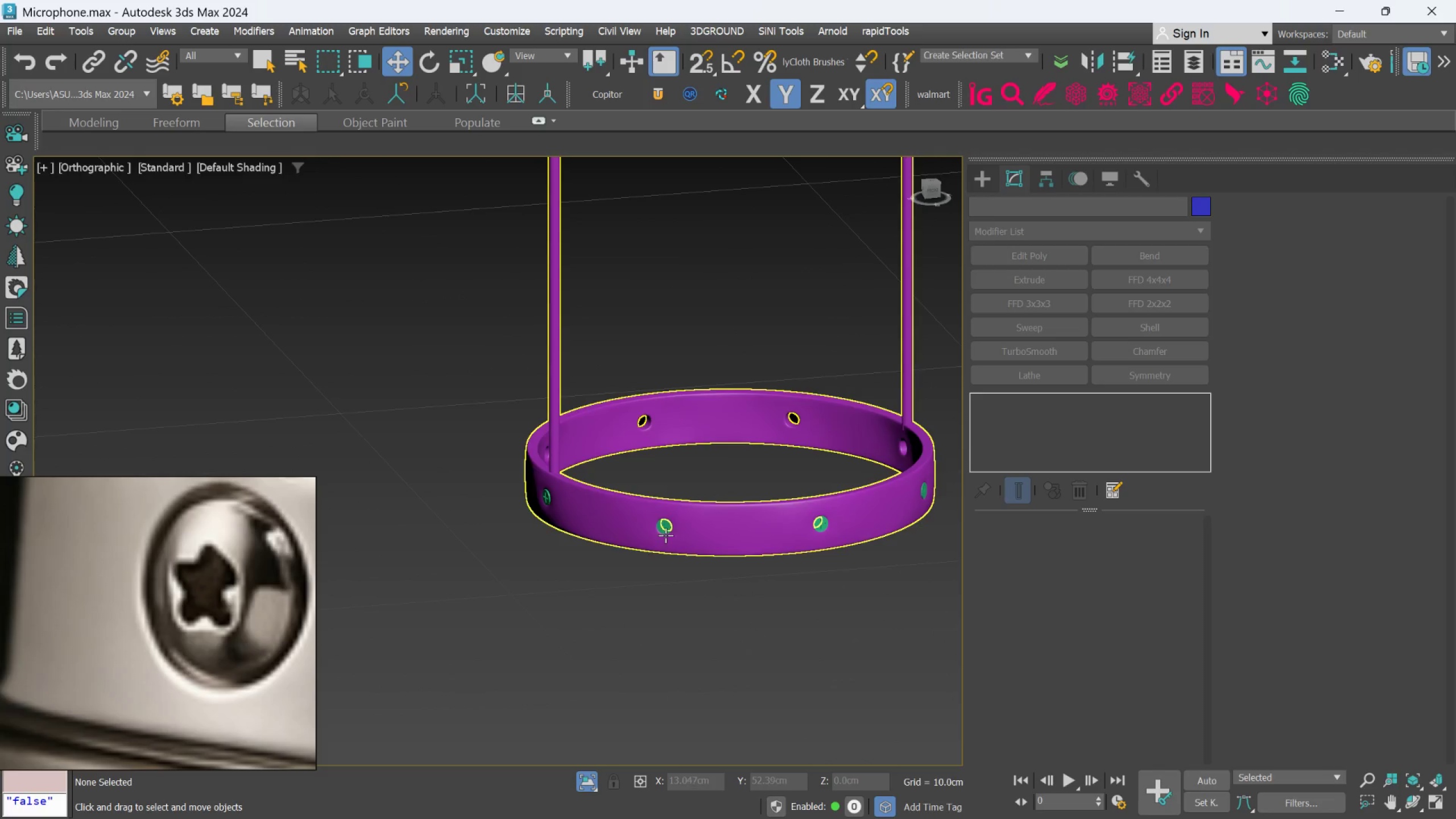 
left_click([665, 528])
 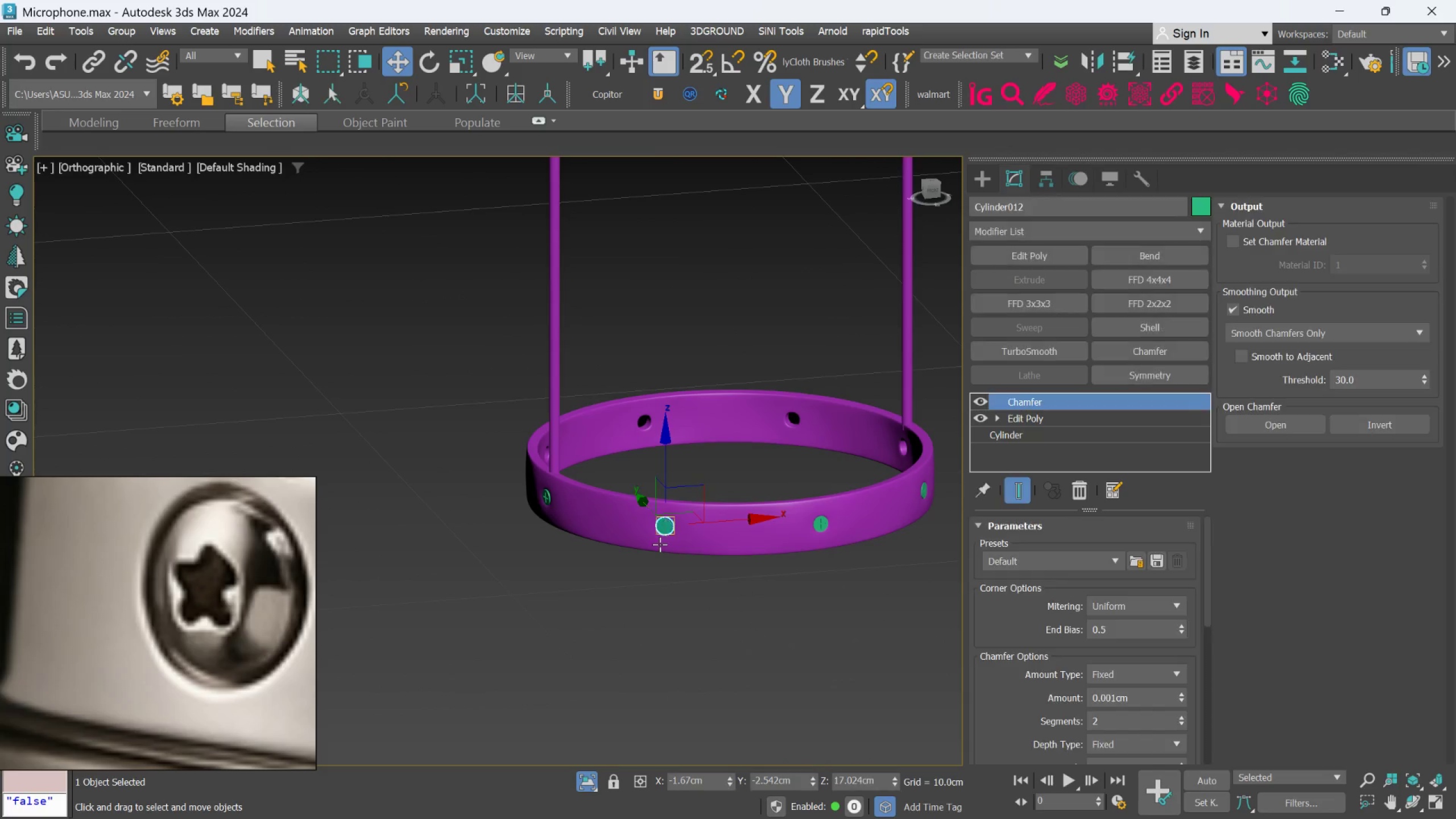 
hold_key(key=AltLeft, duration=0.83)
 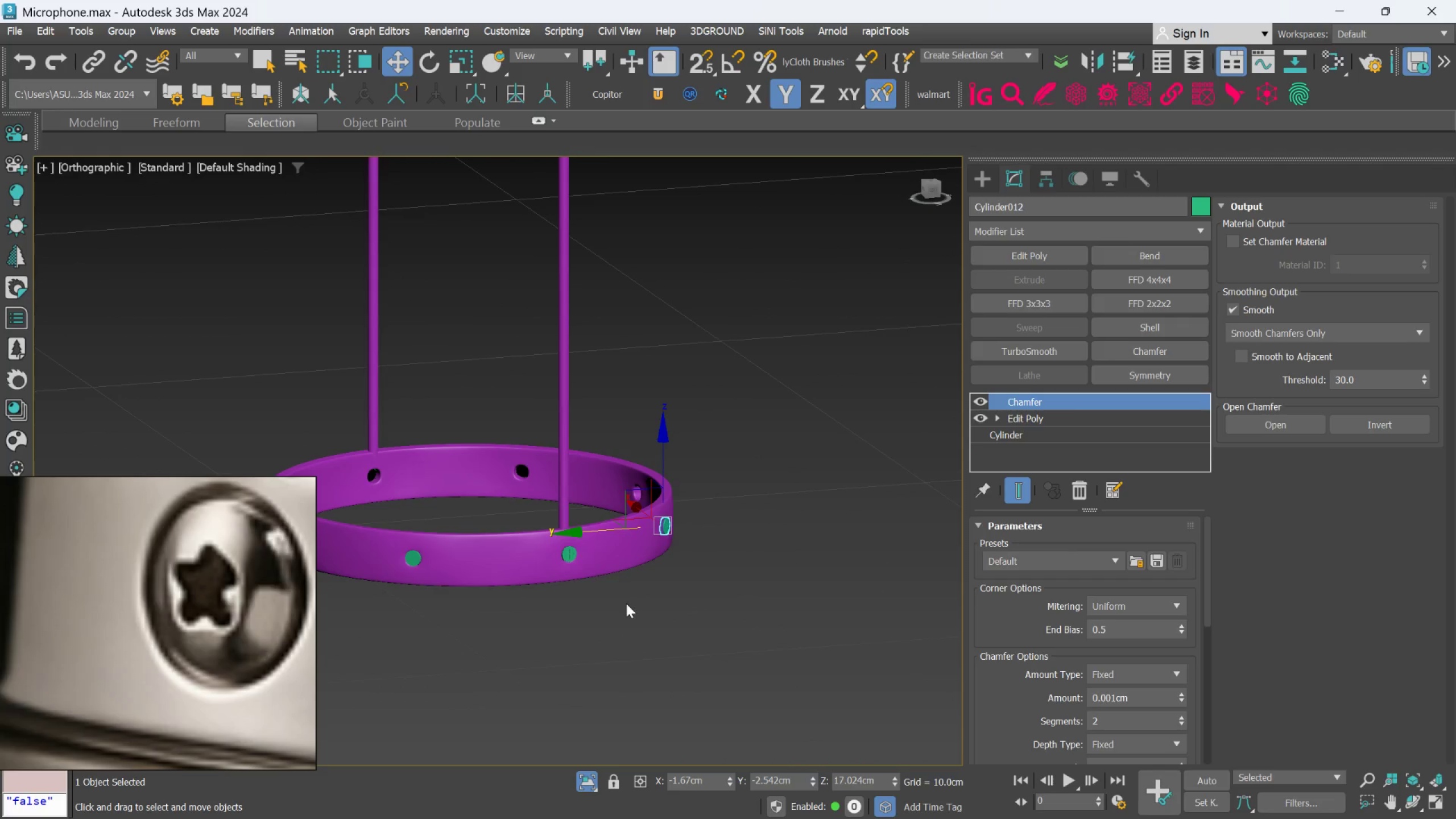 
hold_key(key=AltLeft, duration=0.8)
 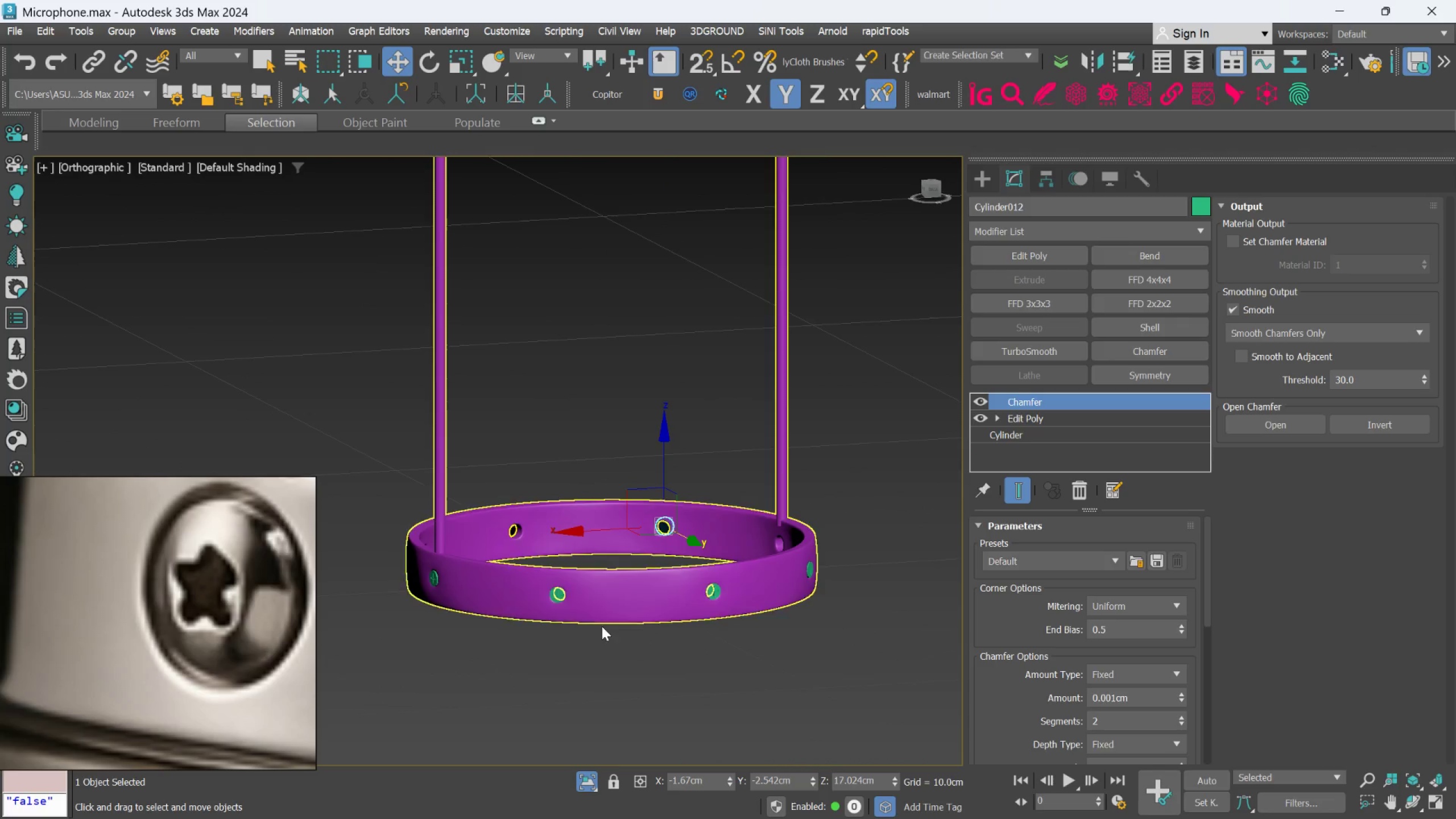 
hold_key(key=AltLeft, duration=0.77)
 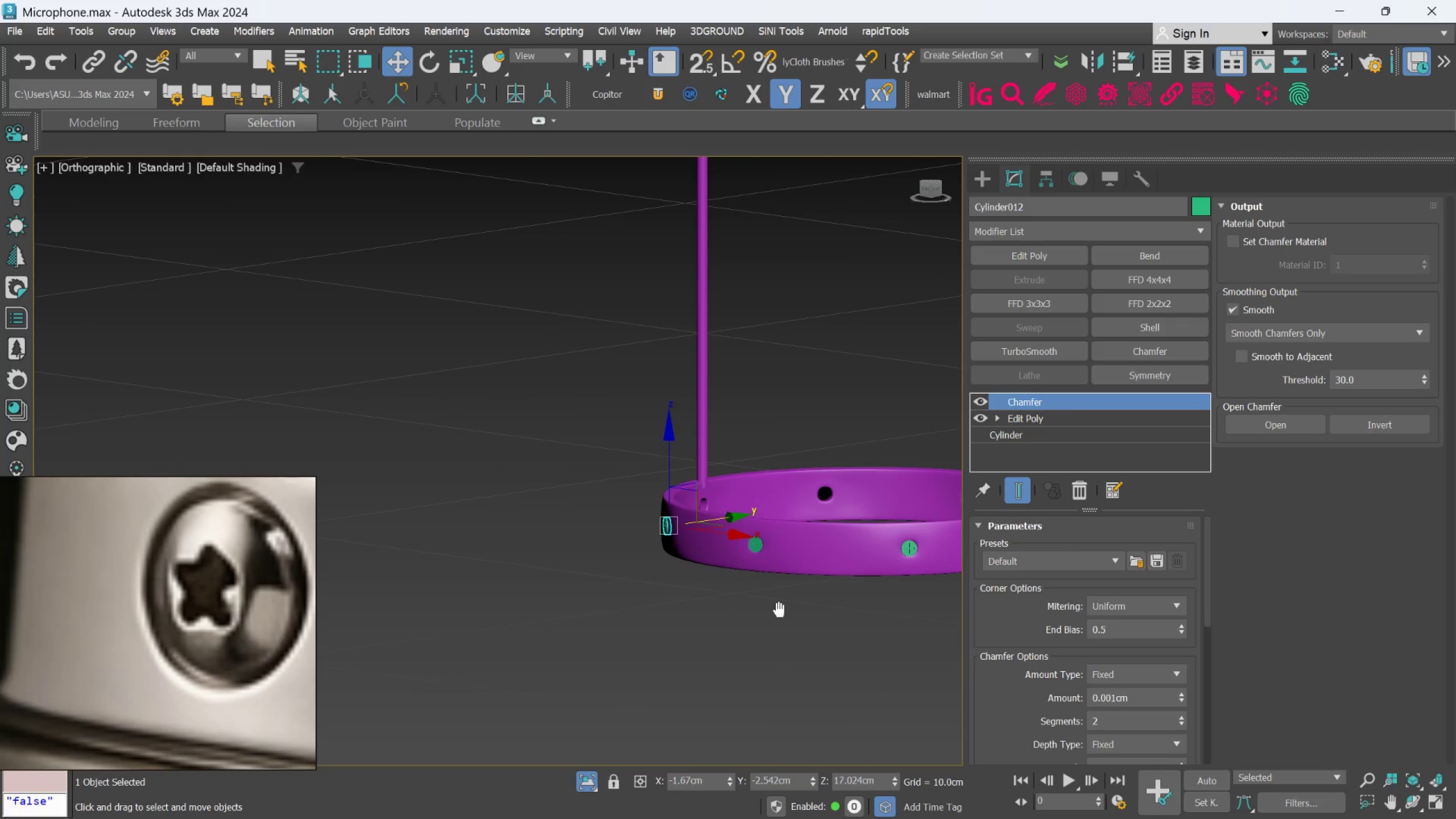 
hold_key(key=AltLeft, duration=0.47)
 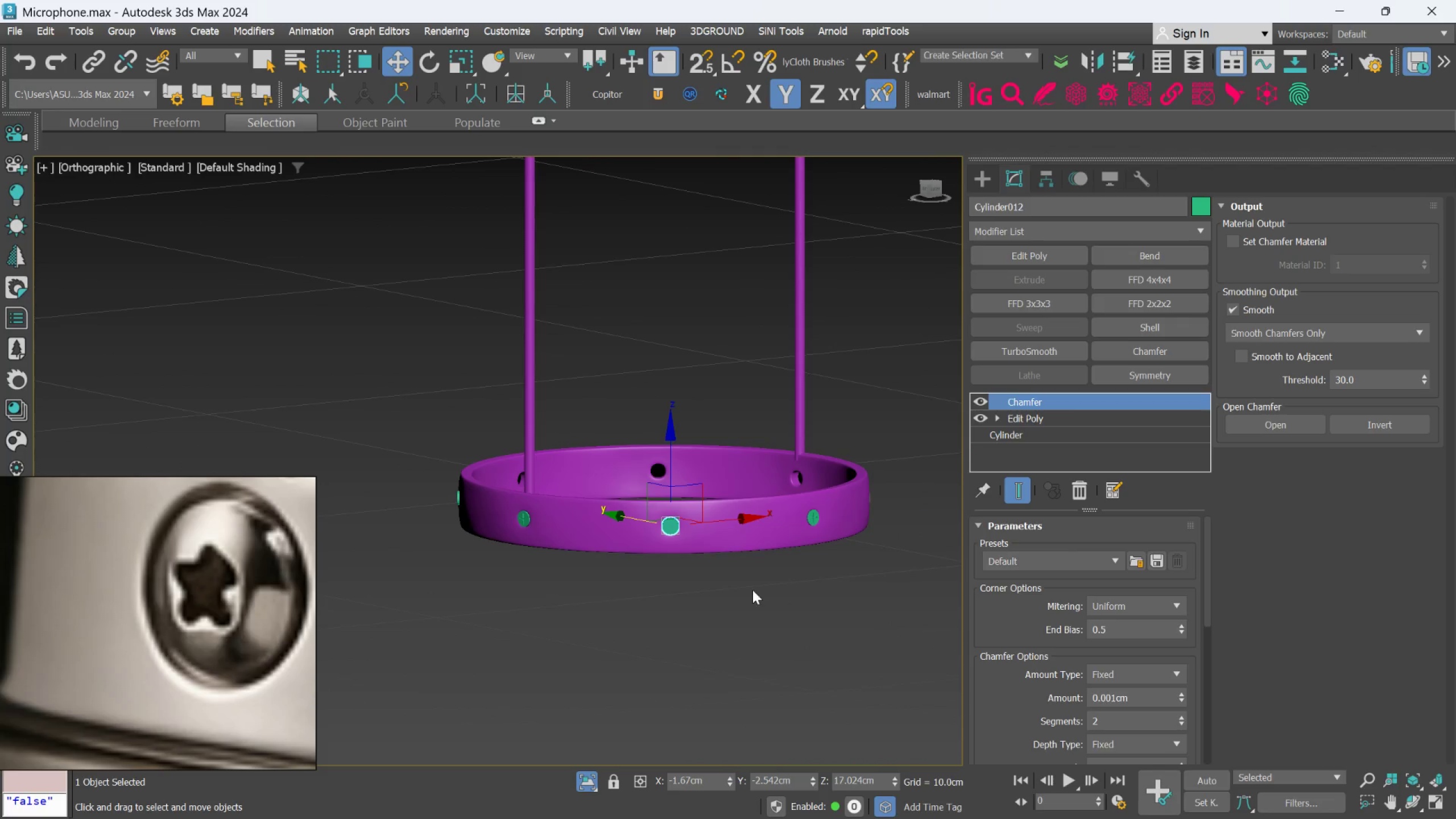 
hold_key(key=AltLeft, duration=0.42)
 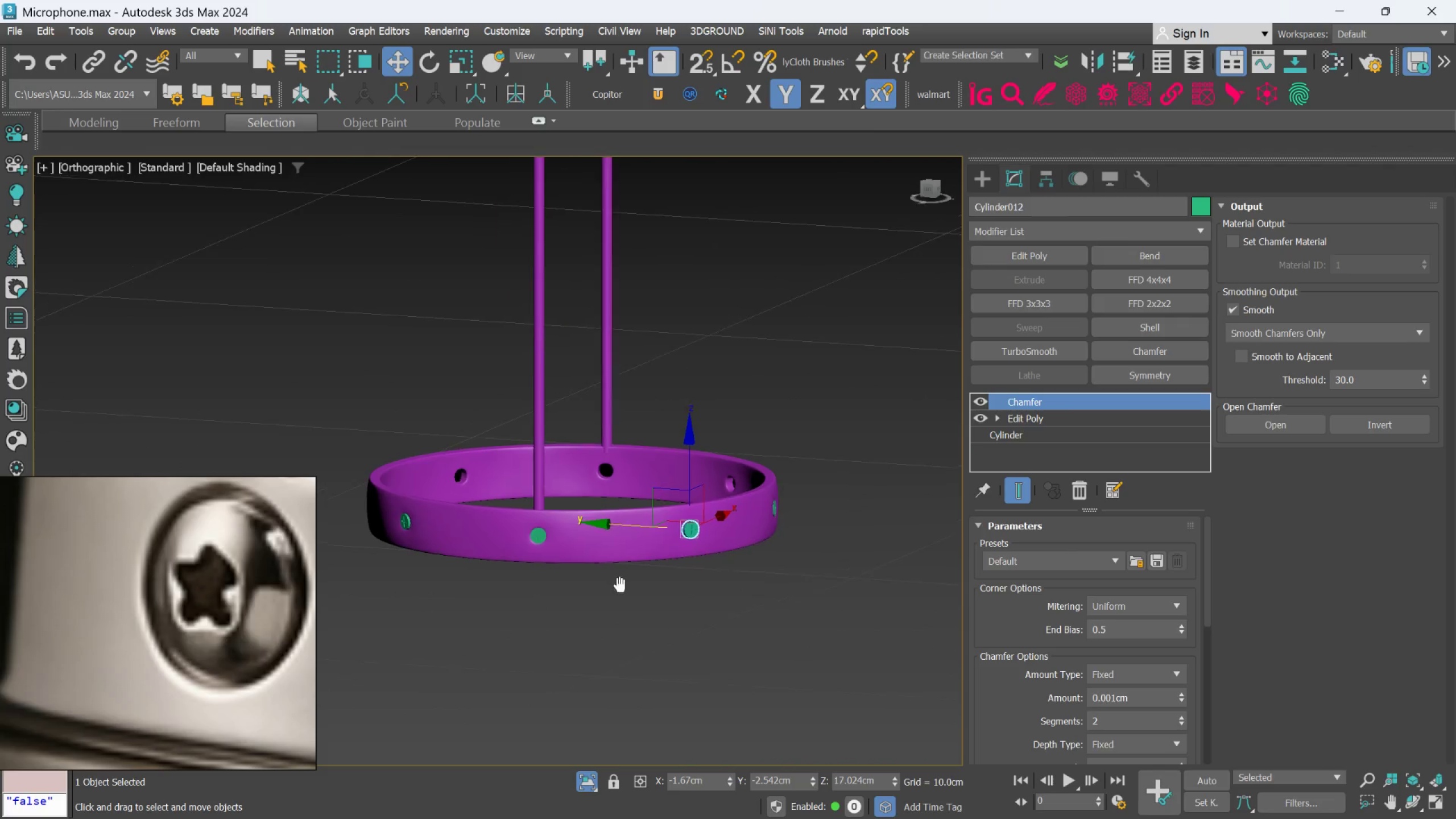 
hold_key(key=AltLeft, duration=0.33)
 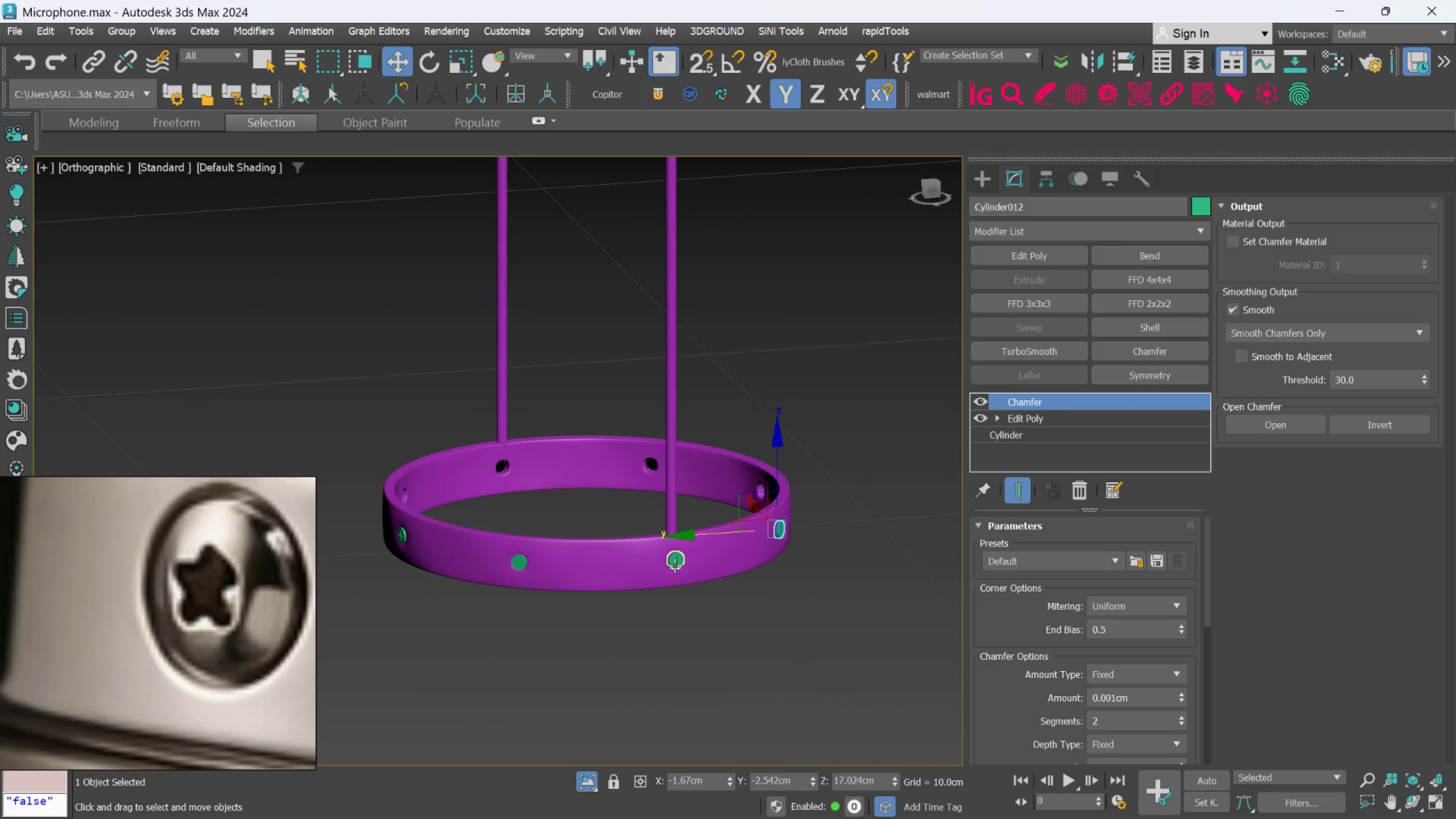 
left_click([675, 565])
 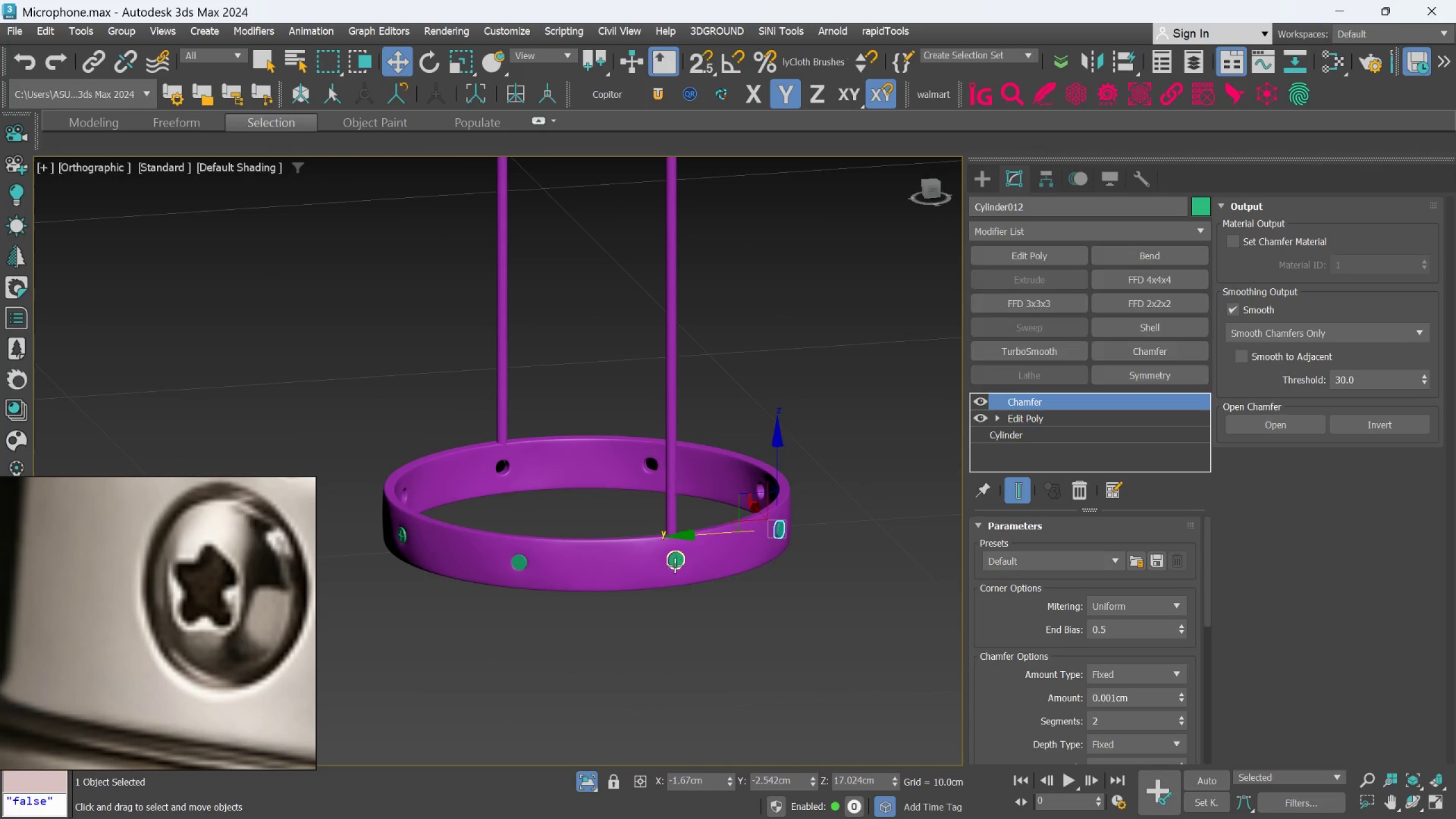 
hold_key(key=ControlLeft, duration=1.42)
left_click([519, 566])
 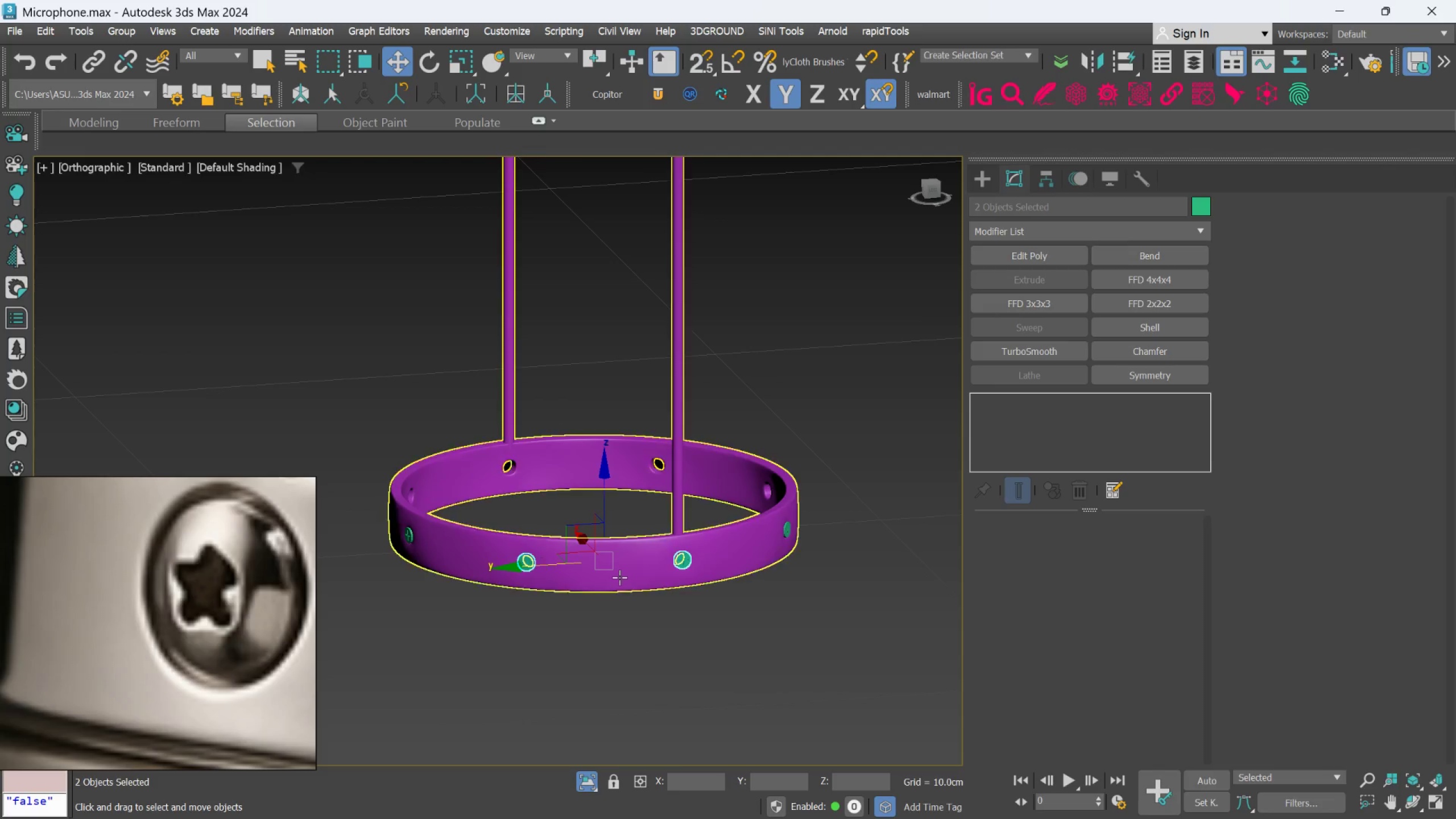 
scroll: coordinate [690, 573], scroll_direction: up, amount: 2.0
 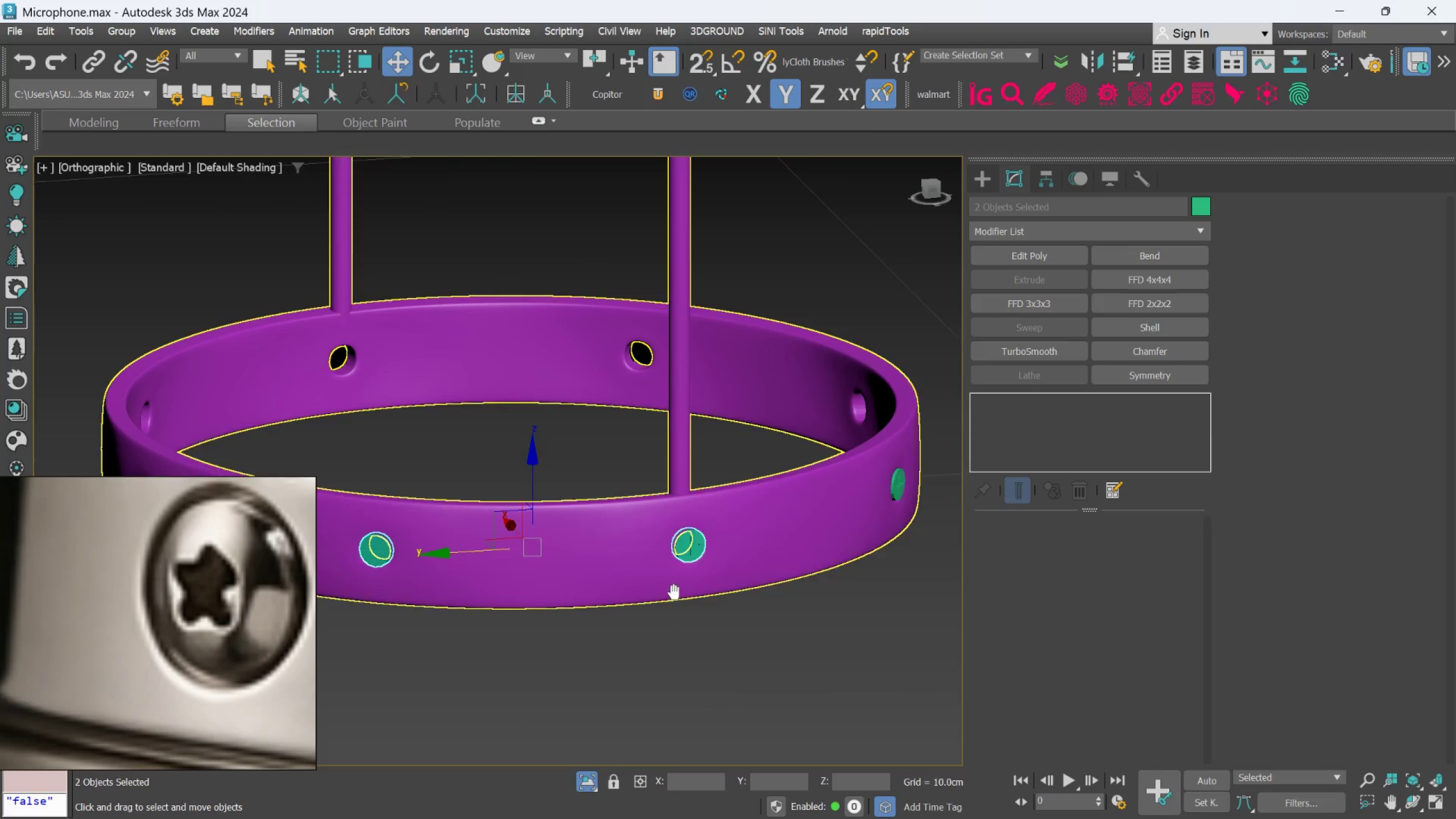 
left_click([719, 655])
 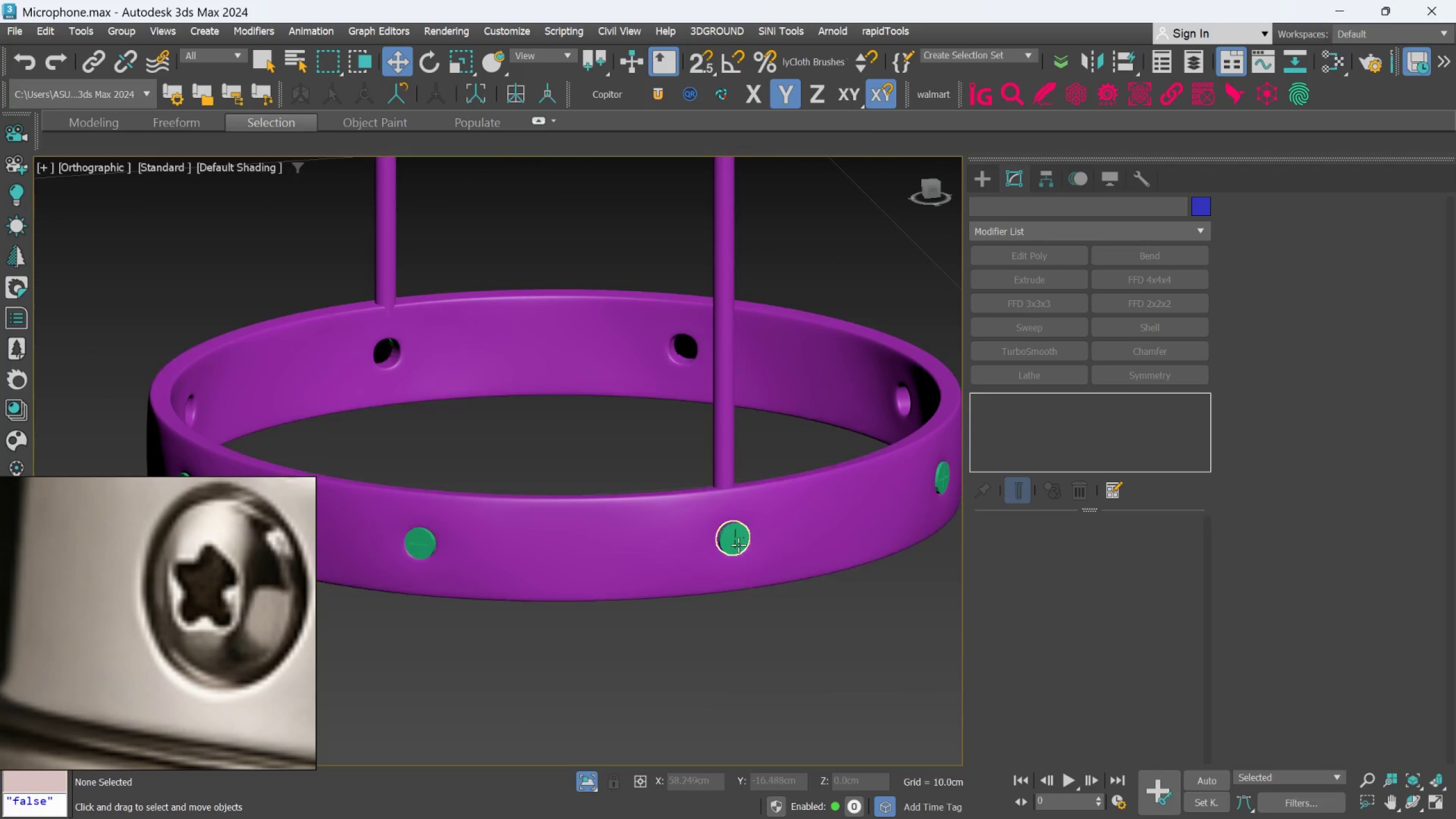 
left_click([739, 544])
 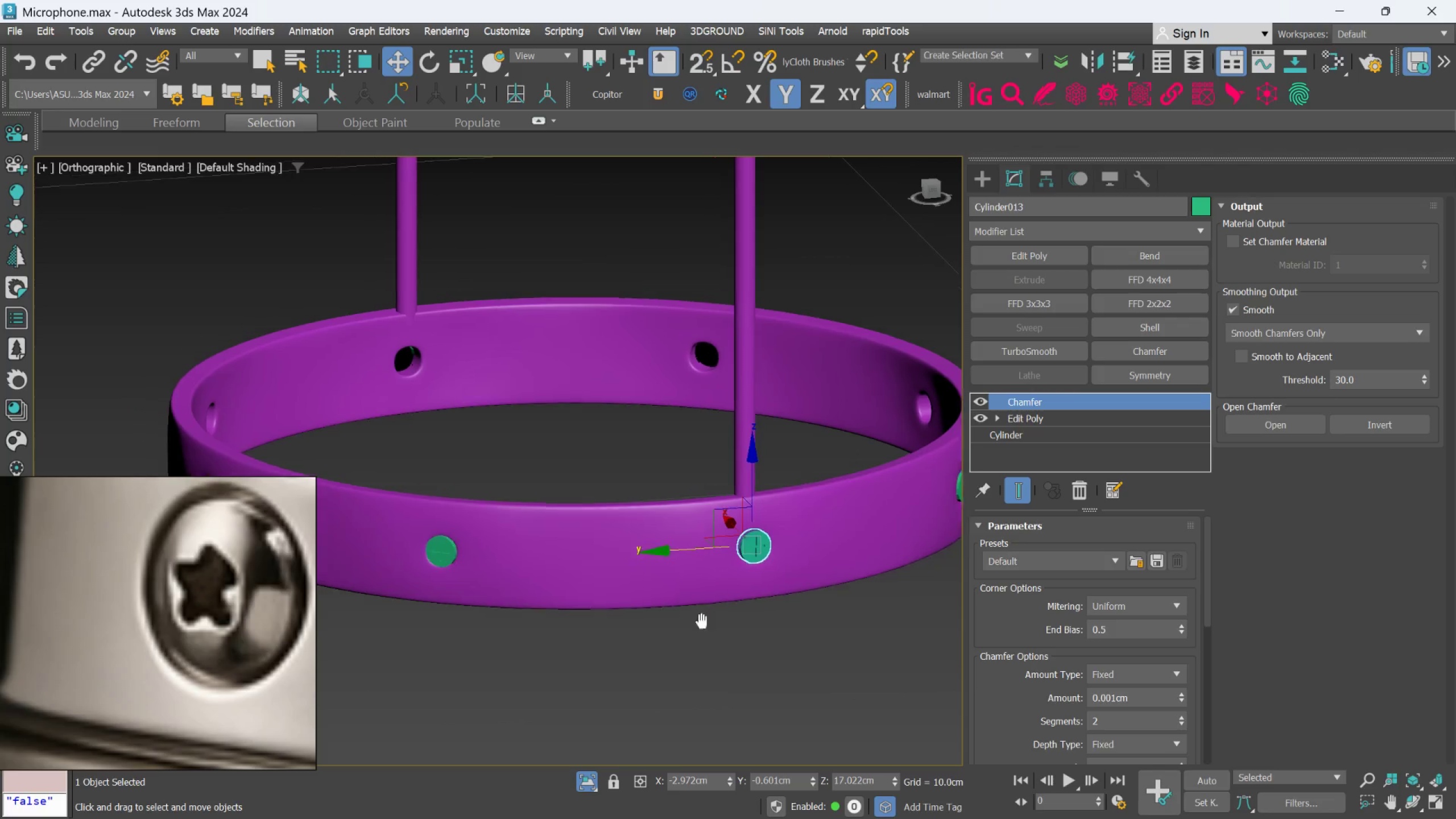 
hold_key(key=ControlLeft, duration=1.19)
left_click([484, 561])
 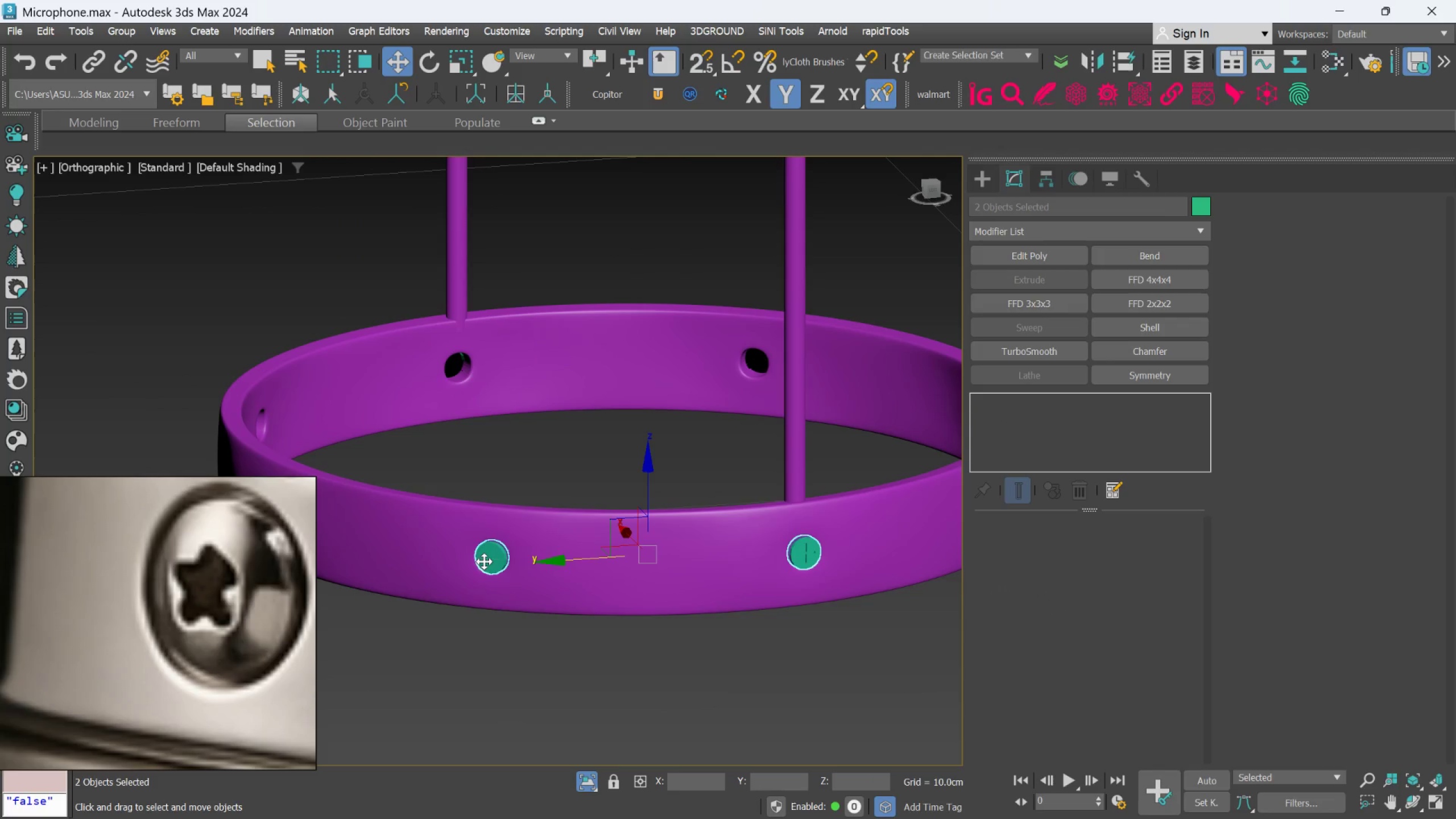 
scroll: coordinate [484, 561], scroll_direction: down, amount: 2.0
 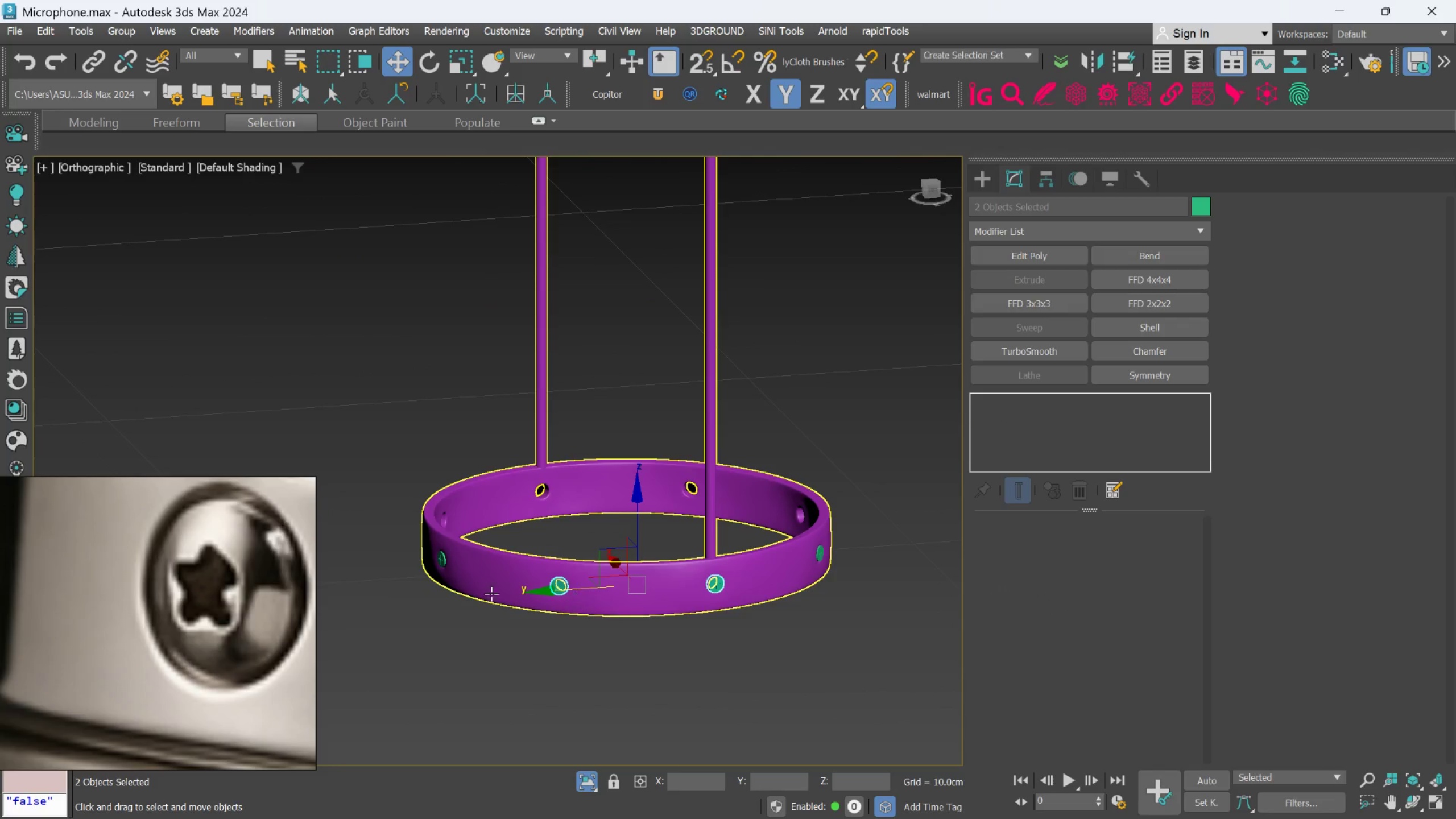 
hold_key(key=ControlLeft, duration=1.14)
 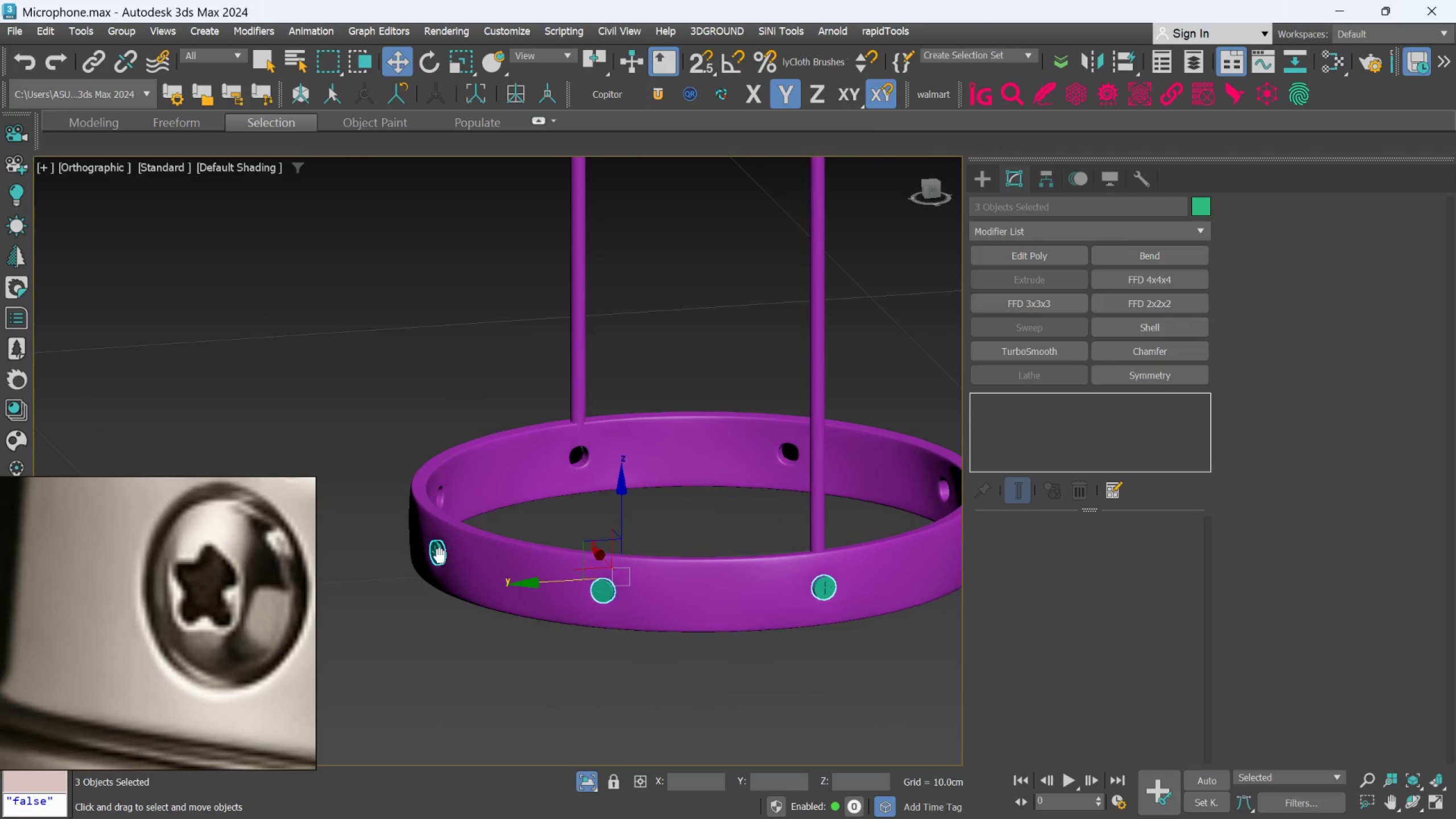 
scroll: coordinate [454, 574], scroll_direction: up, amount: 1.0
 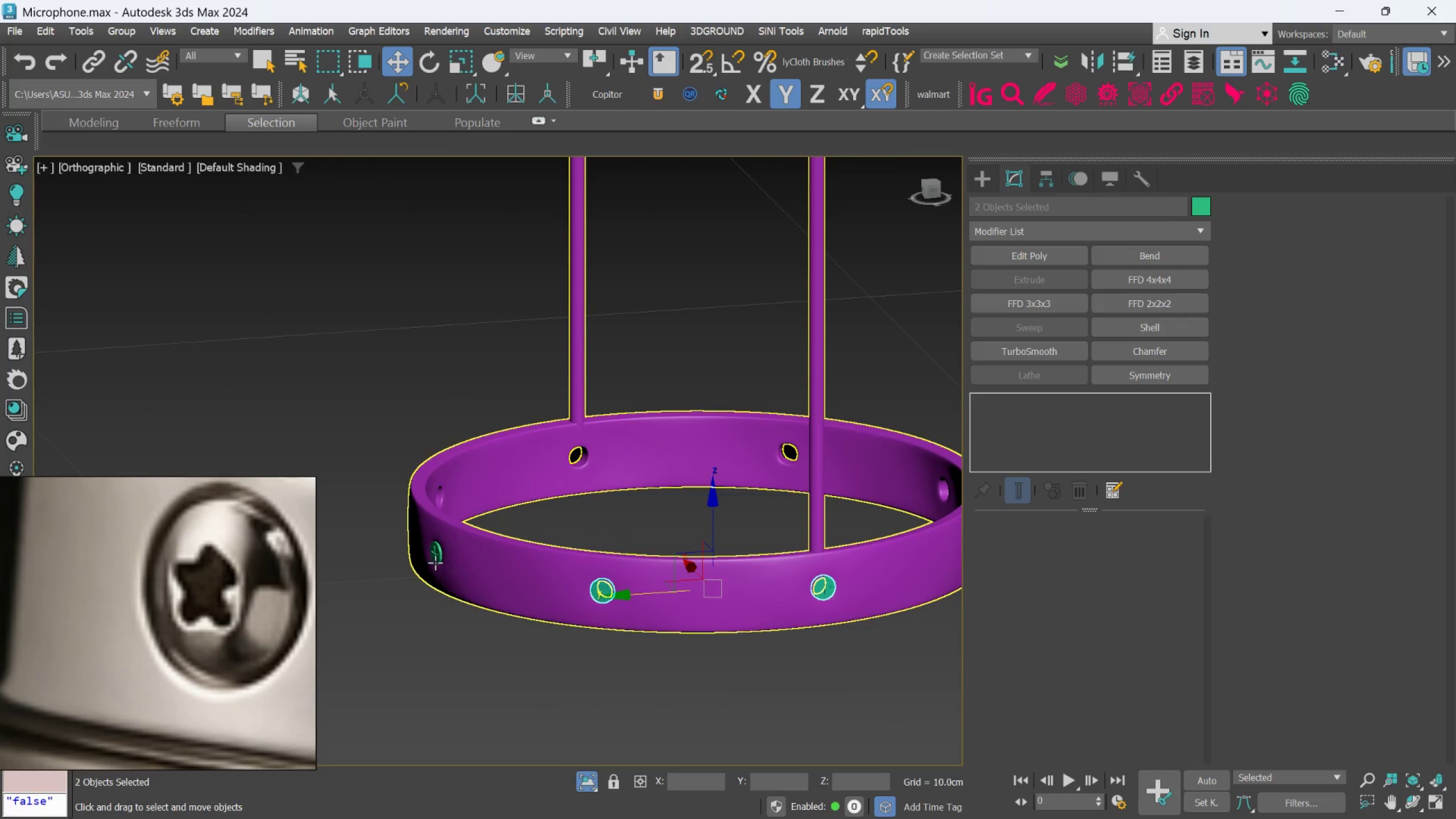 
left_click([434, 553])
 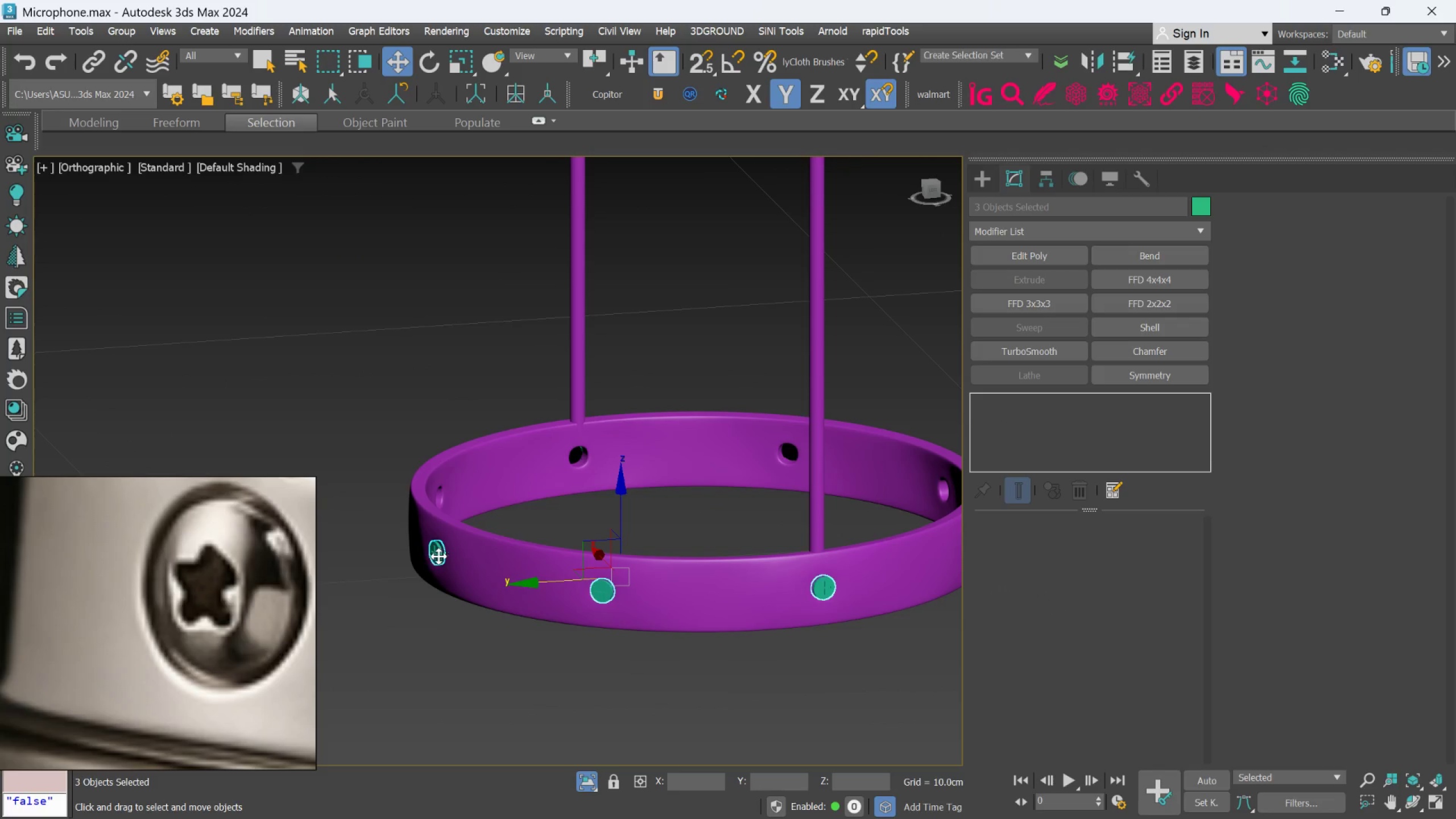 
scroll: coordinate [440, 557], scroll_direction: down, amount: 1.0
 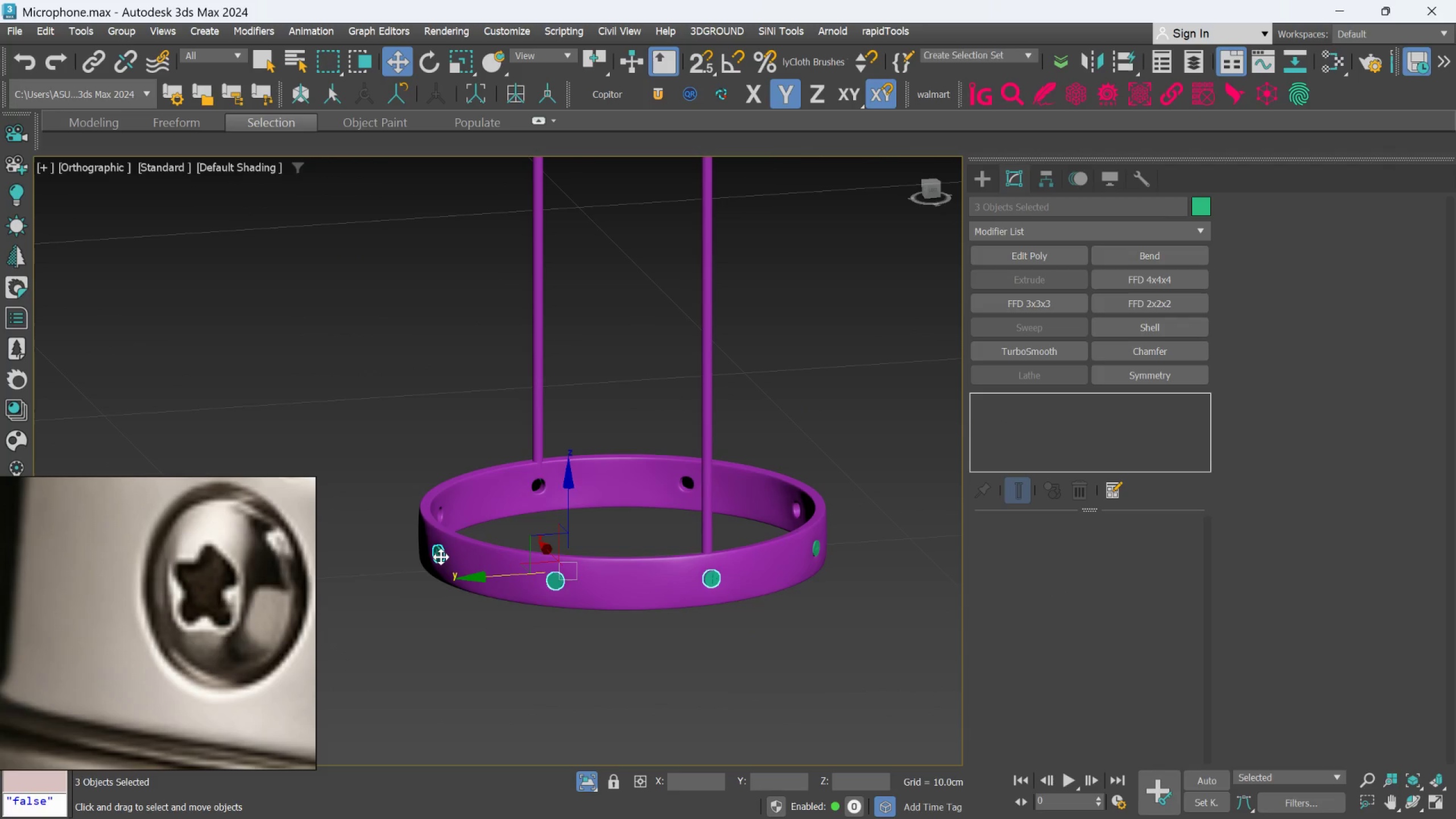 
hold_key(key=AltLeft, duration=0.5)
 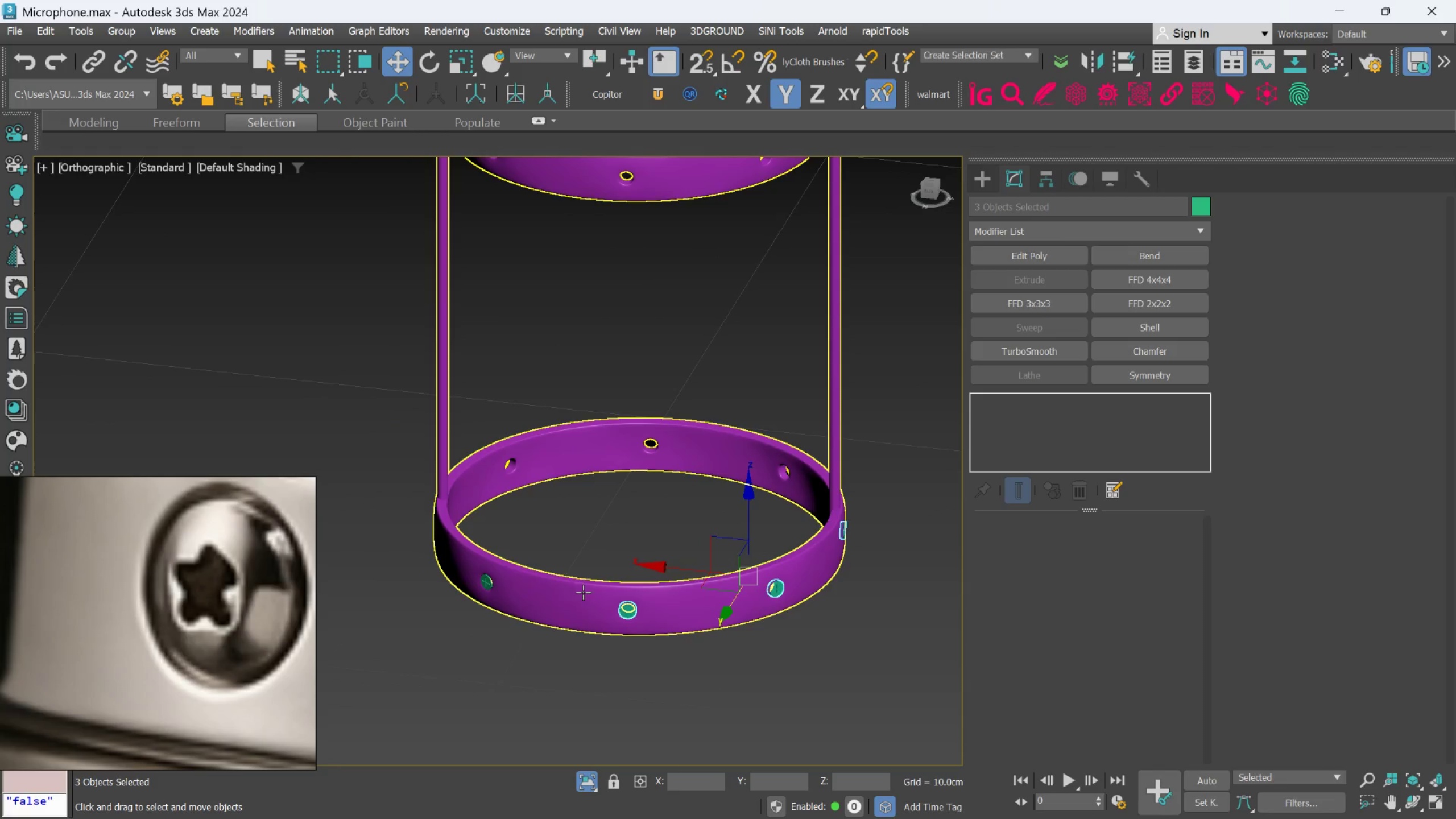 
hold_key(key=ControlLeft, duration=1.33)
left_click([486, 581])
 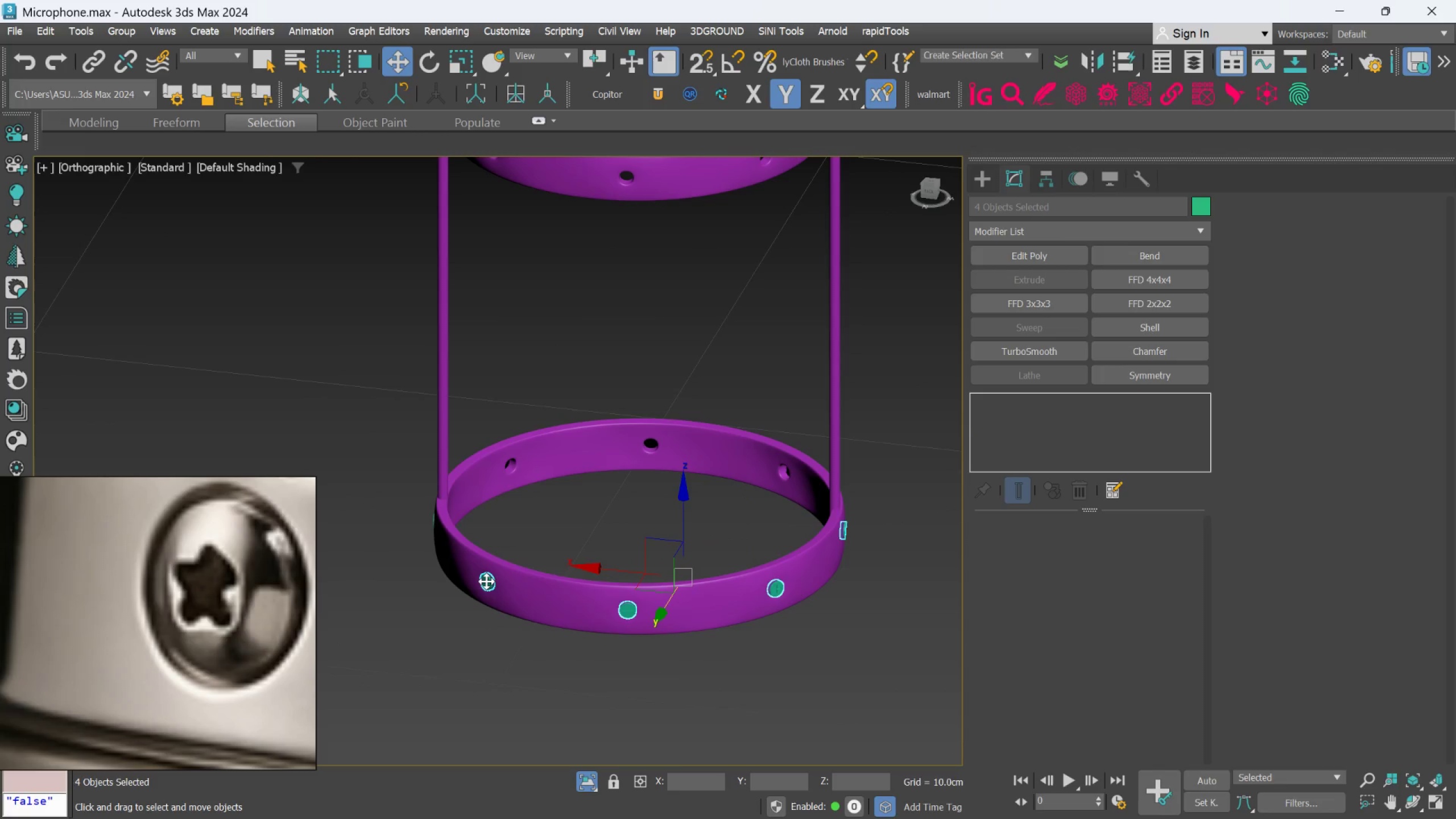 
hold_key(key=AltLeft, duration=0.61)
 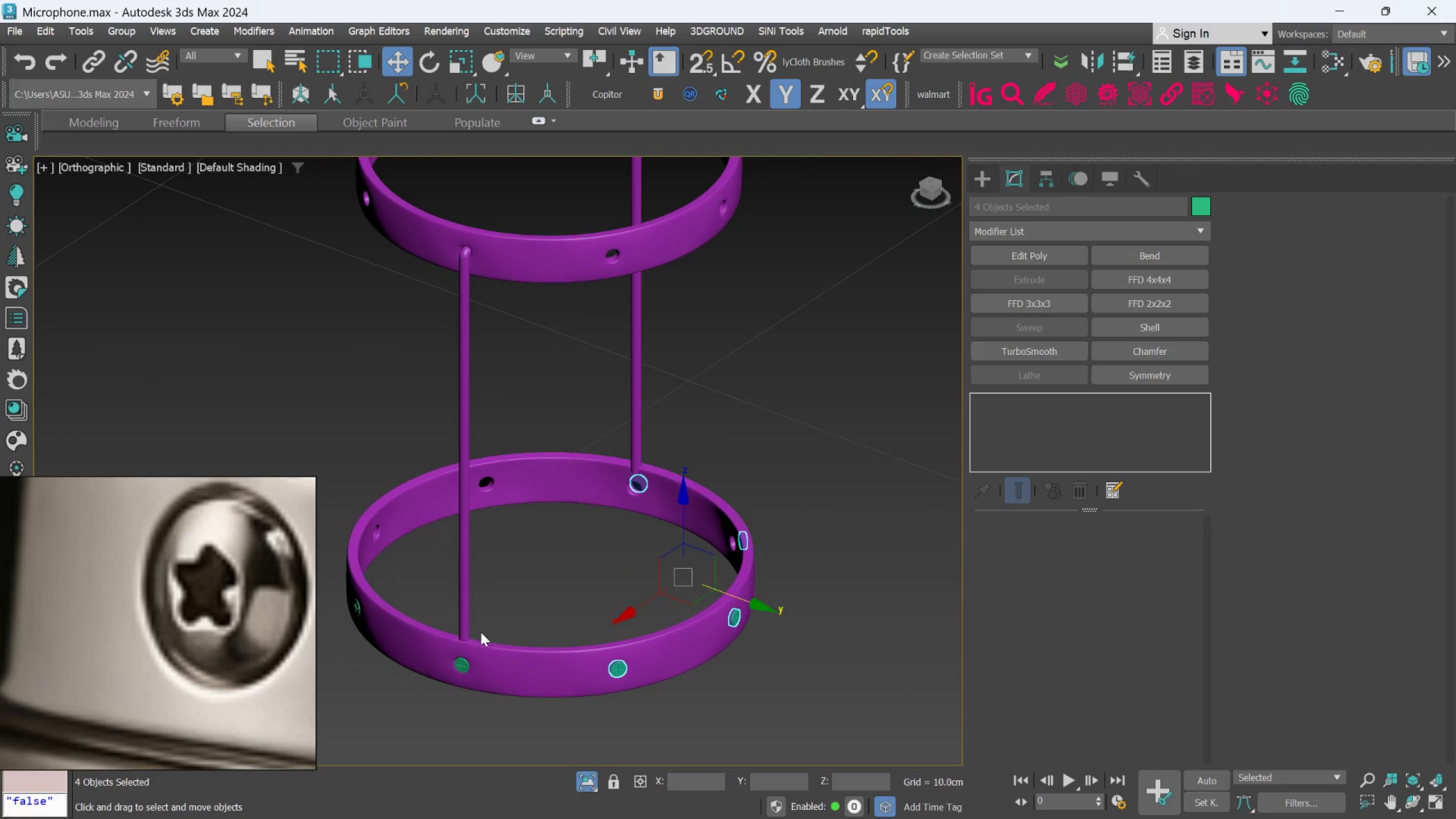 
hold_key(key=ControlLeft, duration=1.22)
left_click([462, 664])
 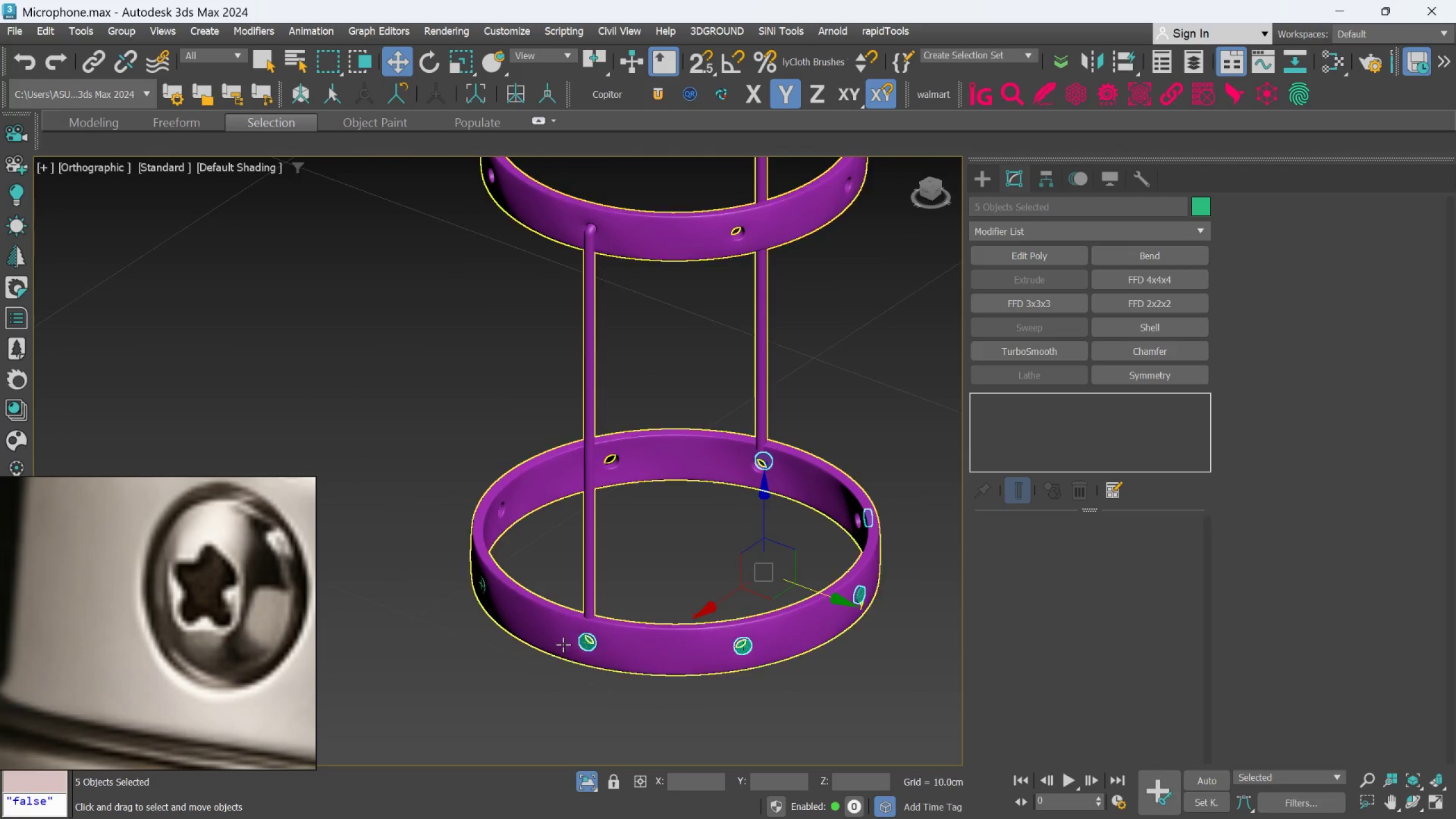 
hold_key(key=AltLeft, duration=0.67)
 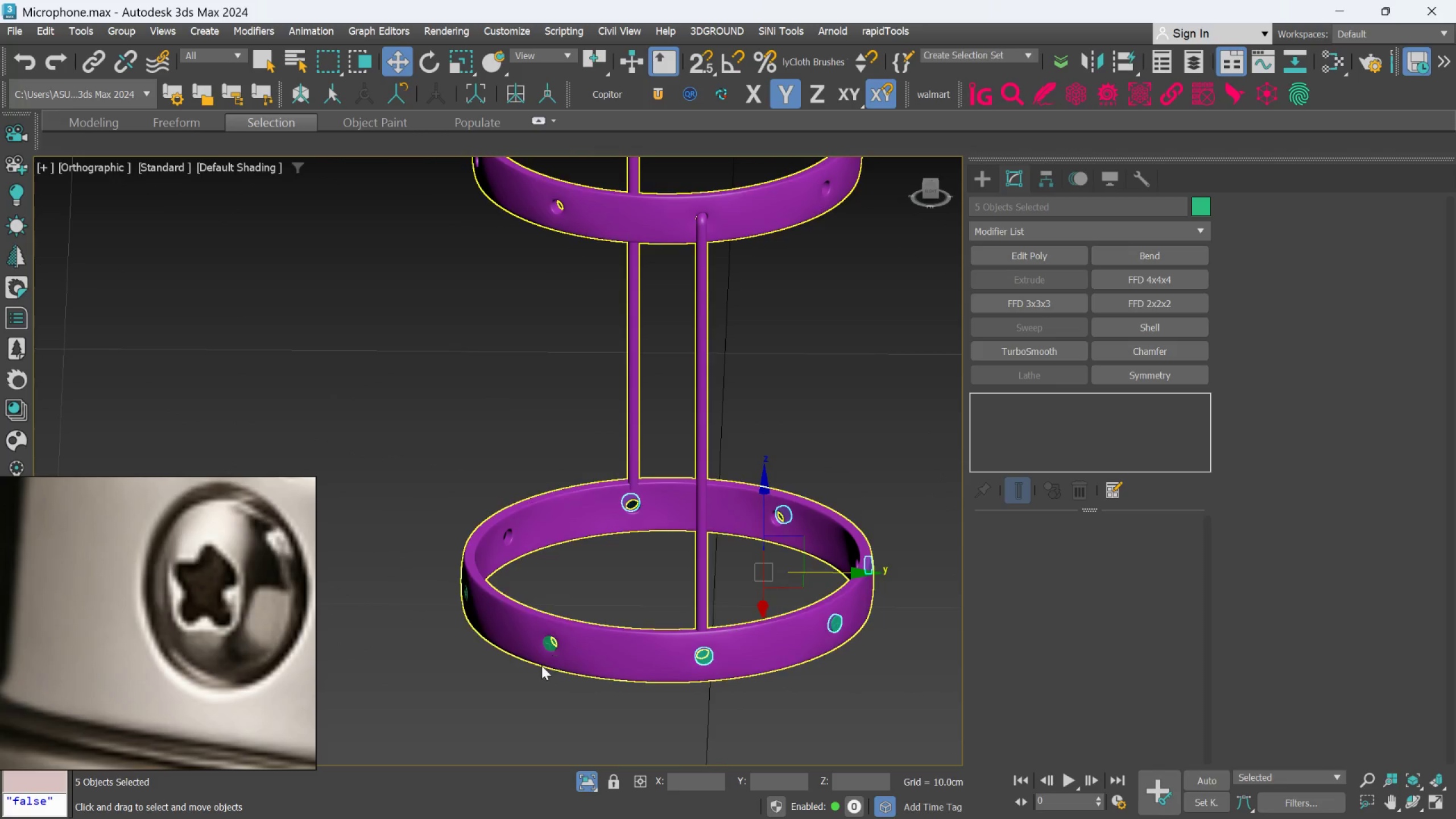 
scroll: coordinate [540, 667], scroll_direction: up, amount: 2.0
 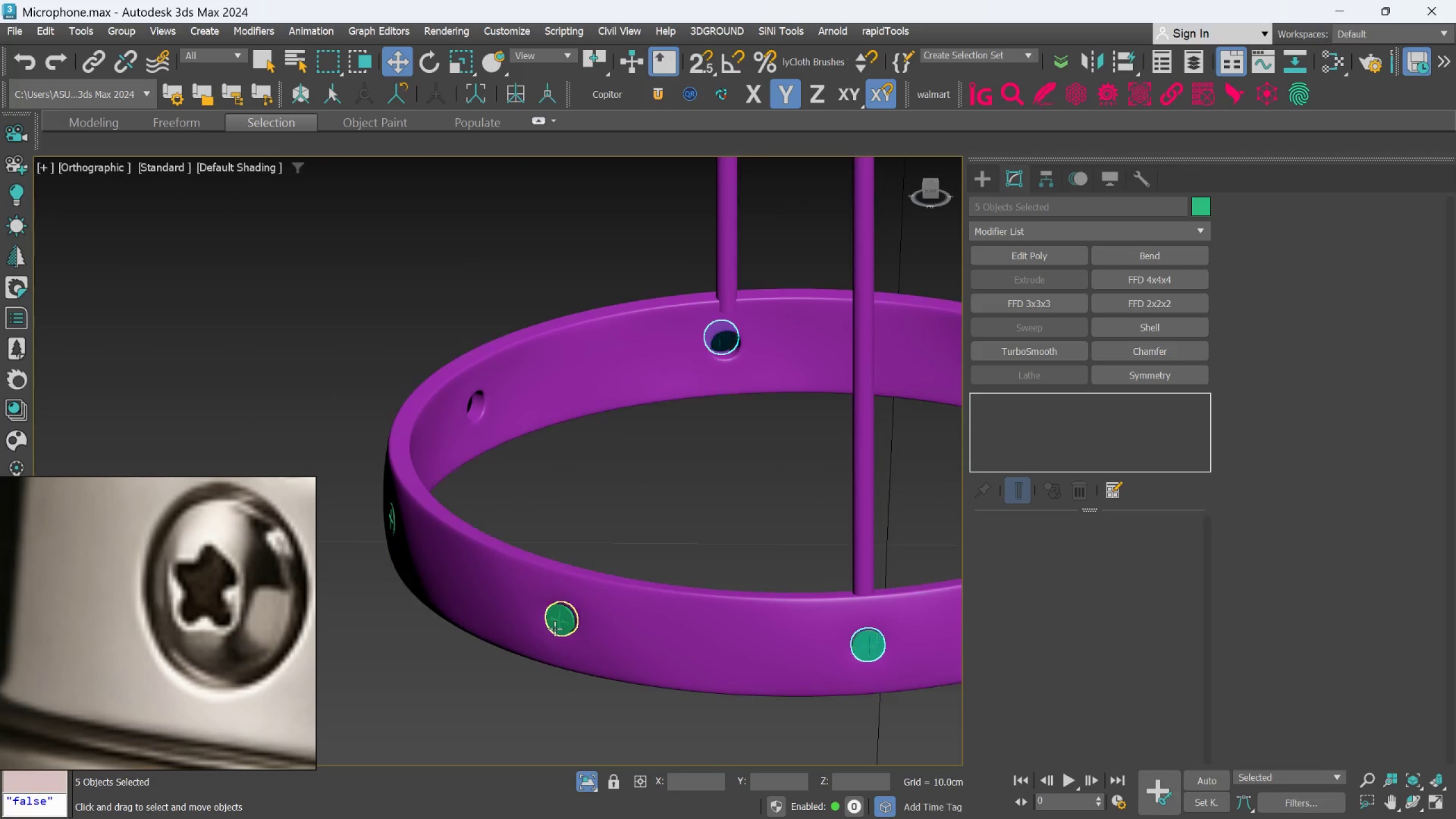 
left_click([557, 622])
 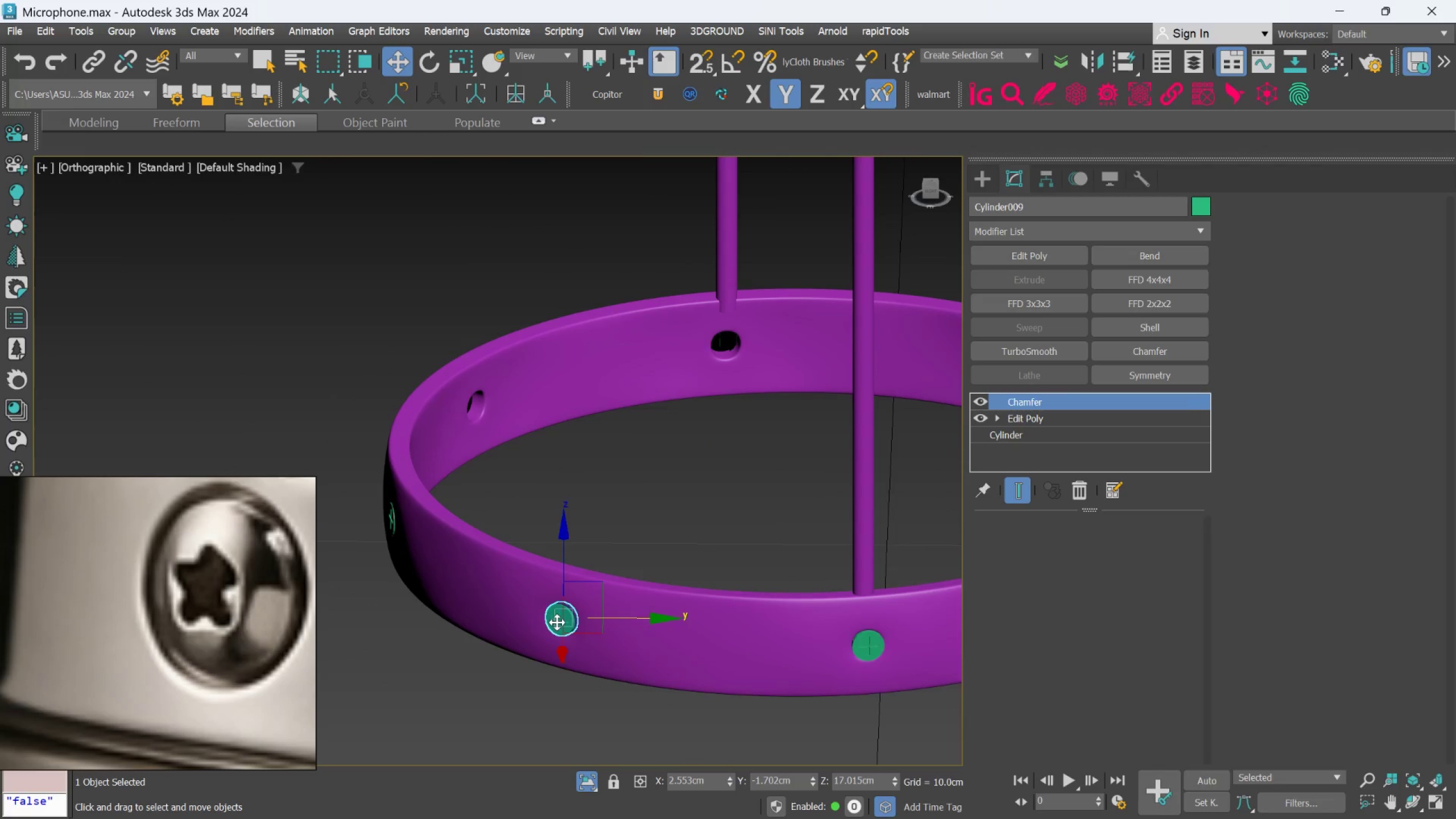 
hold_key(key=AltLeft, duration=1.28)
 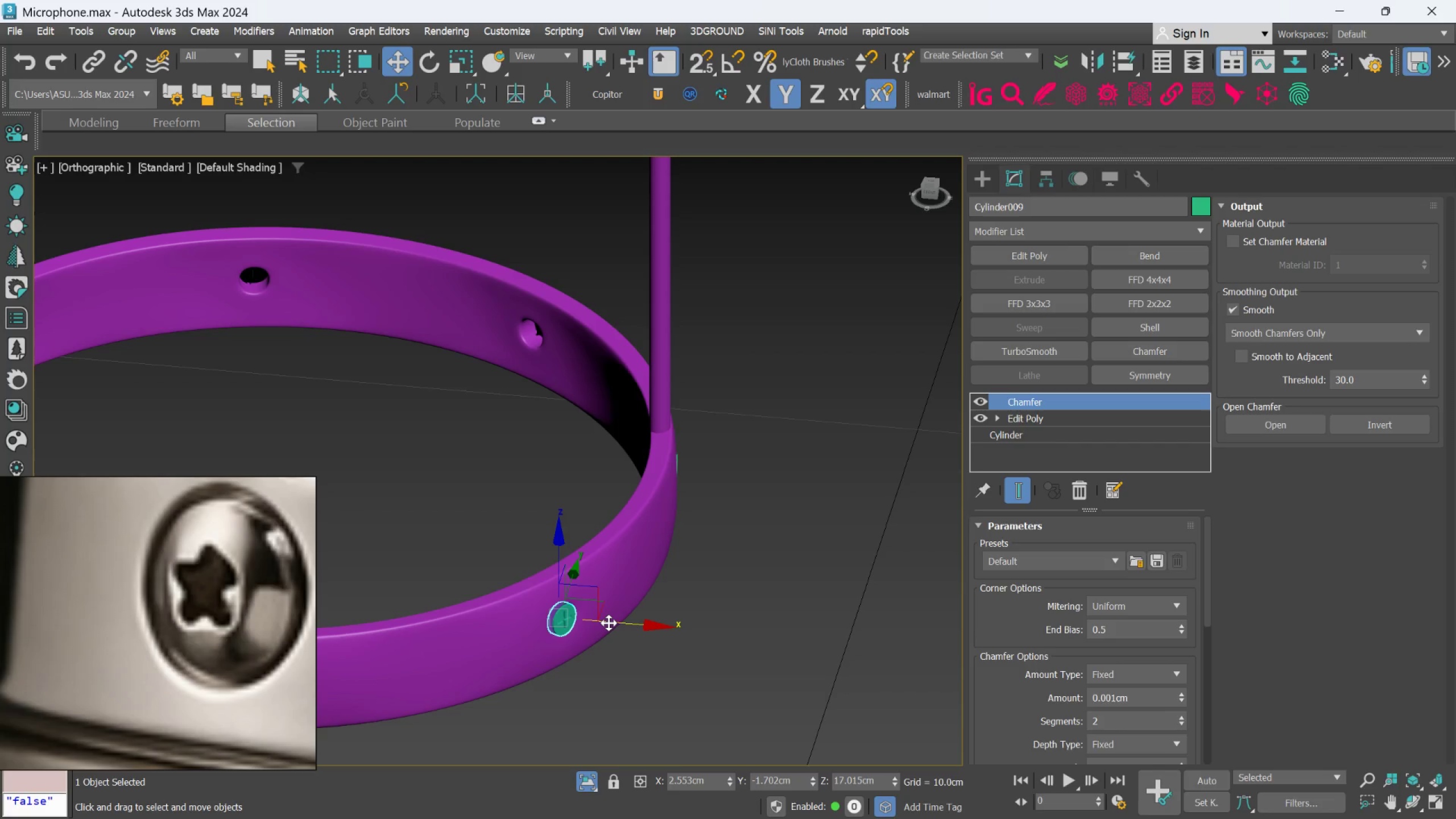 
scroll: coordinate [608, 618], scroll_direction: up, amount: 2.0
 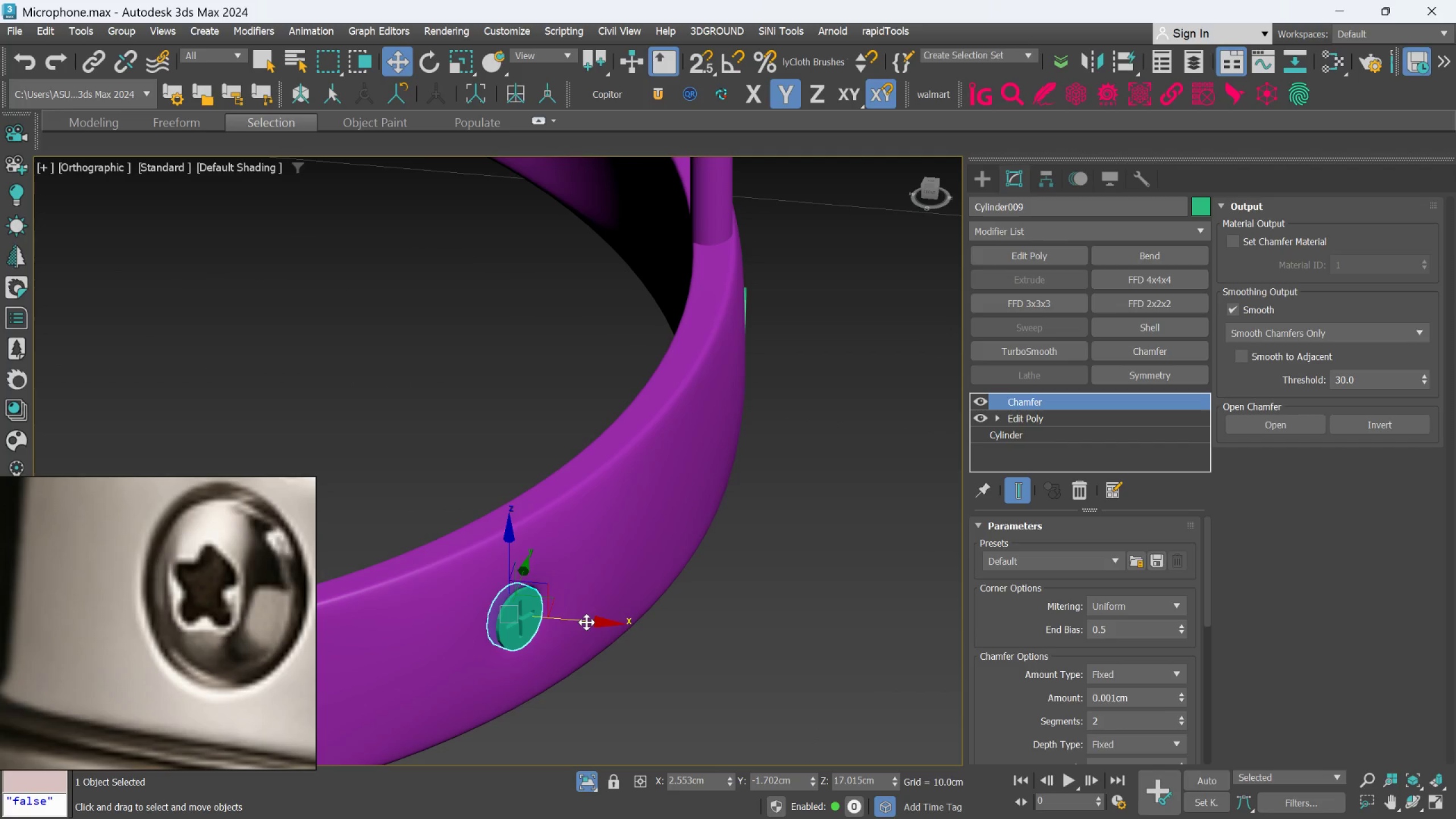 
hold_key(key=AltLeft, duration=0.86)
 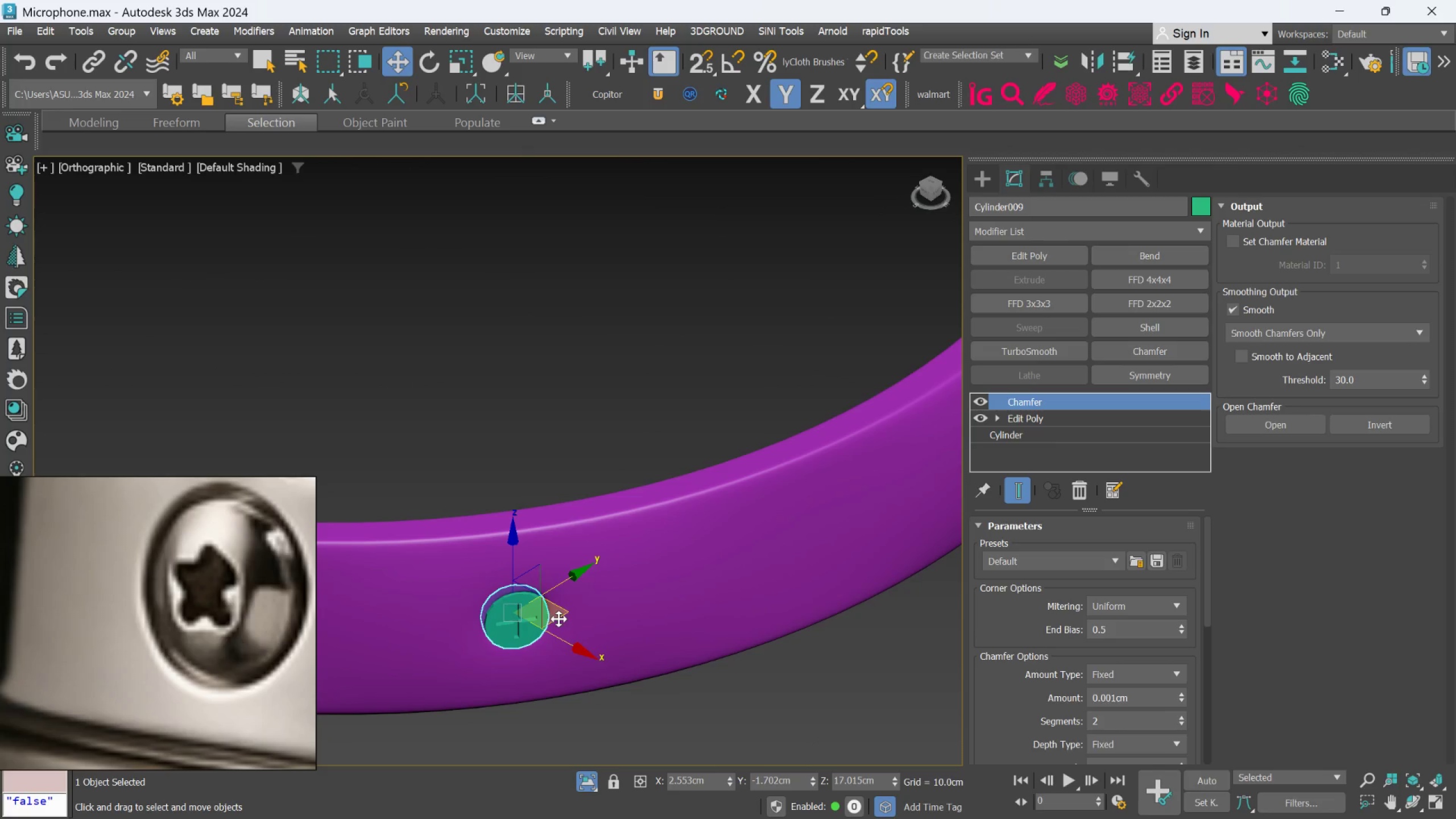 
scroll: coordinate [587, 624], scroll_direction: down, amount: 4.0
 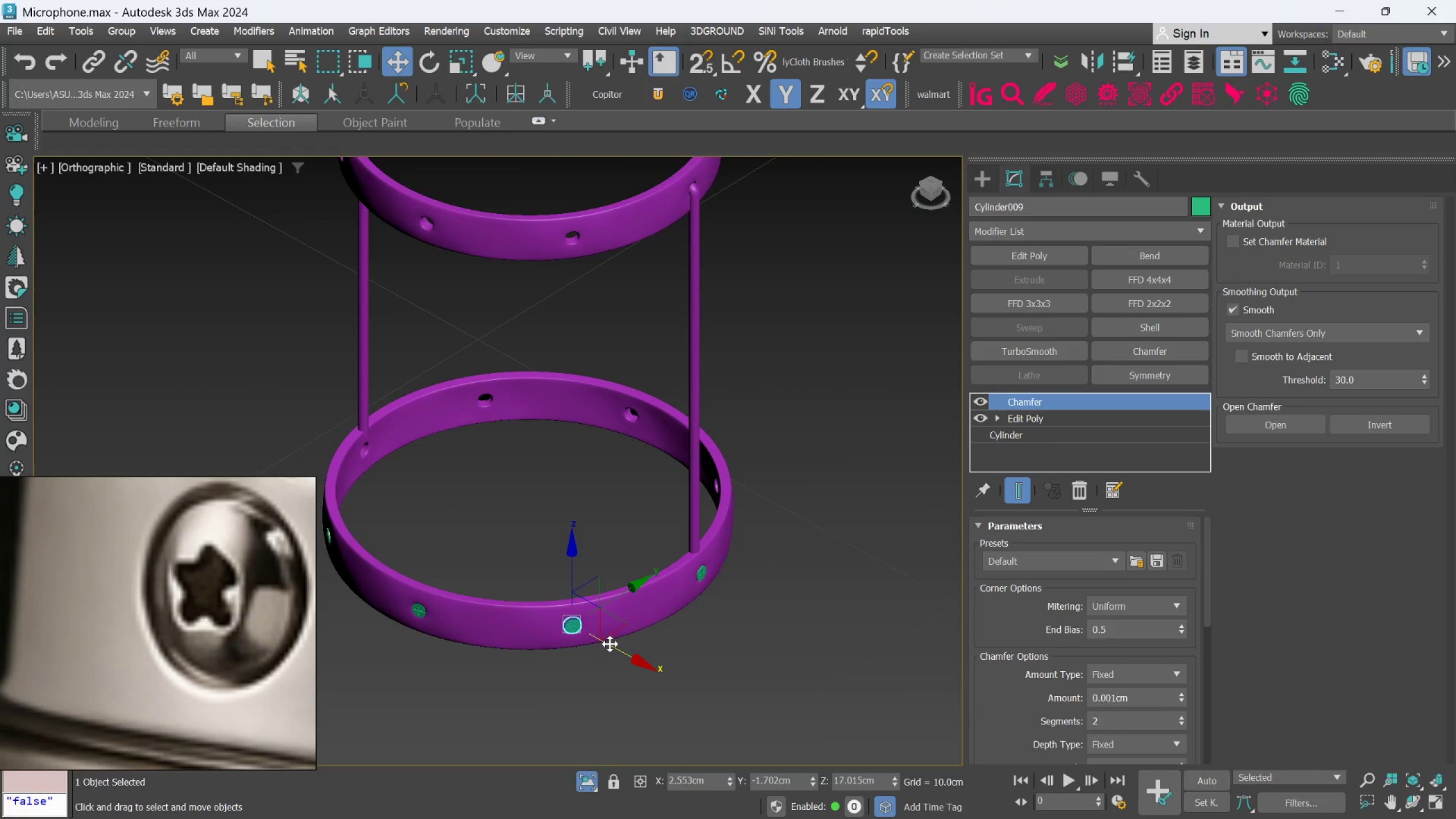 
key(Control+Z)
 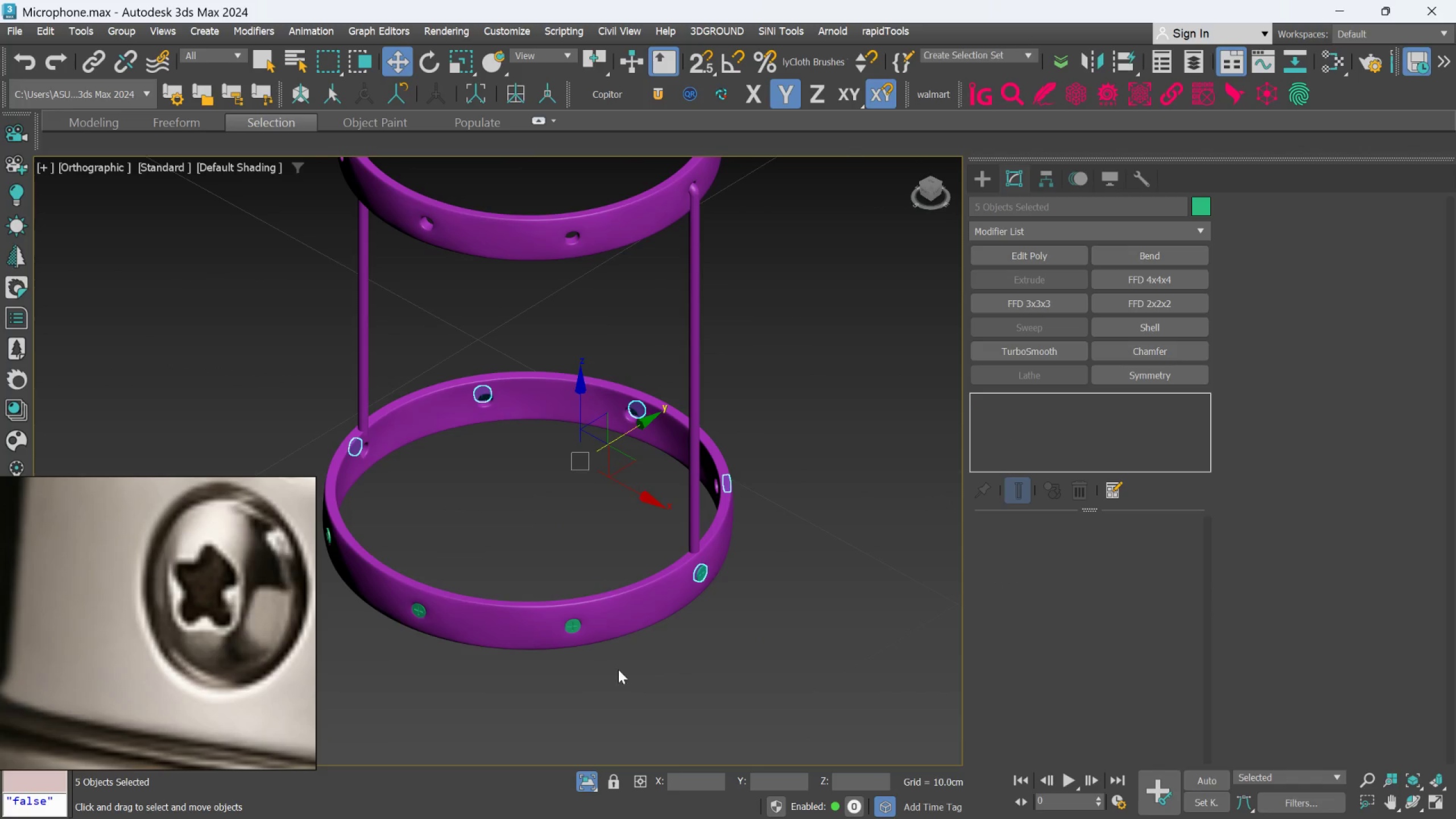 
hold_key(key=ControlLeft, duration=0.69)
 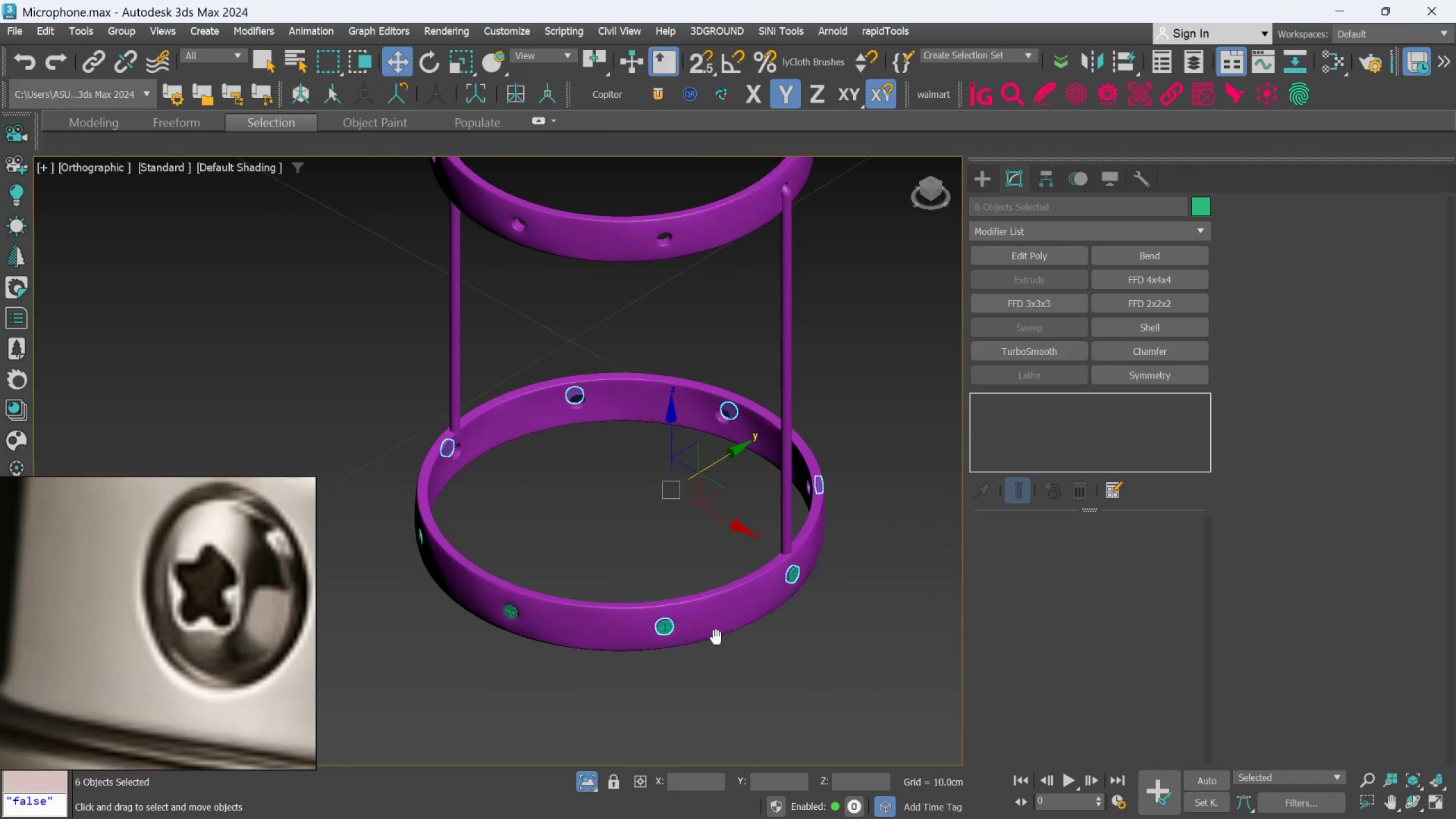 
scroll: coordinate [572, 626], scroll_direction: up, amount: 2.0
 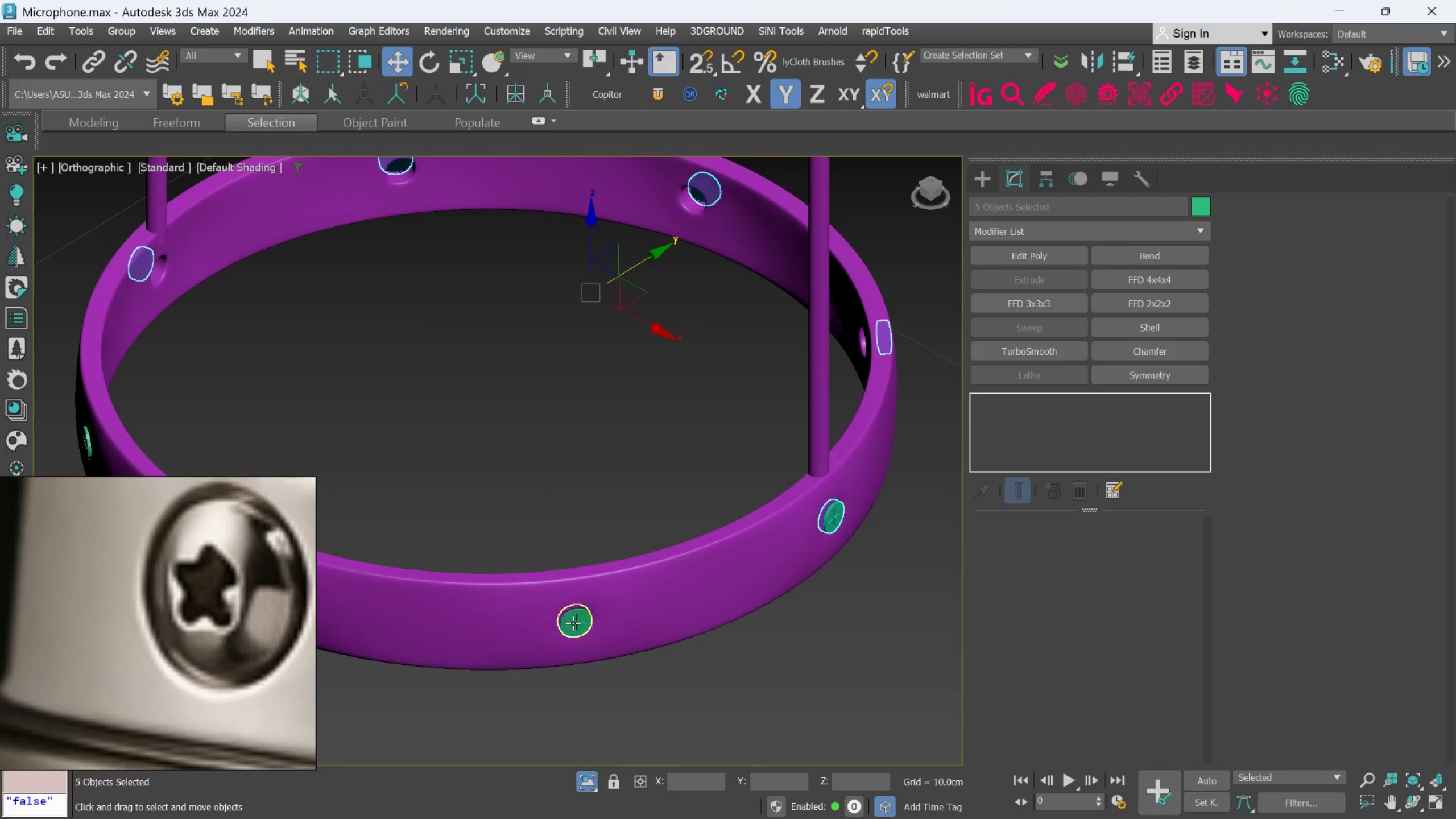 
left_click([573, 623])
 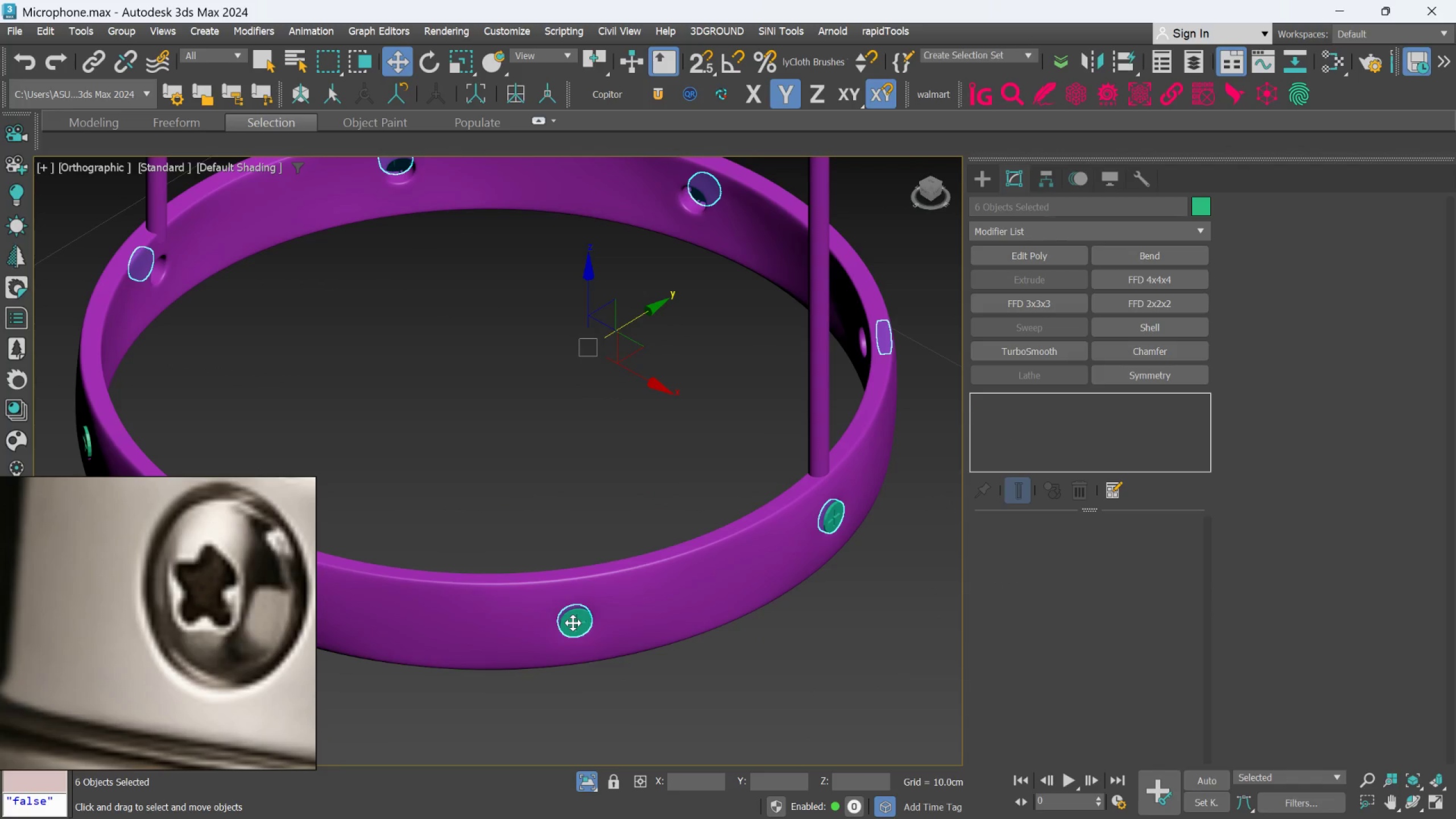 
scroll: coordinate [573, 623], scroll_direction: down, amount: 3.0
 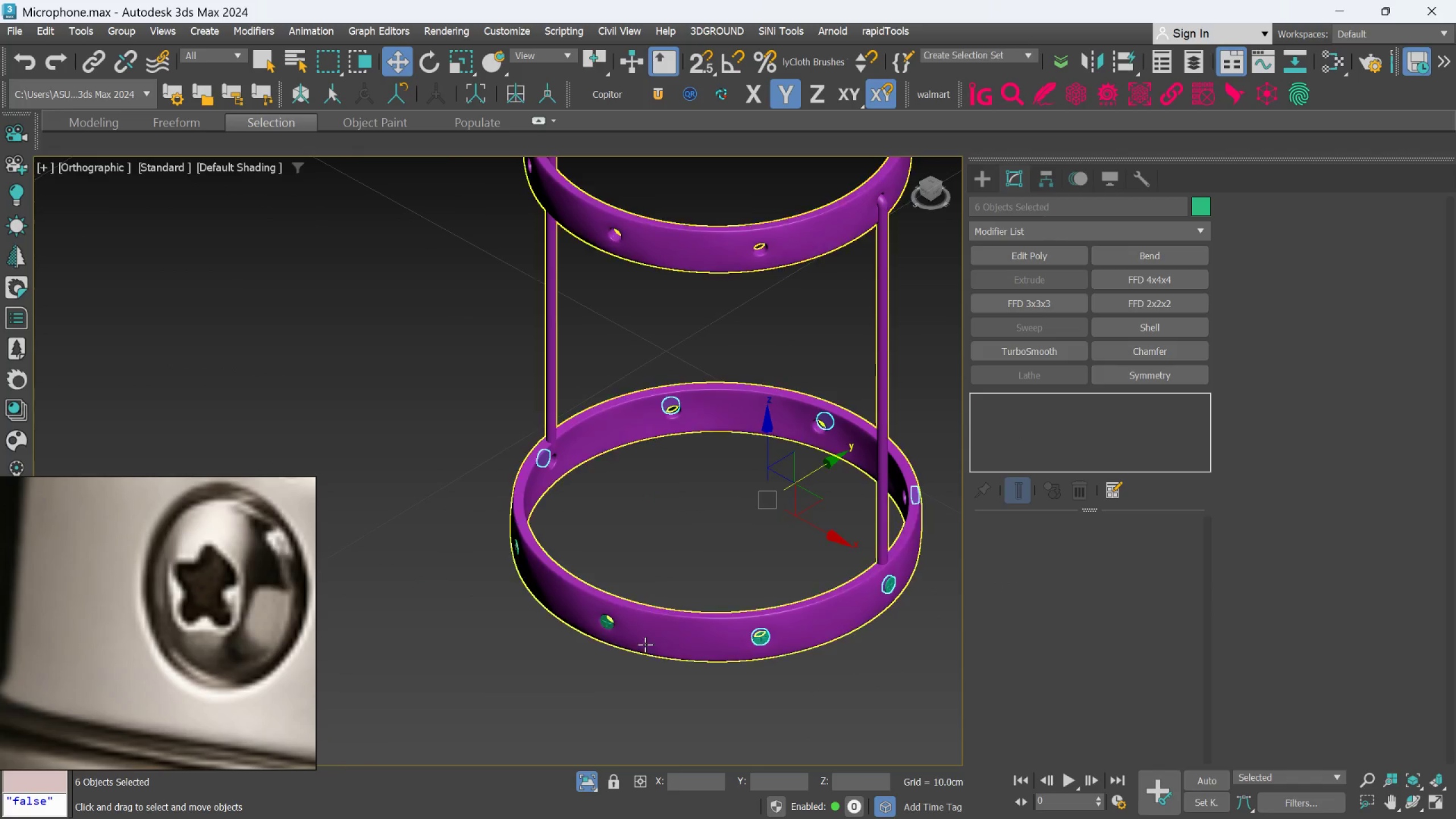 
hold_key(key=ControlLeft, duration=0.69)
 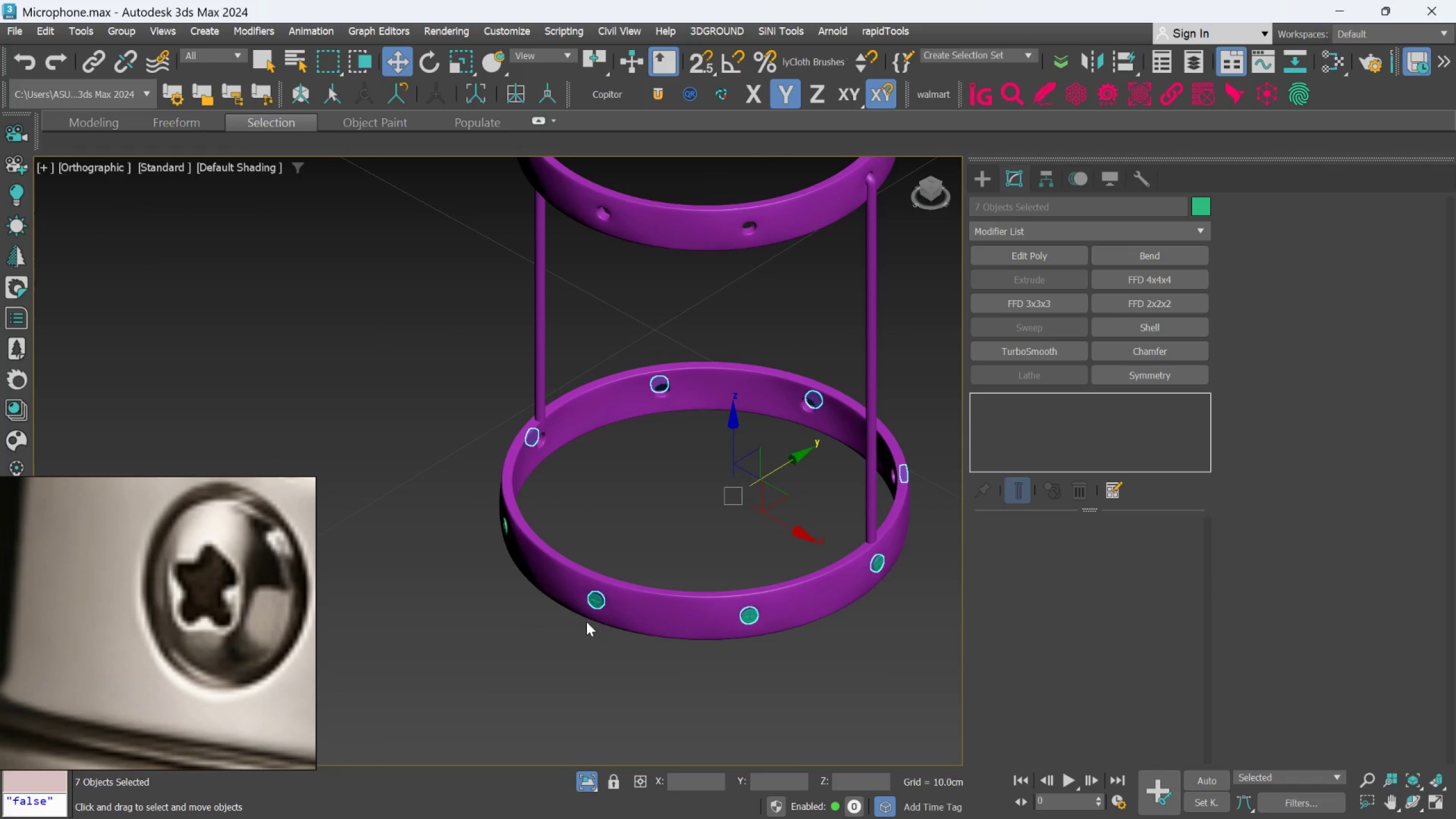 
scroll: coordinate [612, 639], scroll_direction: up, amount: 3.0
 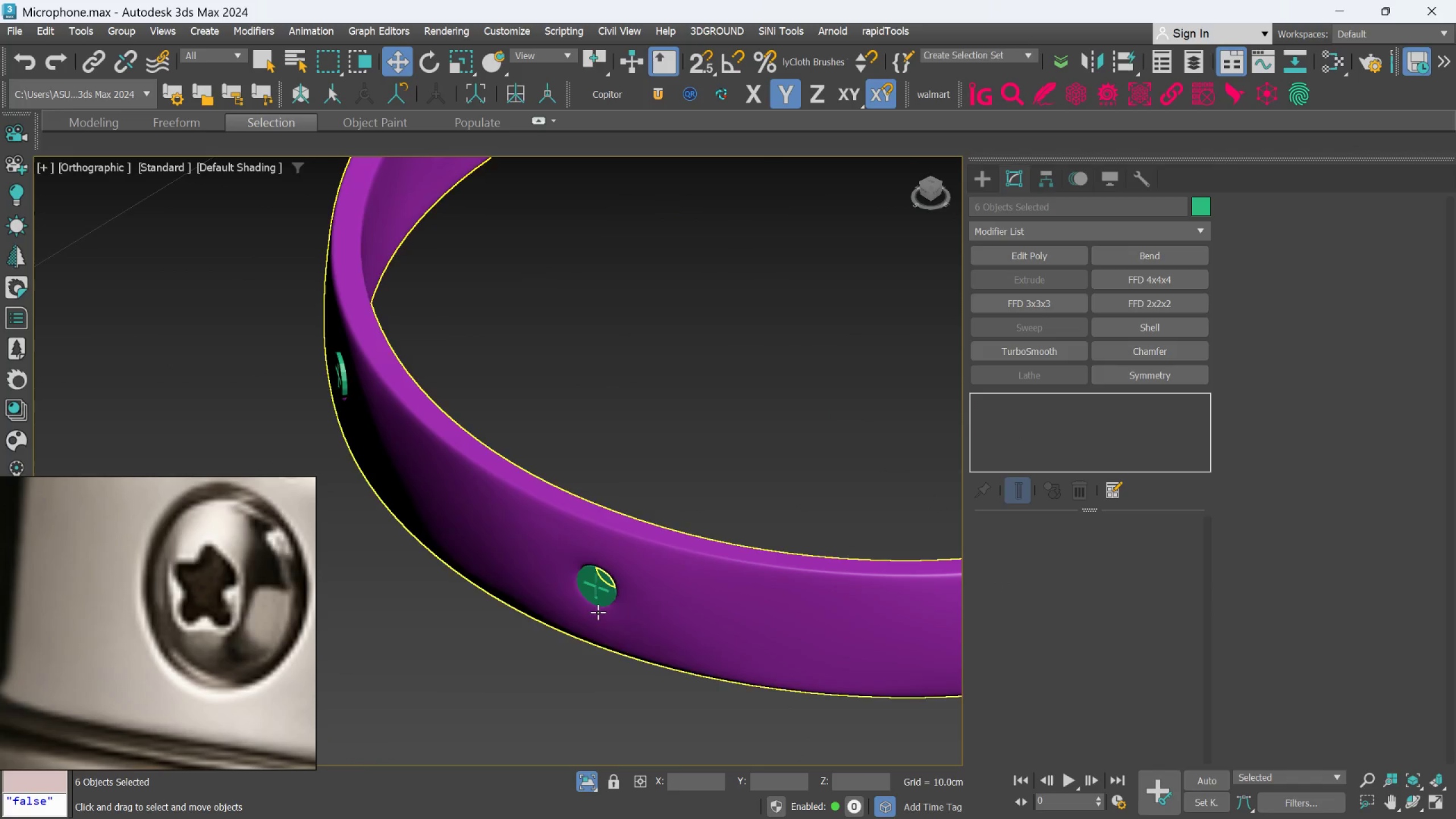 
left_click([595, 598])
 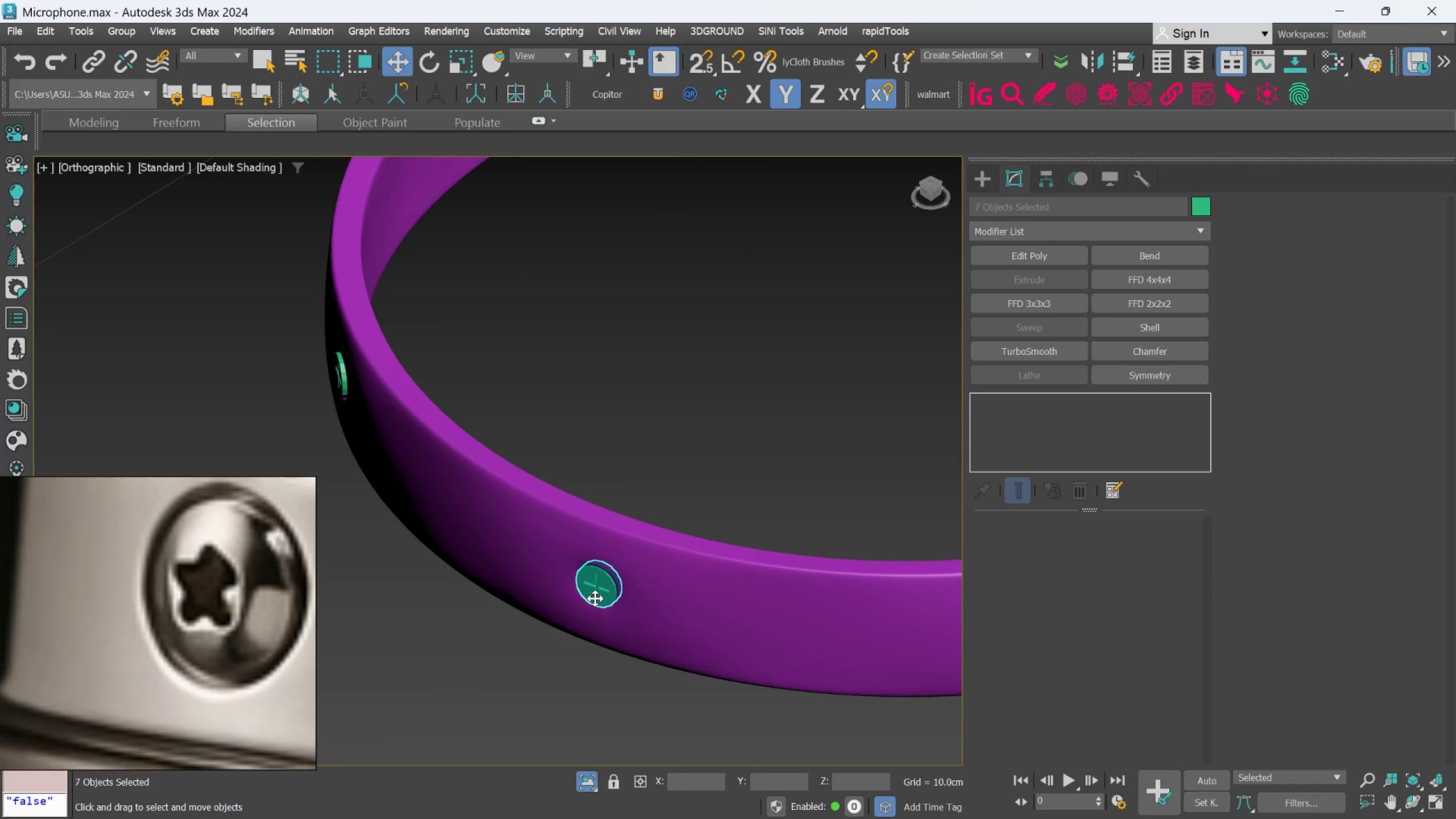 
scroll: coordinate [595, 608], scroll_direction: down, amount: 4.0
 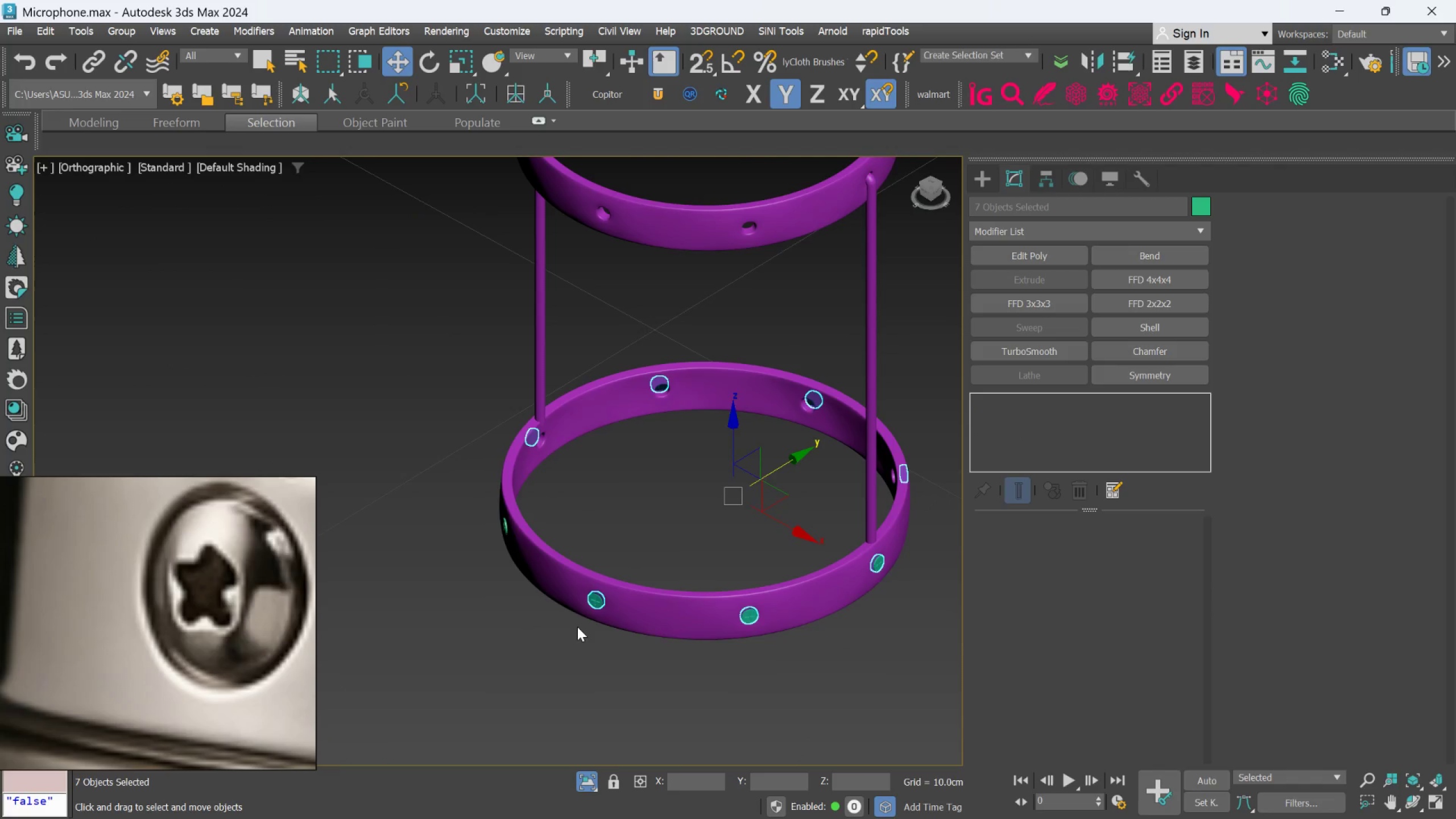 
hold_key(key=AltLeft, duration=0.55)
 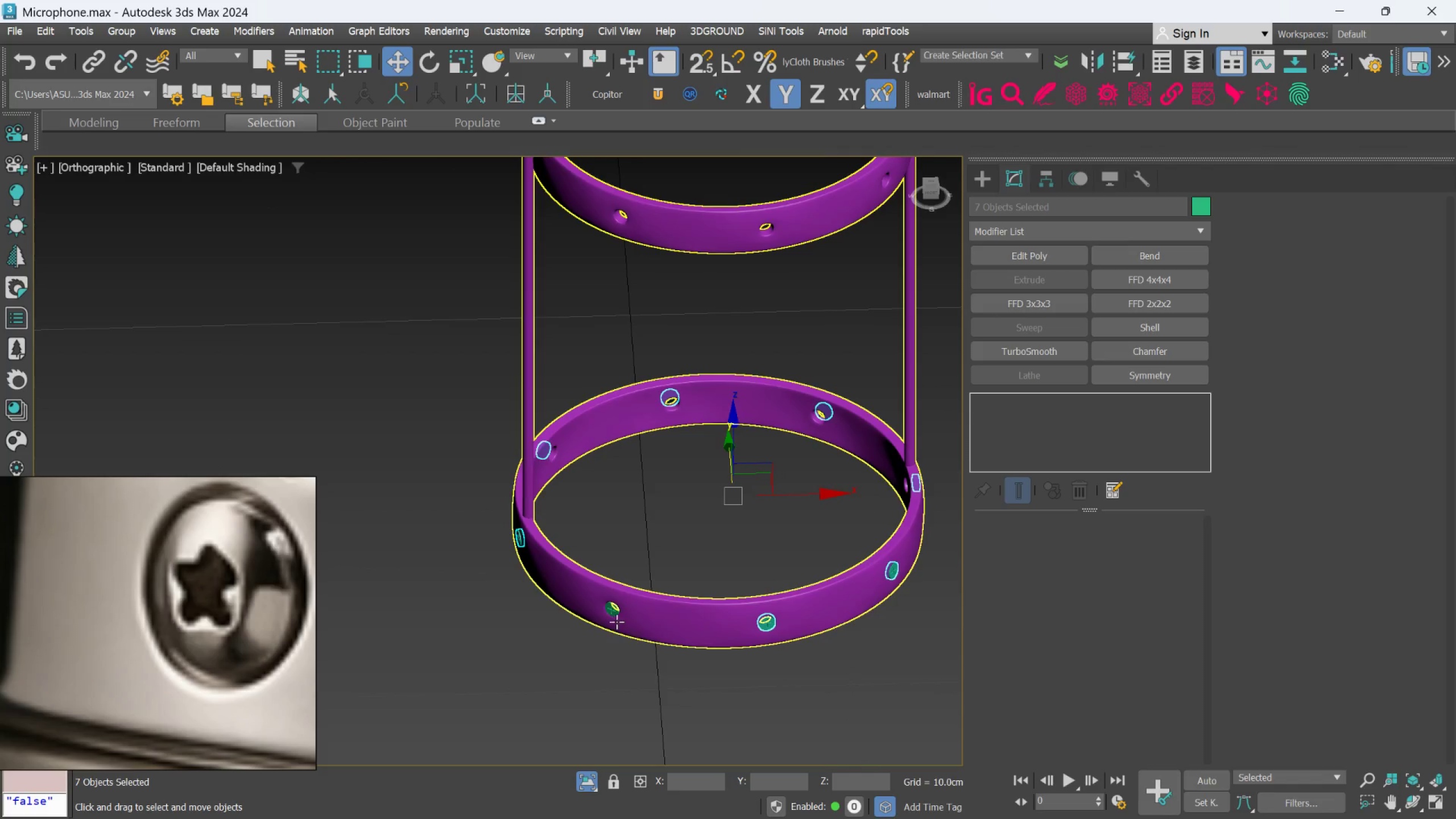 
hold_key(key=ControlLeft, duration=0.83)
left_click([612, 611])
 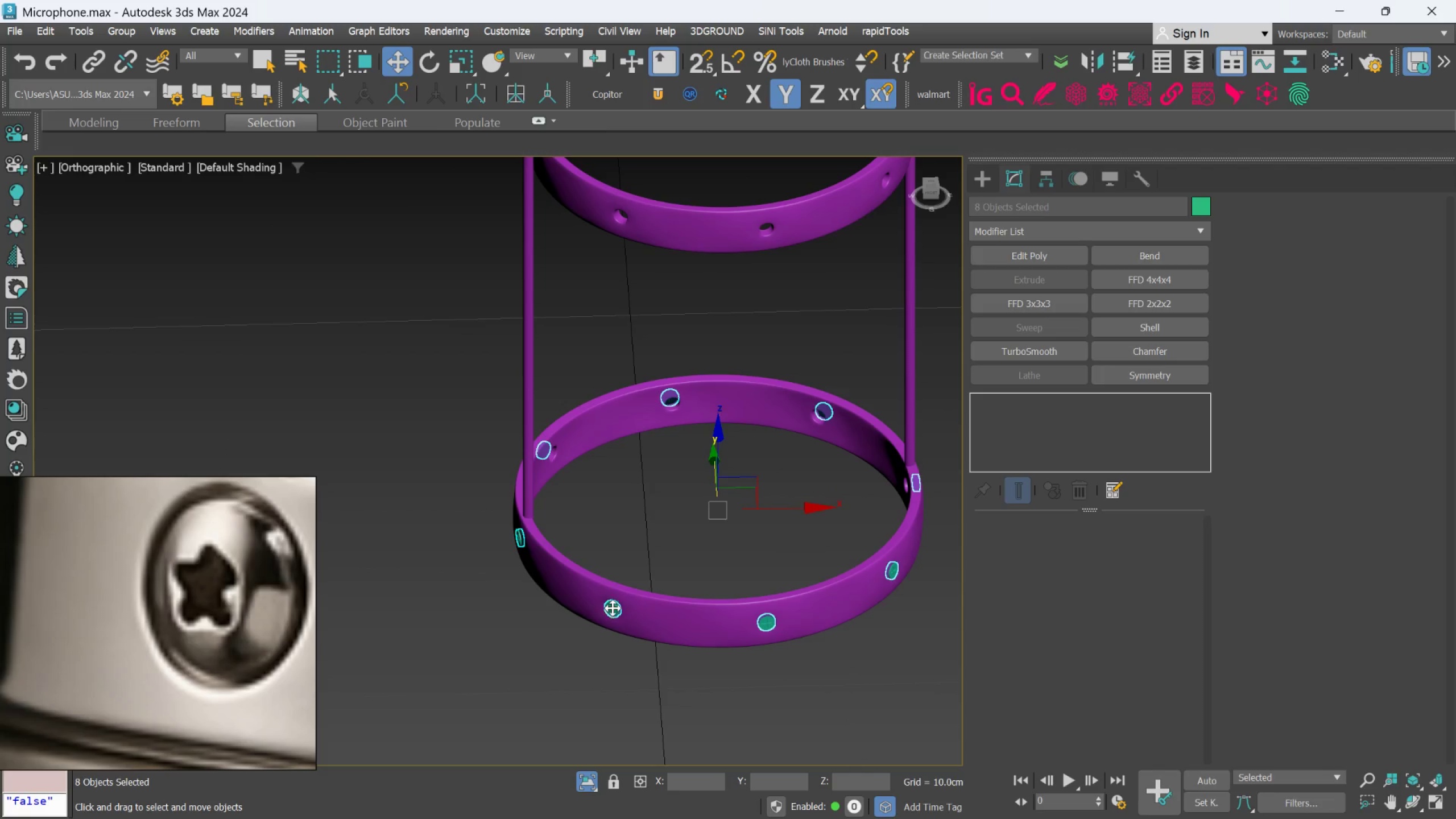 
scroll: coordinate [618, 605], scroll_direction: down, amount: 2.0
 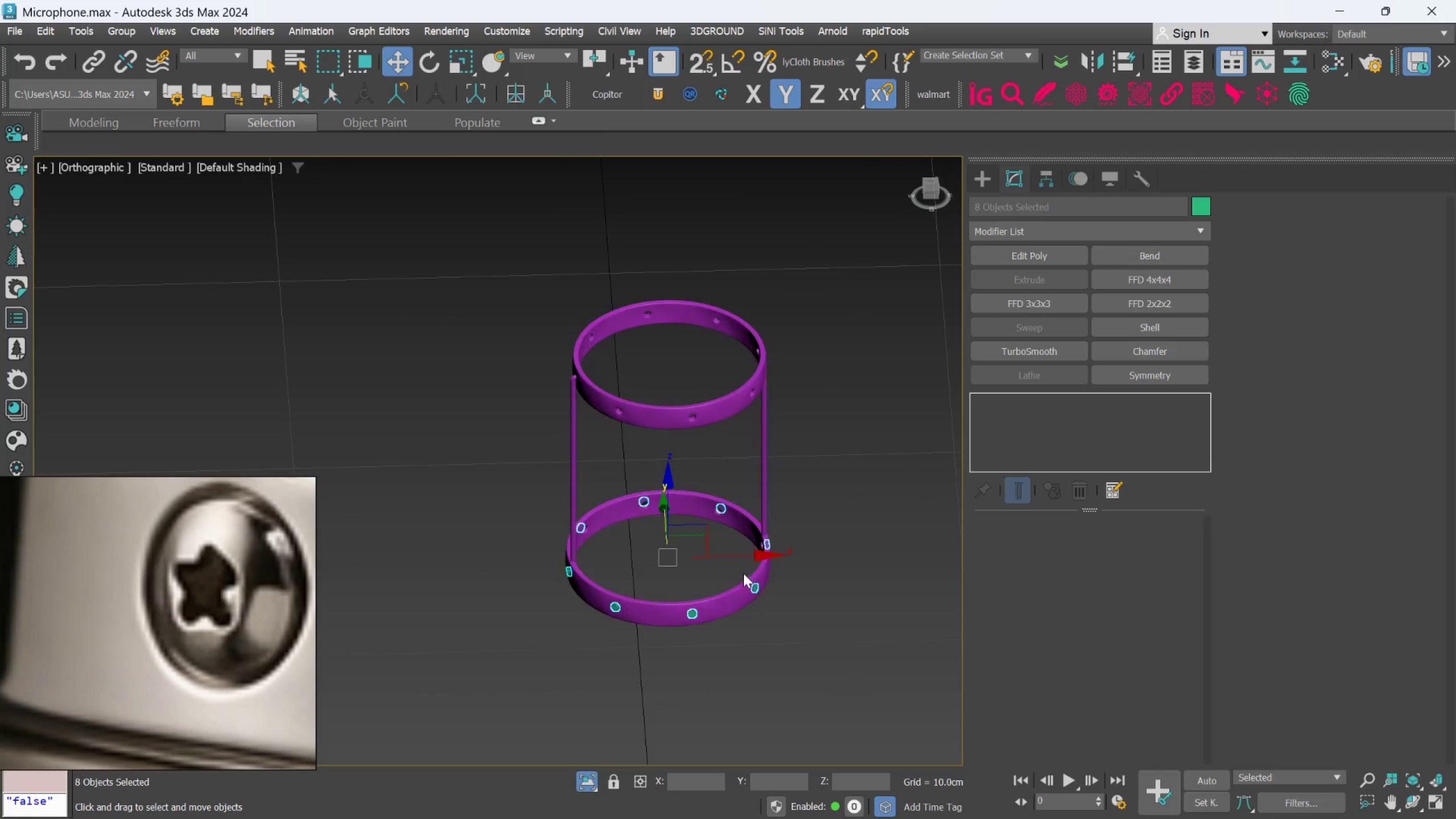 
hold_key(key=ShiftLeft, duration=2.88)
left_click_drag(start_coordinate=[668, 476], to_coordinate=[701, 279])
 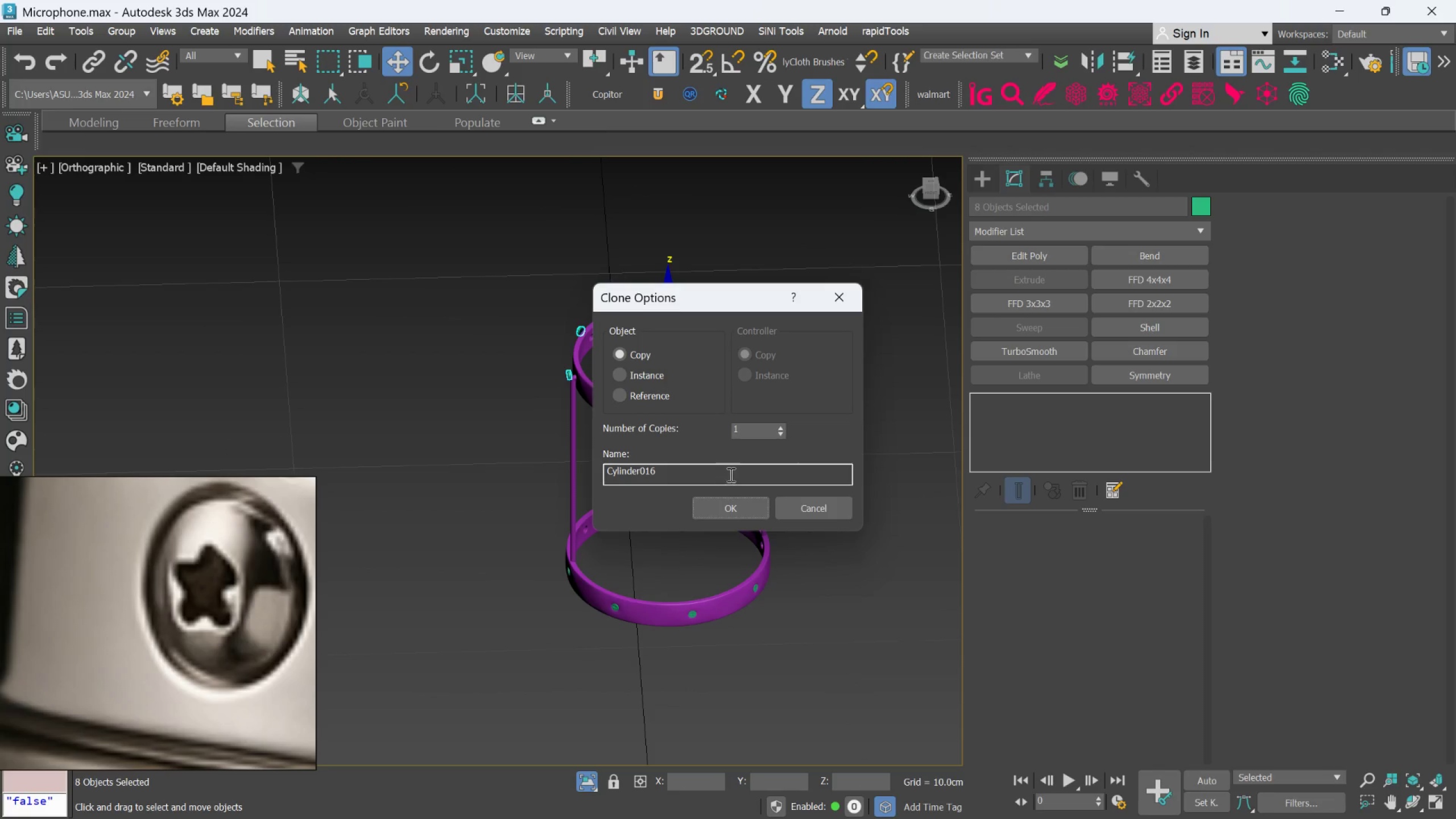 
left_click([732, 502])
 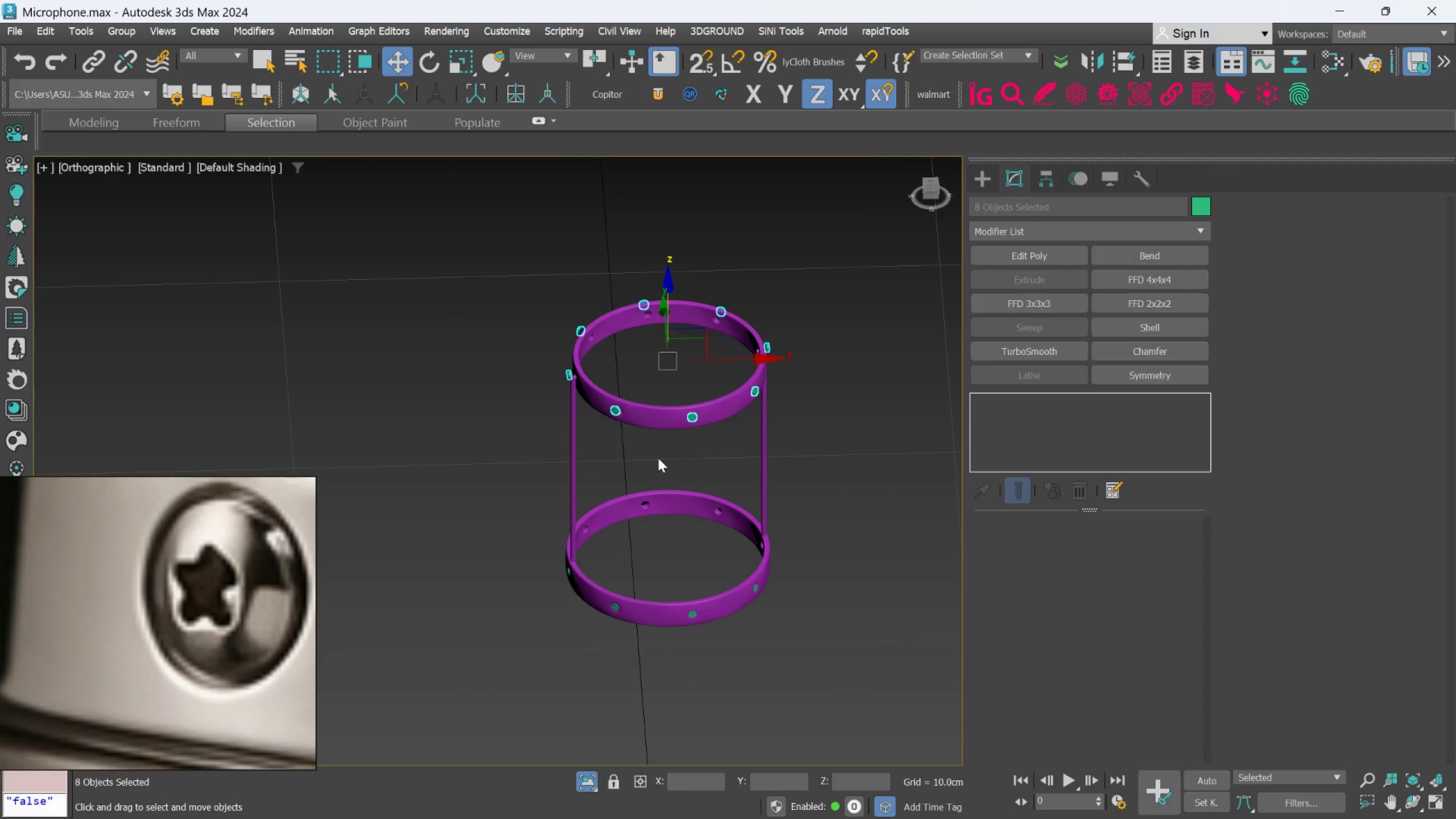 
scroll: coordinate [658, 452], scroll_direction: up, amount: 2.0
 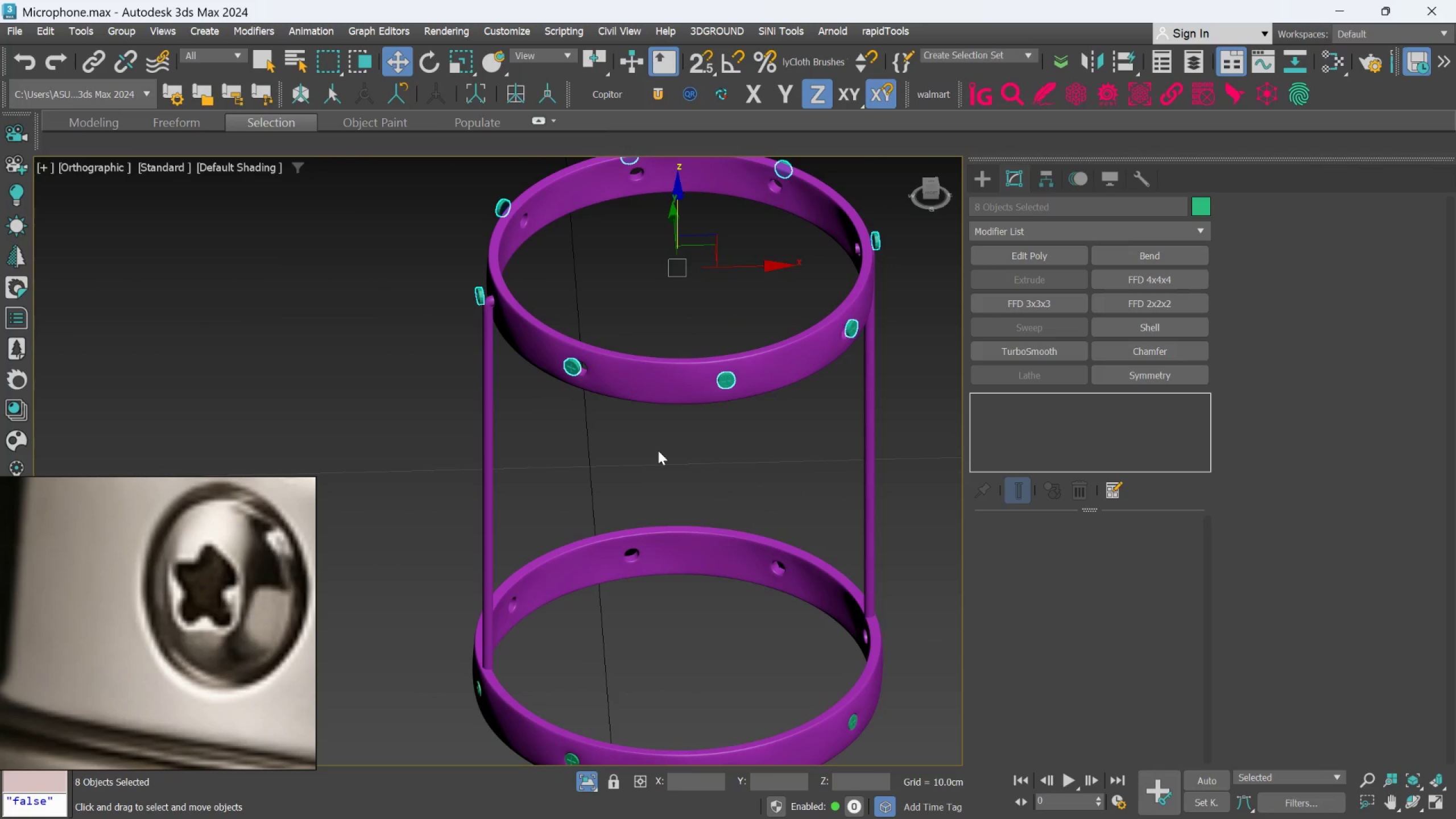 
hold_key(key=AltLeft, duration=0.8)
 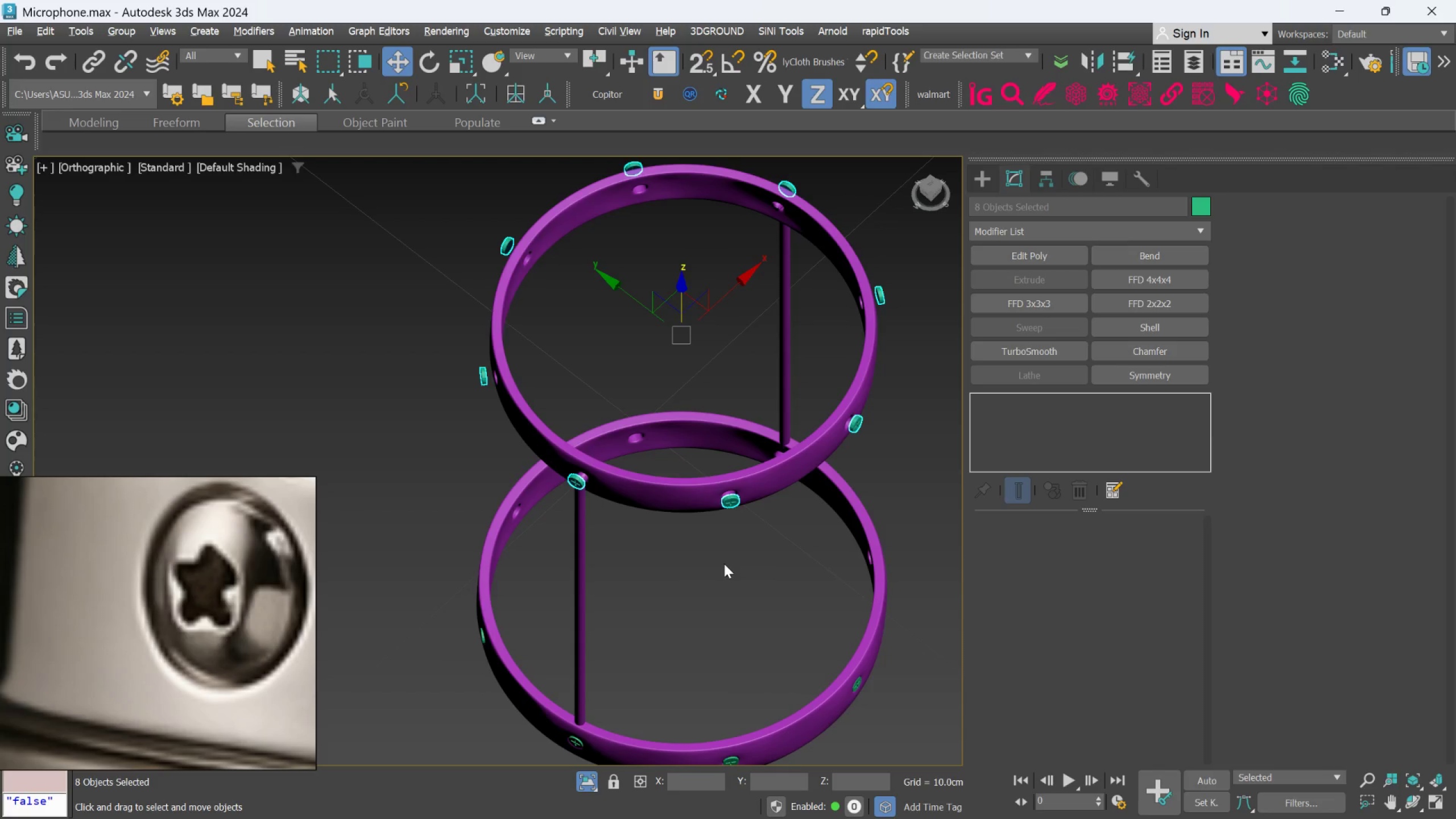 
left_click([828, 613])
 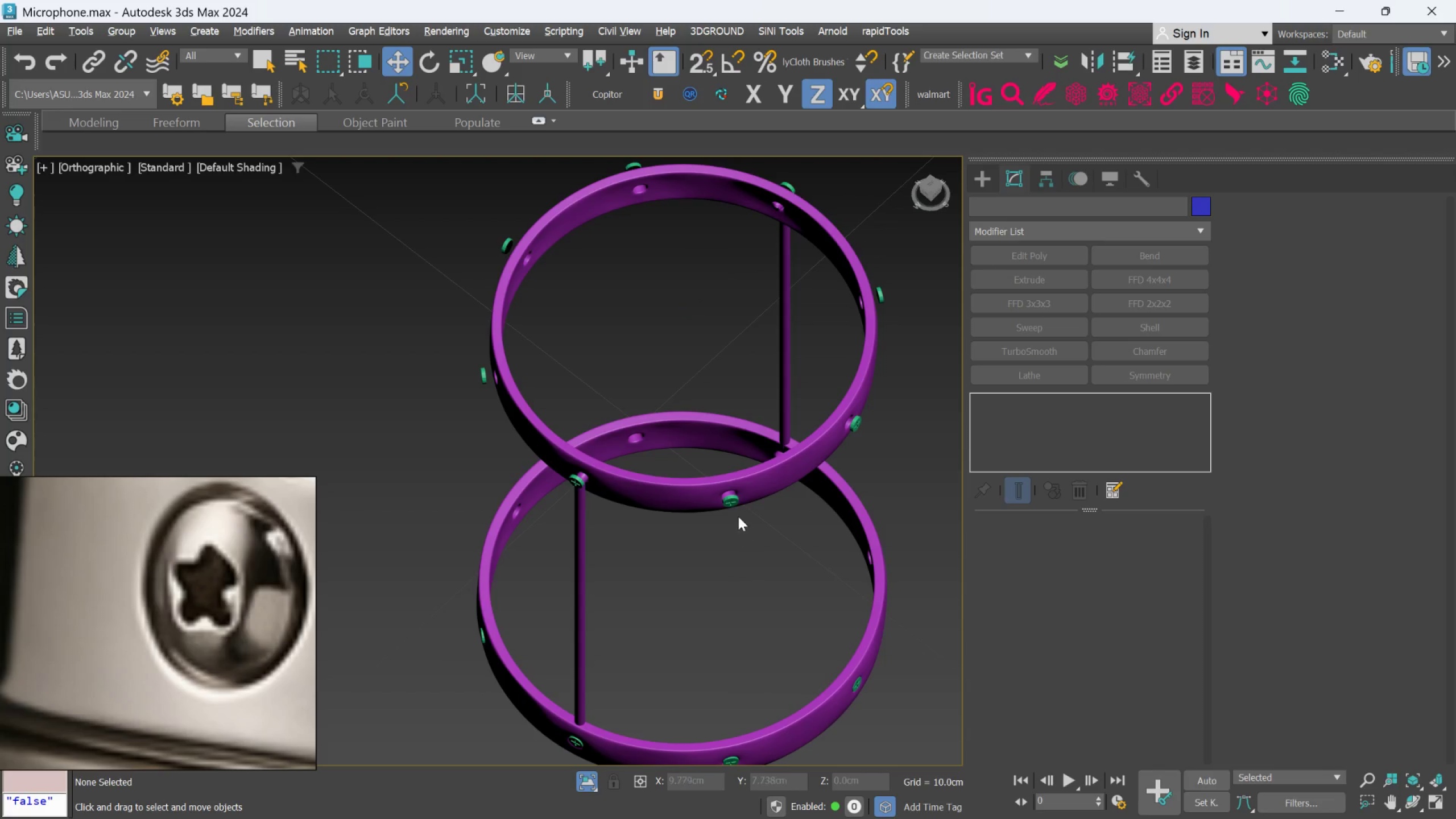 
left_click([735, 499])
 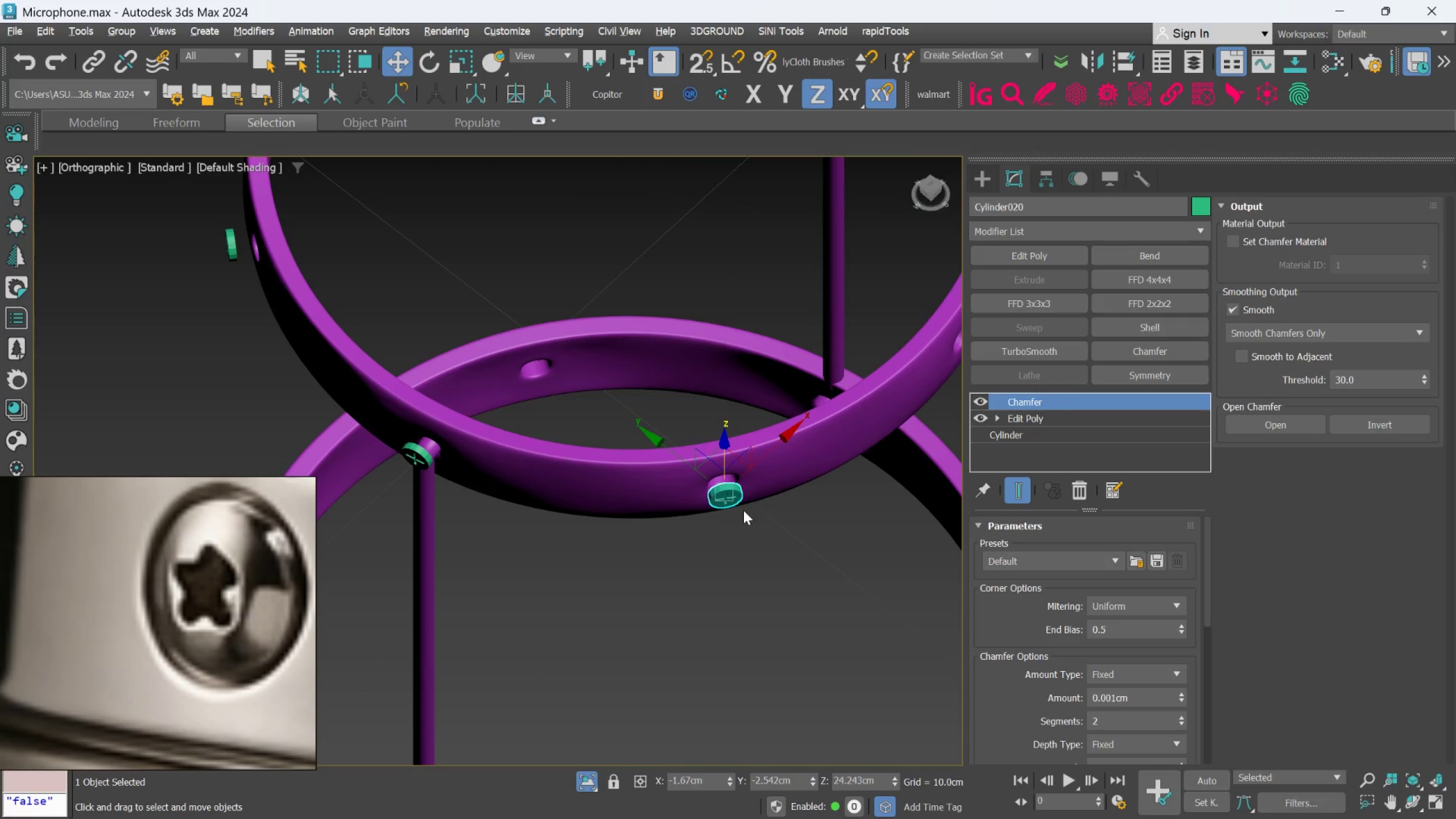 
scroll: coordinate [736, 502], scroll_direction: up, amount: 2.0
 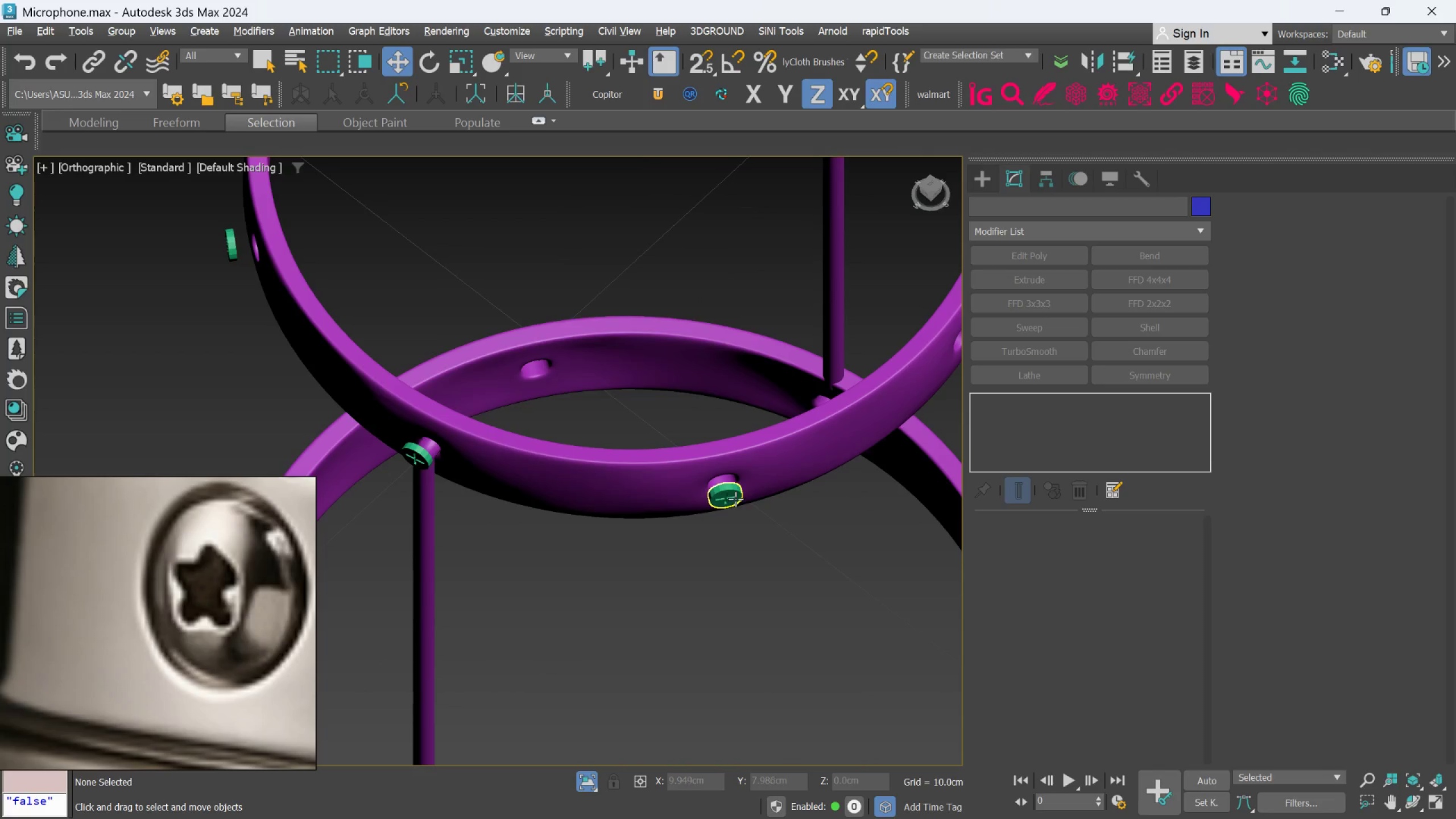 
hold_key(key=AltLeft, duration=2.28)
 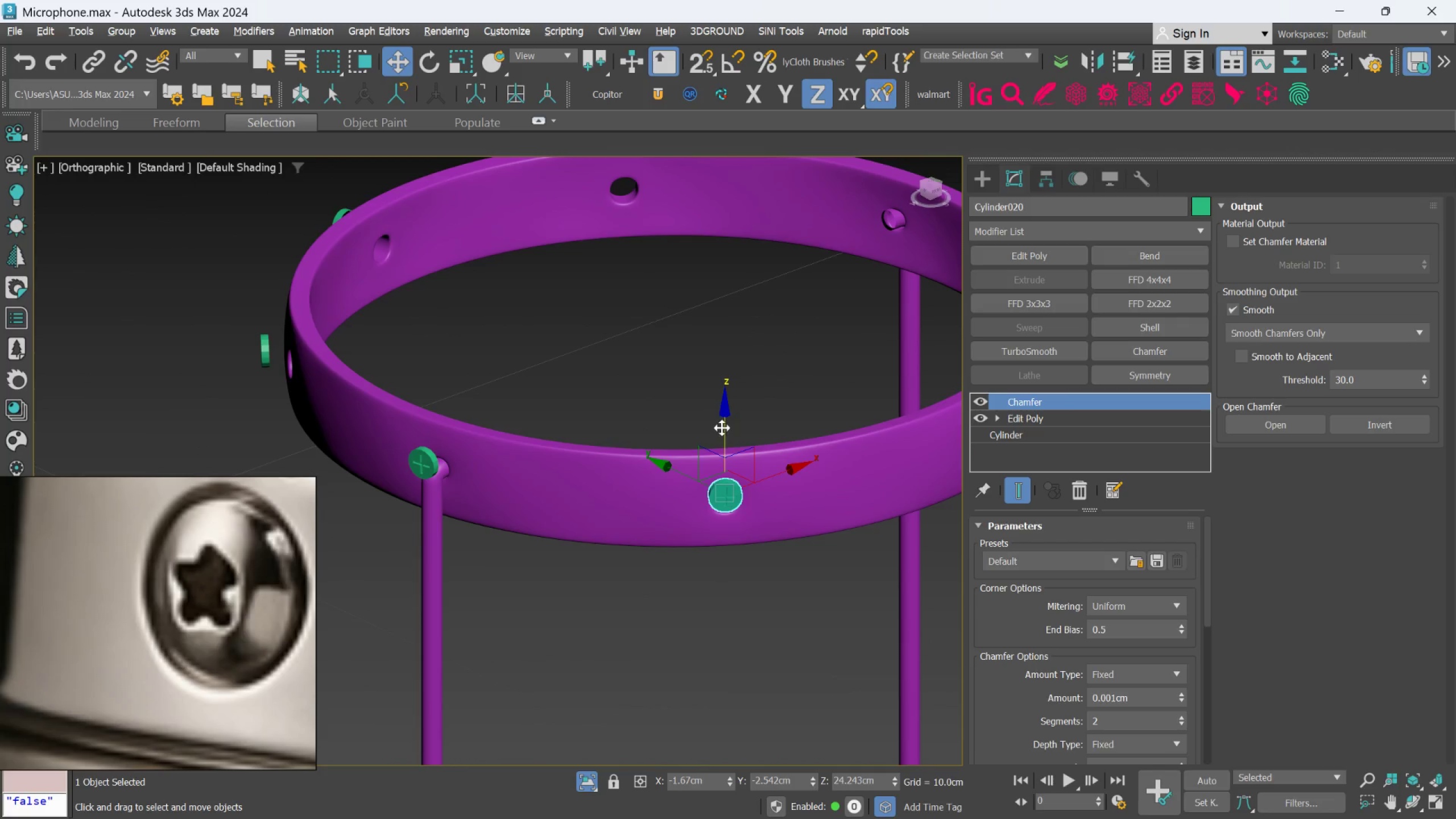 
left_click_drag(start_coordinate=[723, 425], to_coordinate=[729, 433])
 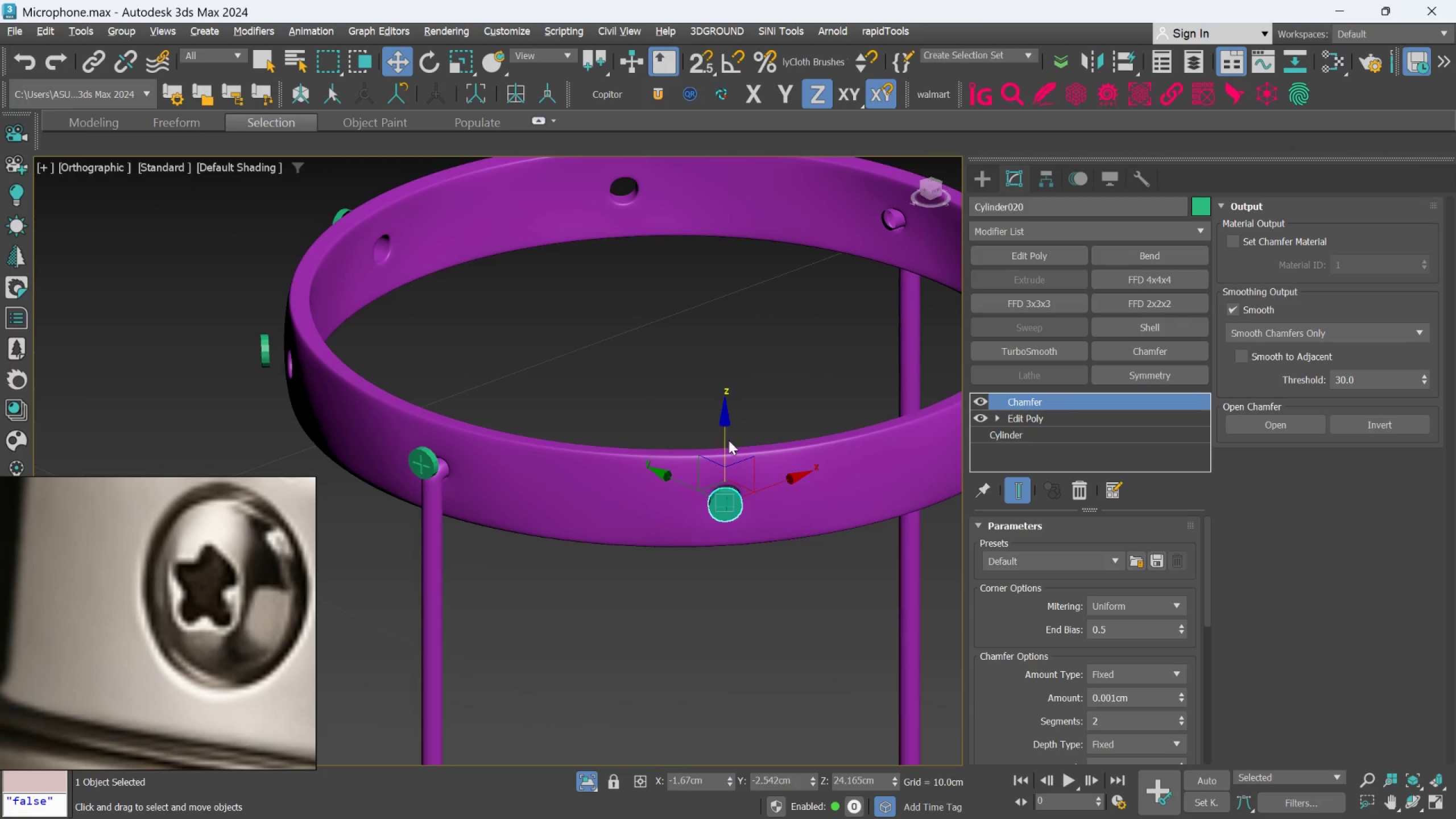 
hold_key(key=AltLeft, duration=0.75)
 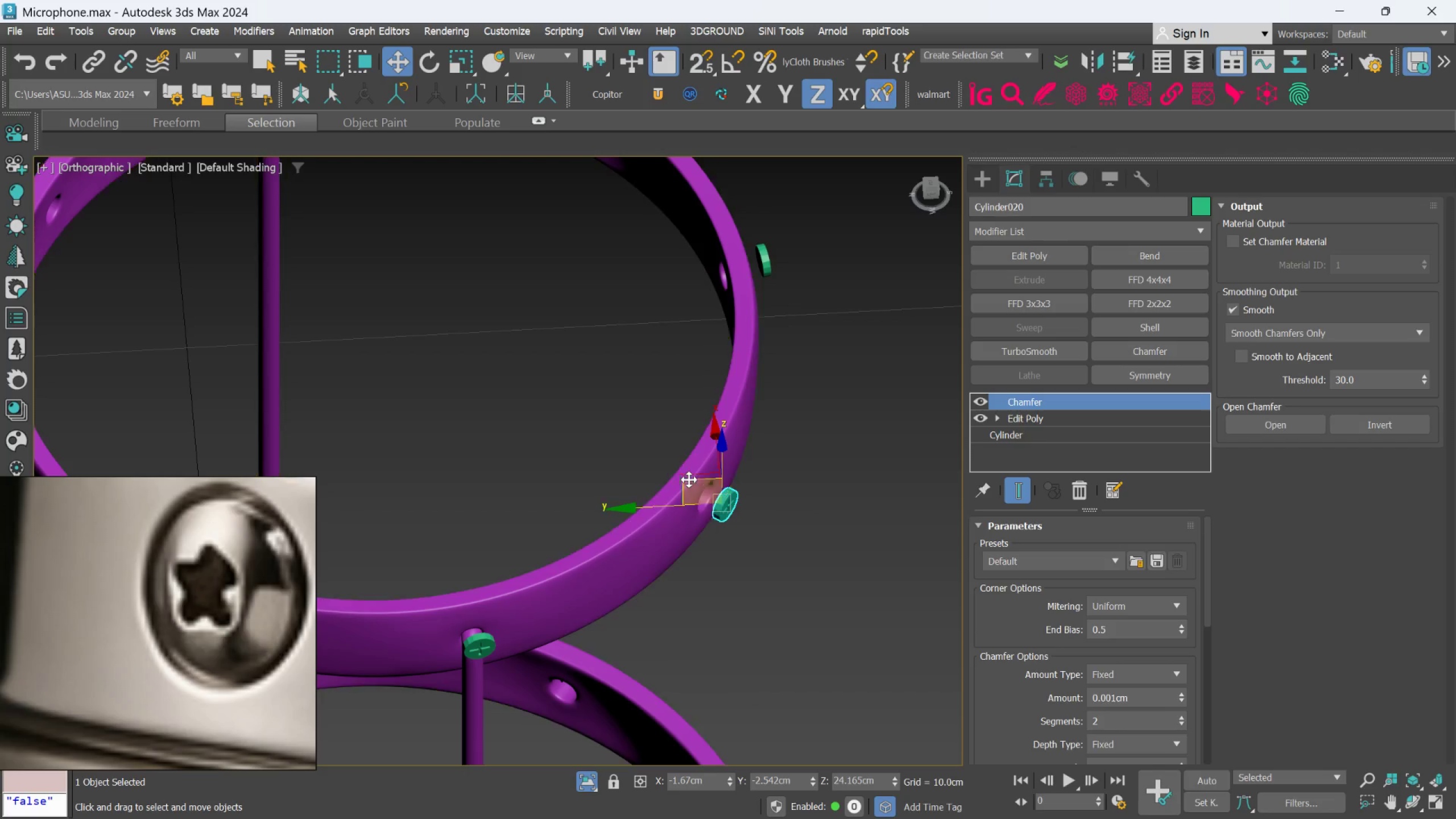 
left_click_drag(start_coordinate=[688, 479], to_coordinate=[669, 466])
 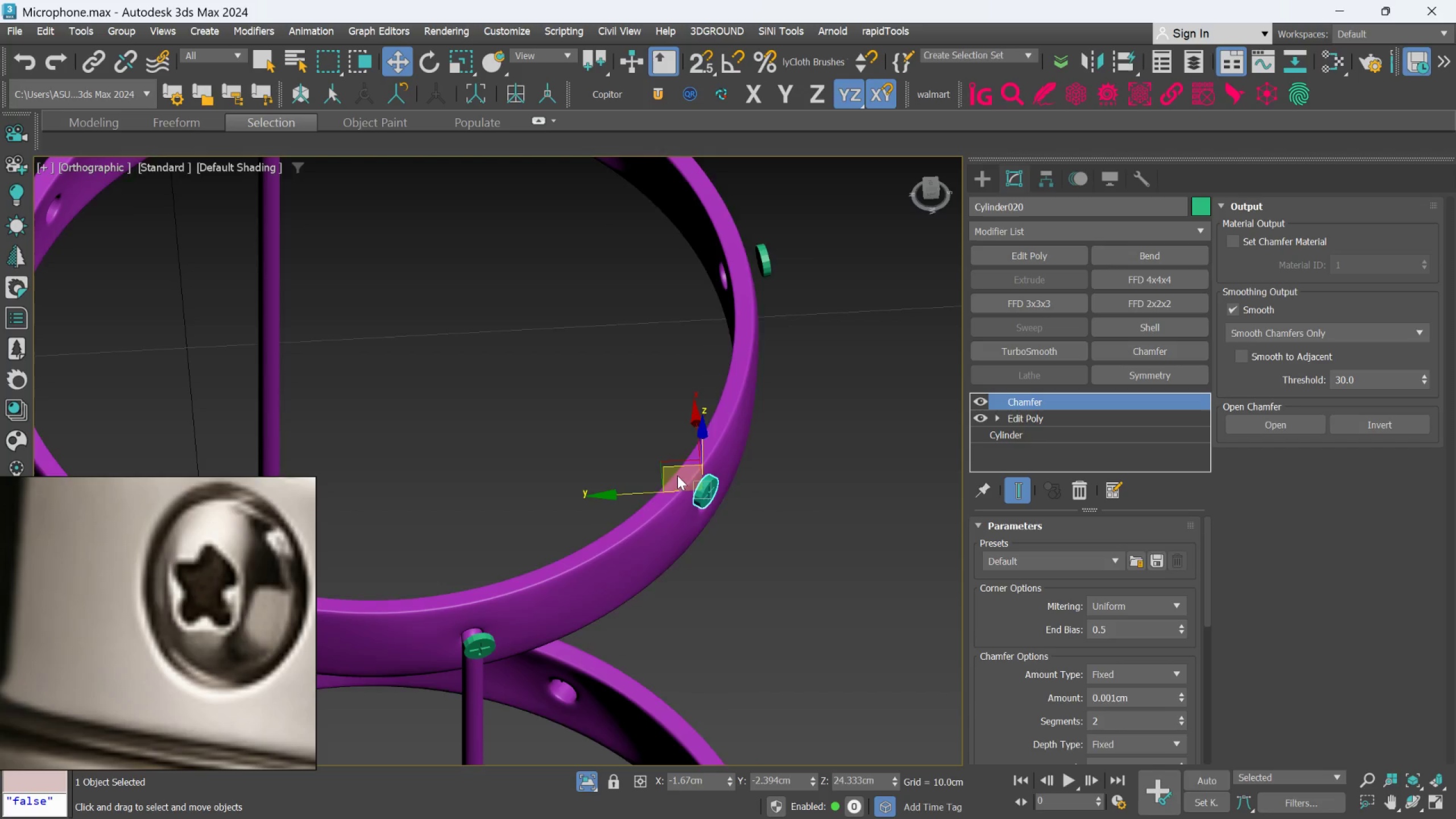 
hold_key(key=AltLeft, duration=0.92)
 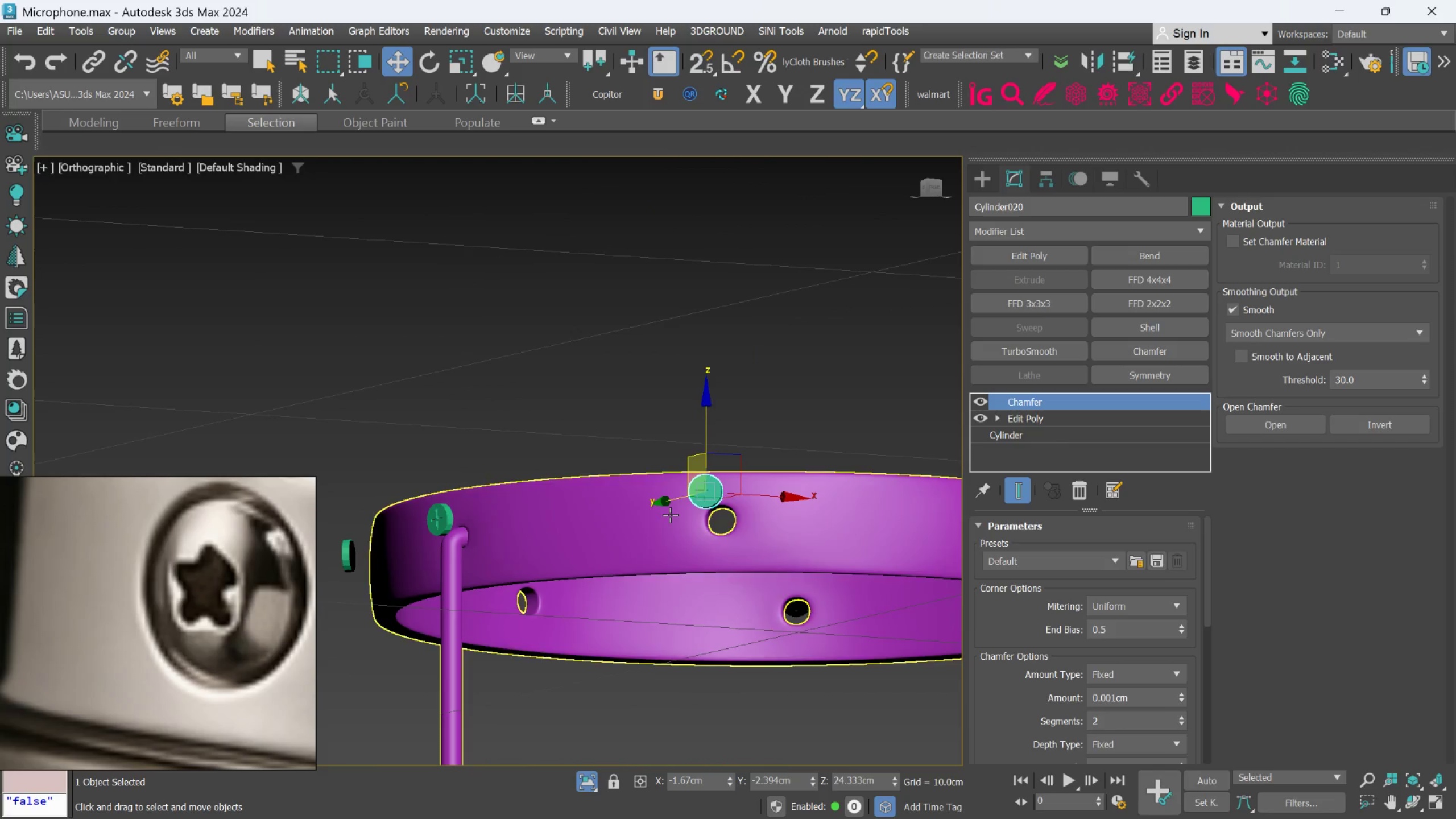 
hold_key(key=AltLeft, duration=0.55)
 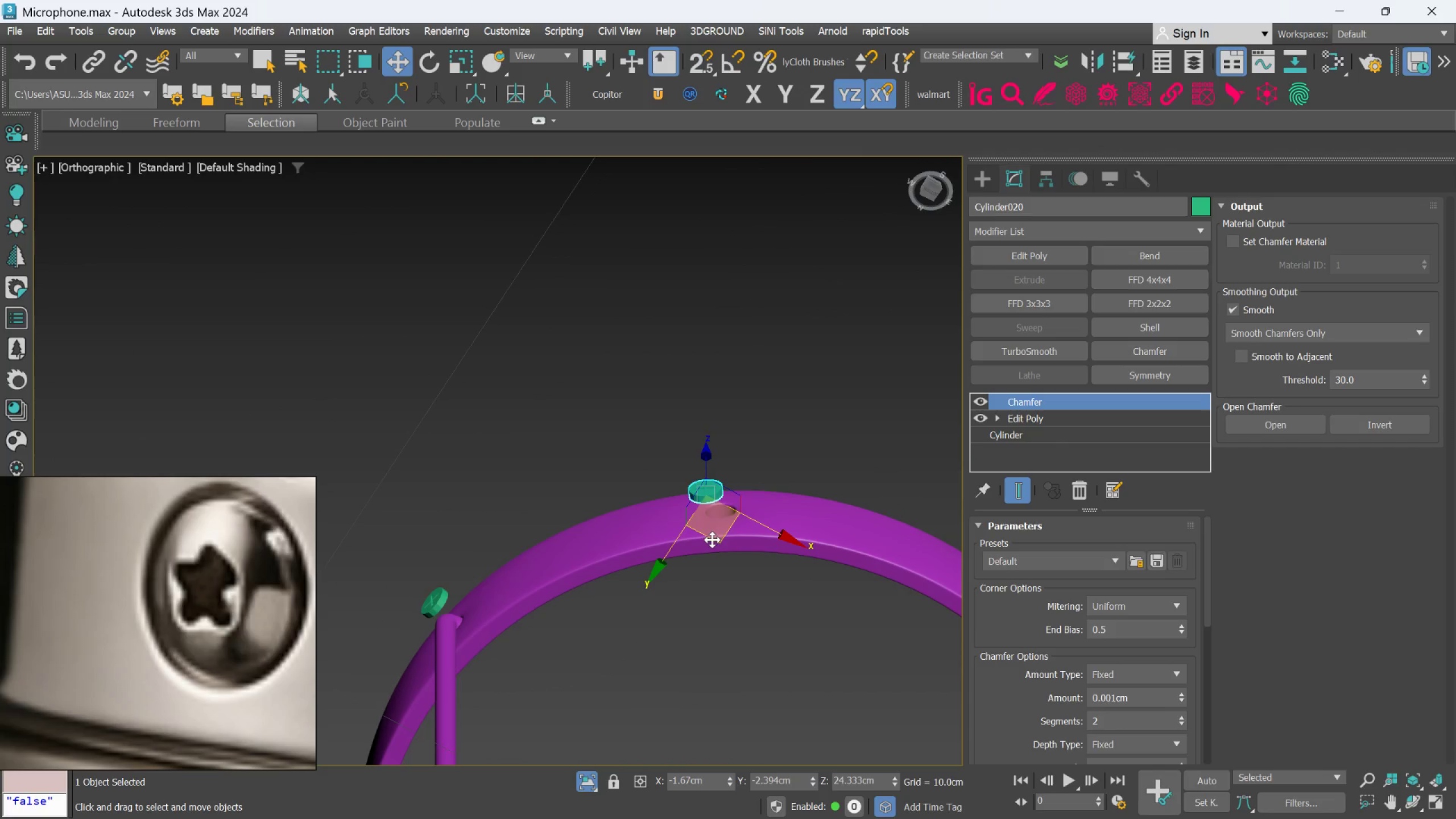 
left_click_drag(start_coordinate=[712, 540], to_coordinate=[729, 561])
 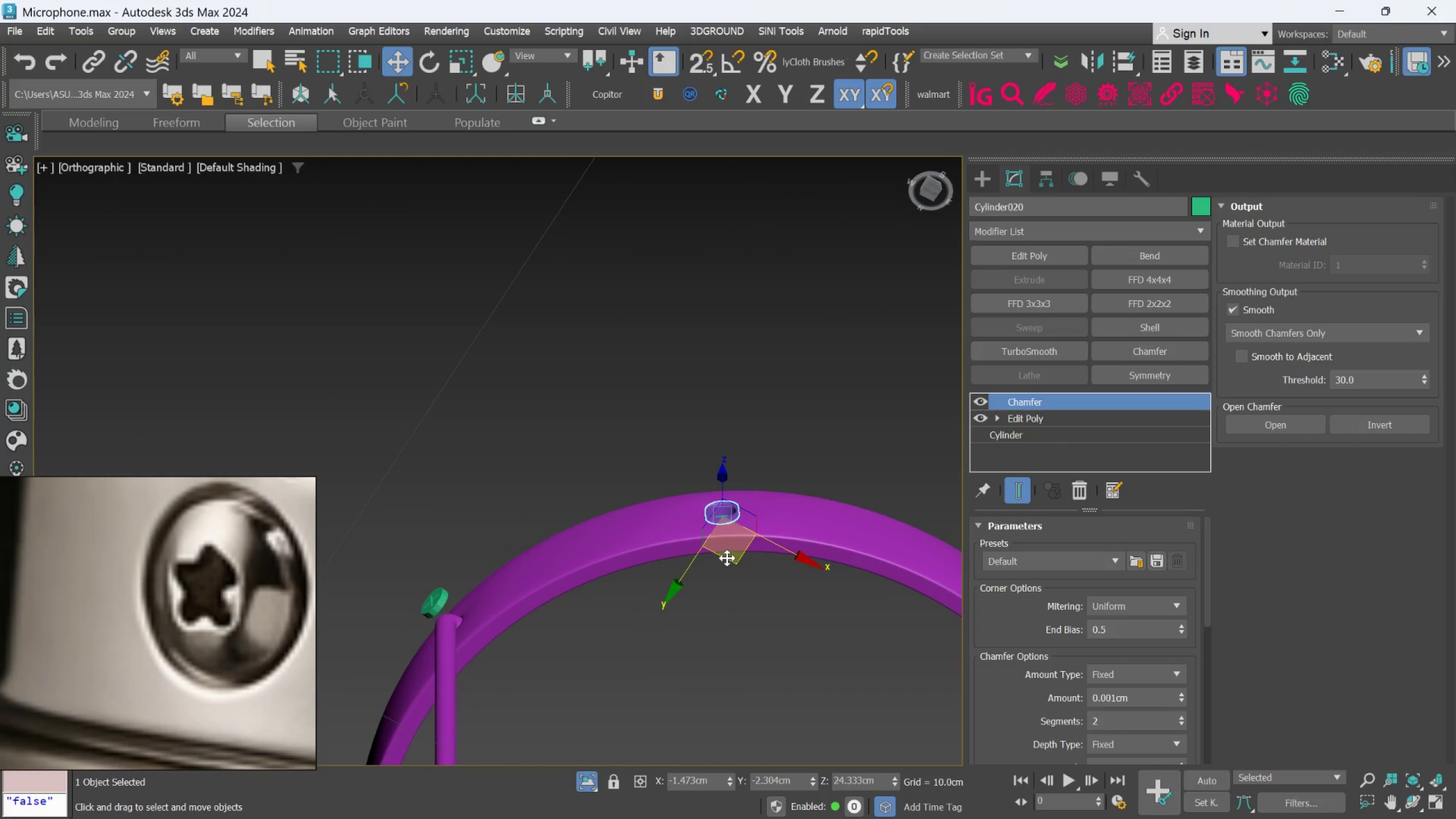 
hold_key(key=AltLeft, duration=0.88)
 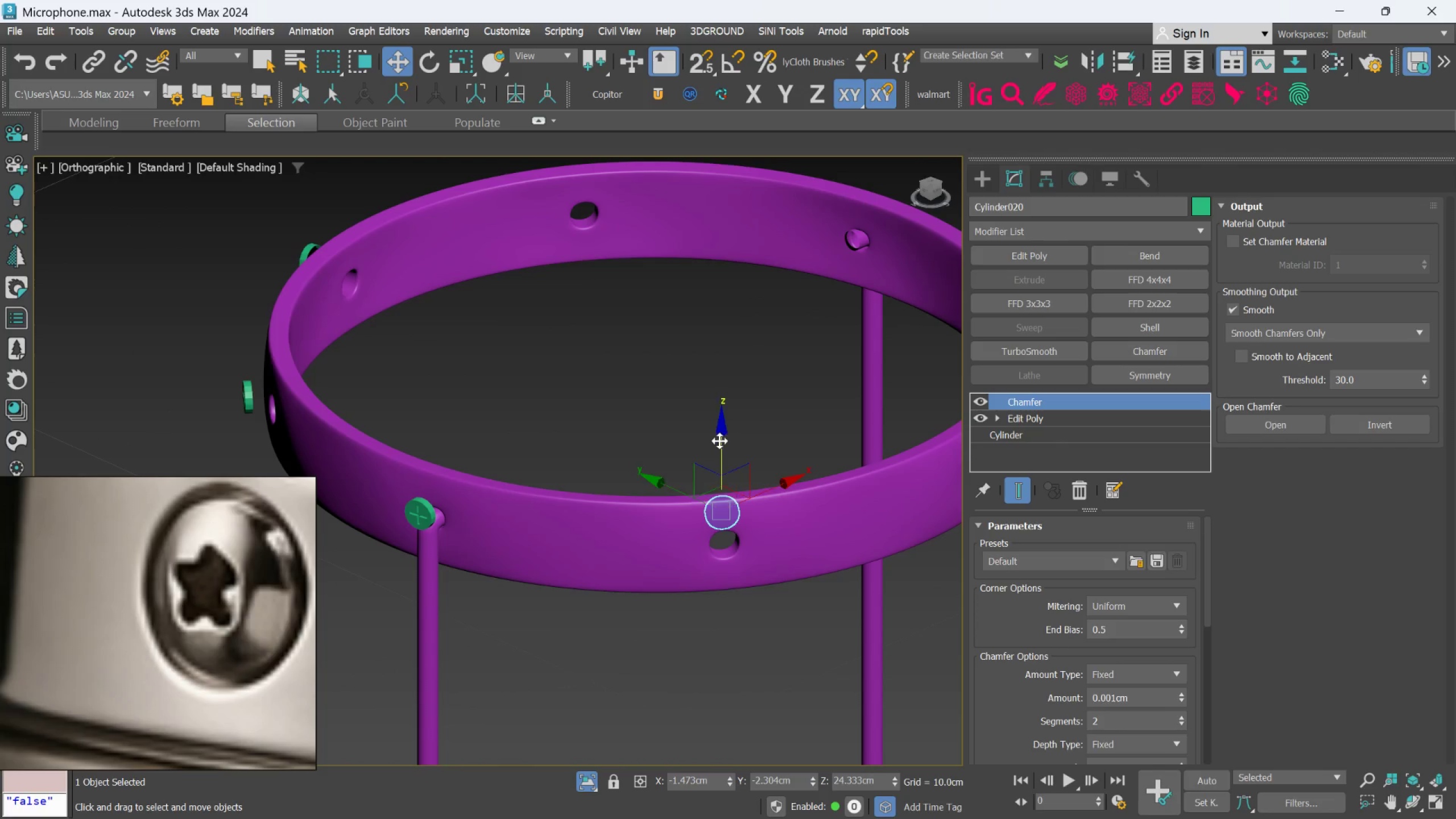 
left_click_drag(start_coordinate=[719, 439], to_coordinate=[730, 465])
 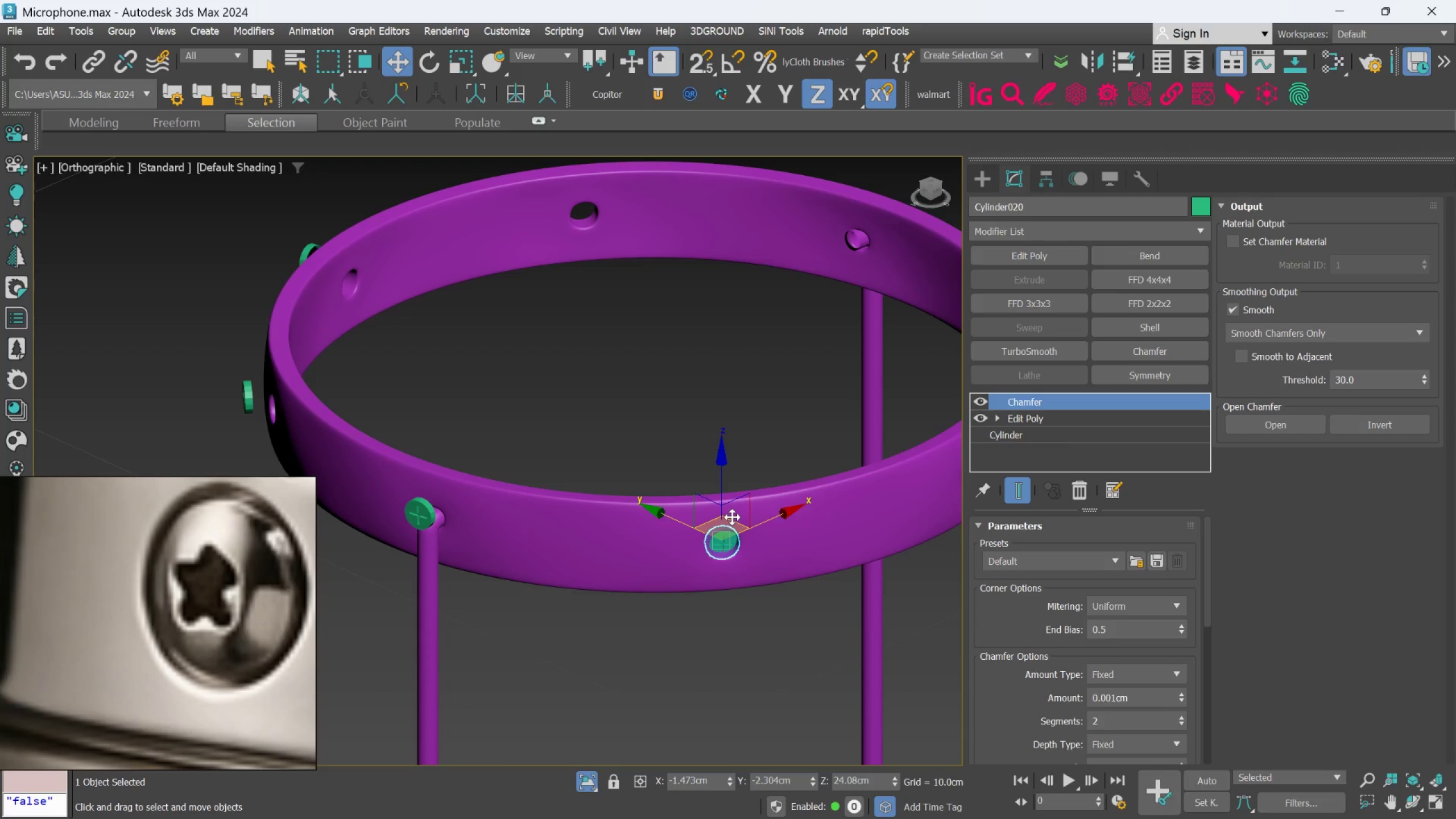 
left_click_drag(start_coordinate=[733, 517], to_coordinate=[735, 525])
 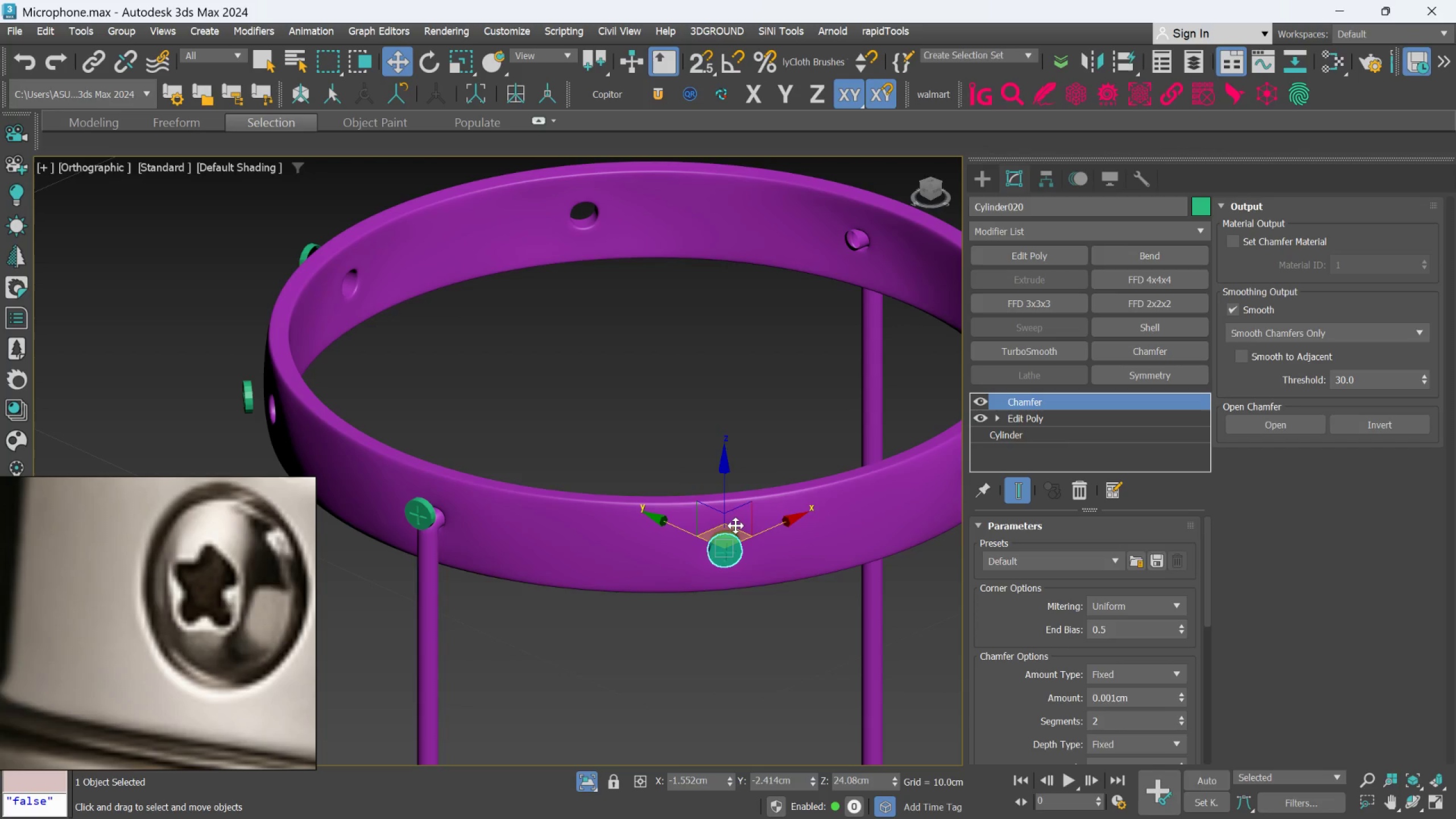 
hold_key(key=AltLeft, duration=0.75)
 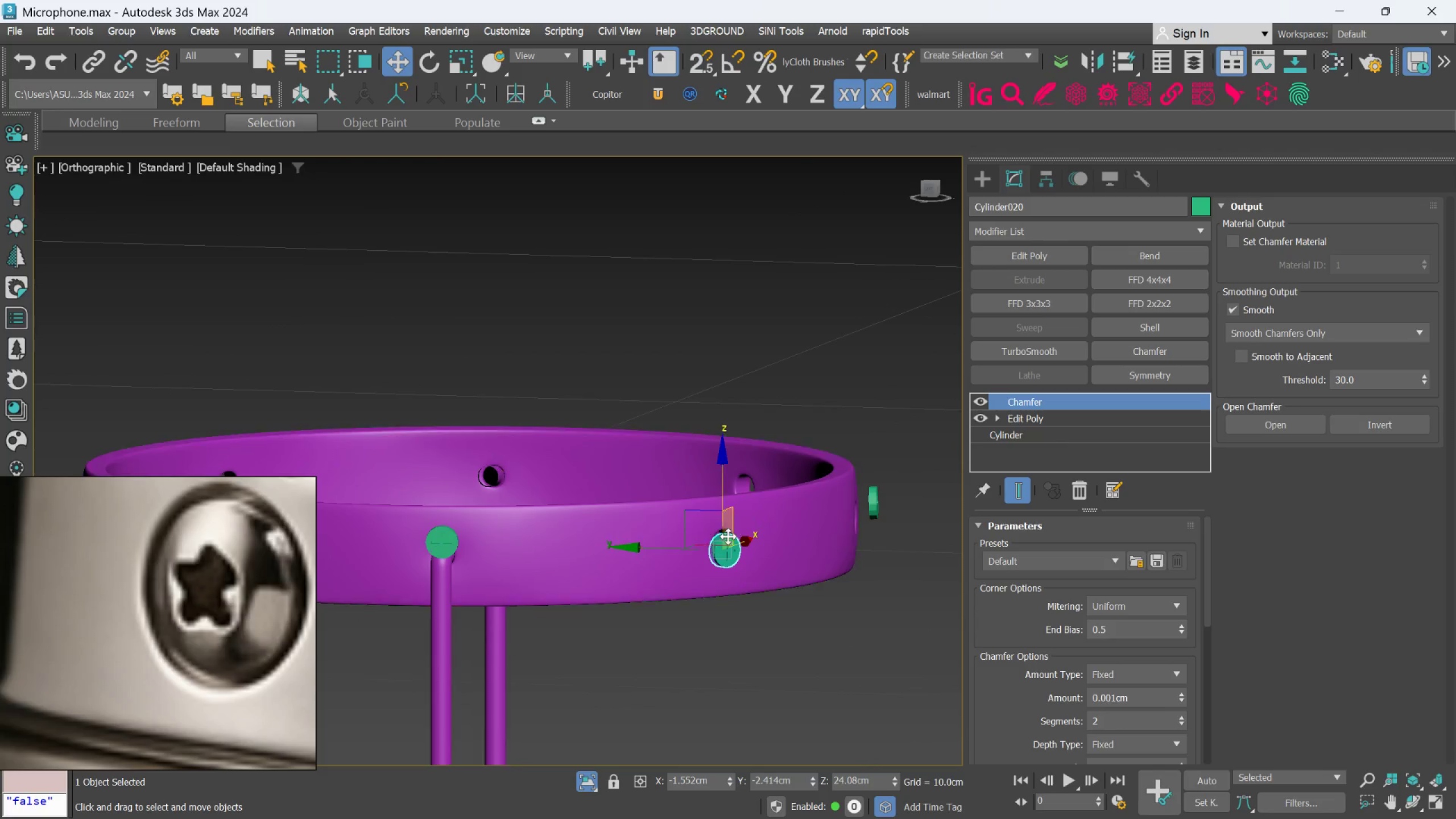 
scroll: coordinate [728, 538], scroll_direction: up, amount: 2.0
 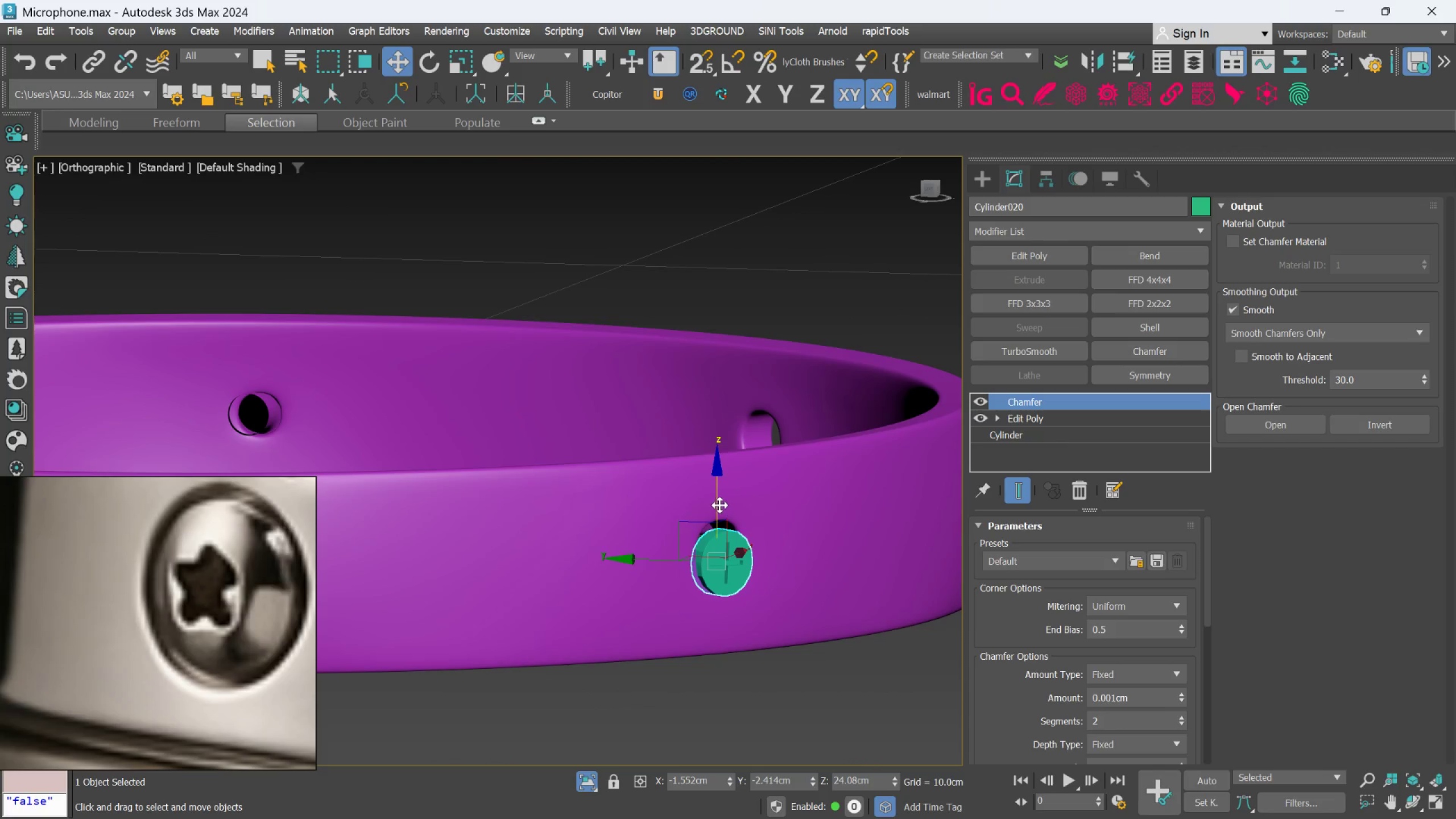 
left_click_drag(start_coordinate=[717, 503], to_coordinate=[717, 491])
 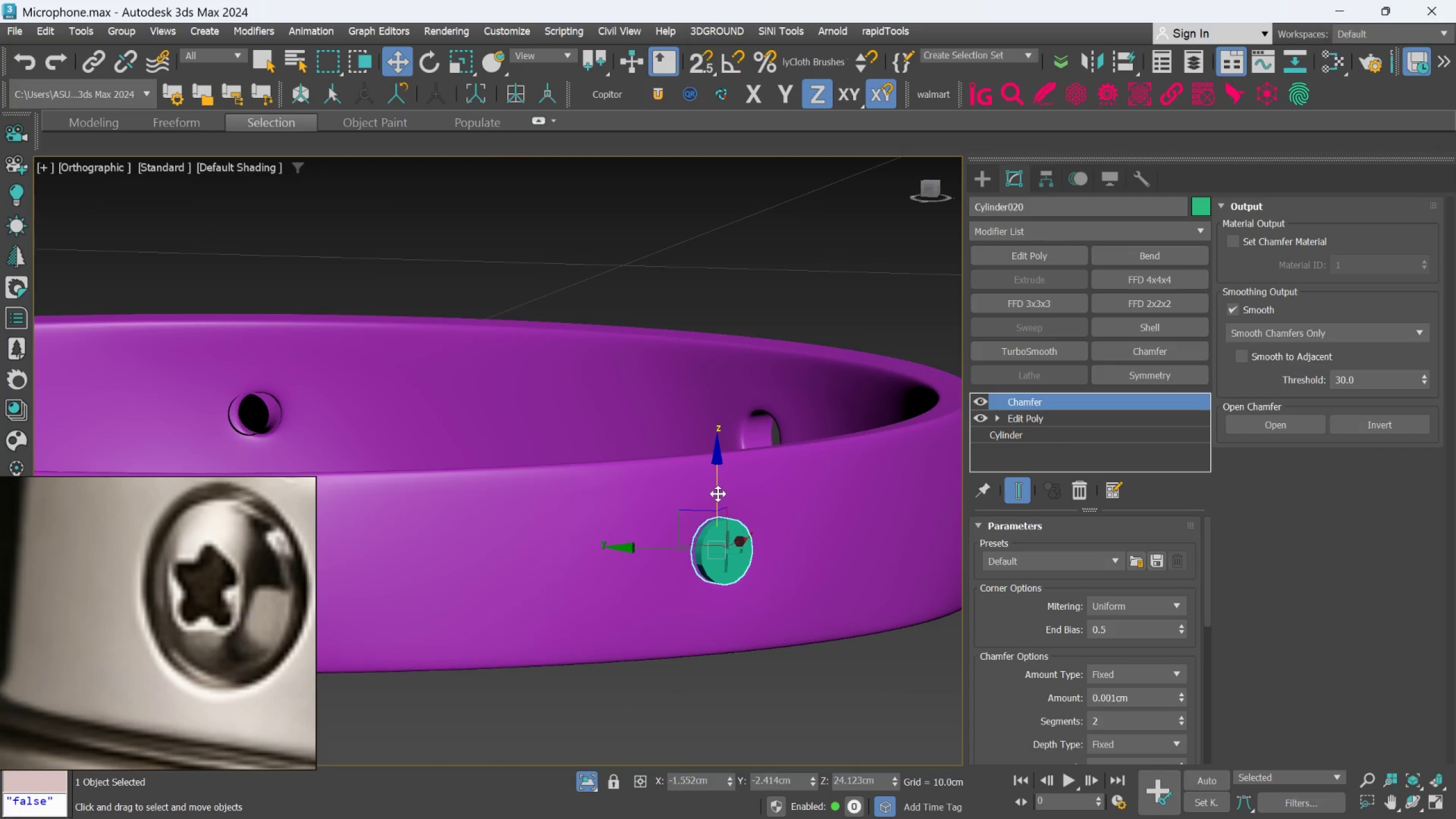 
hold_key(key=AltLeft, duration=0.62)
 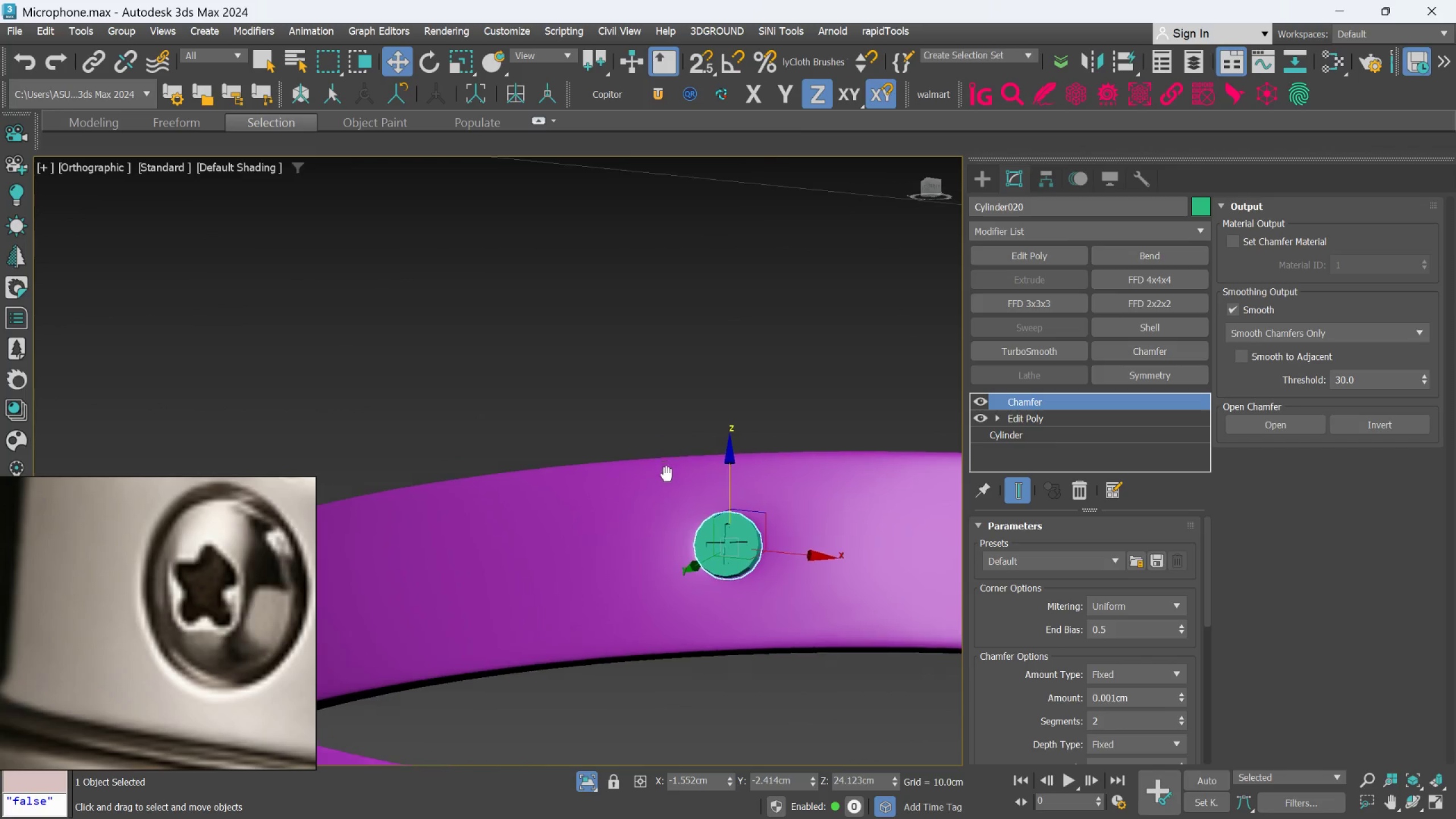 
hold_key(key=AltLeft, duration=0.8)
 